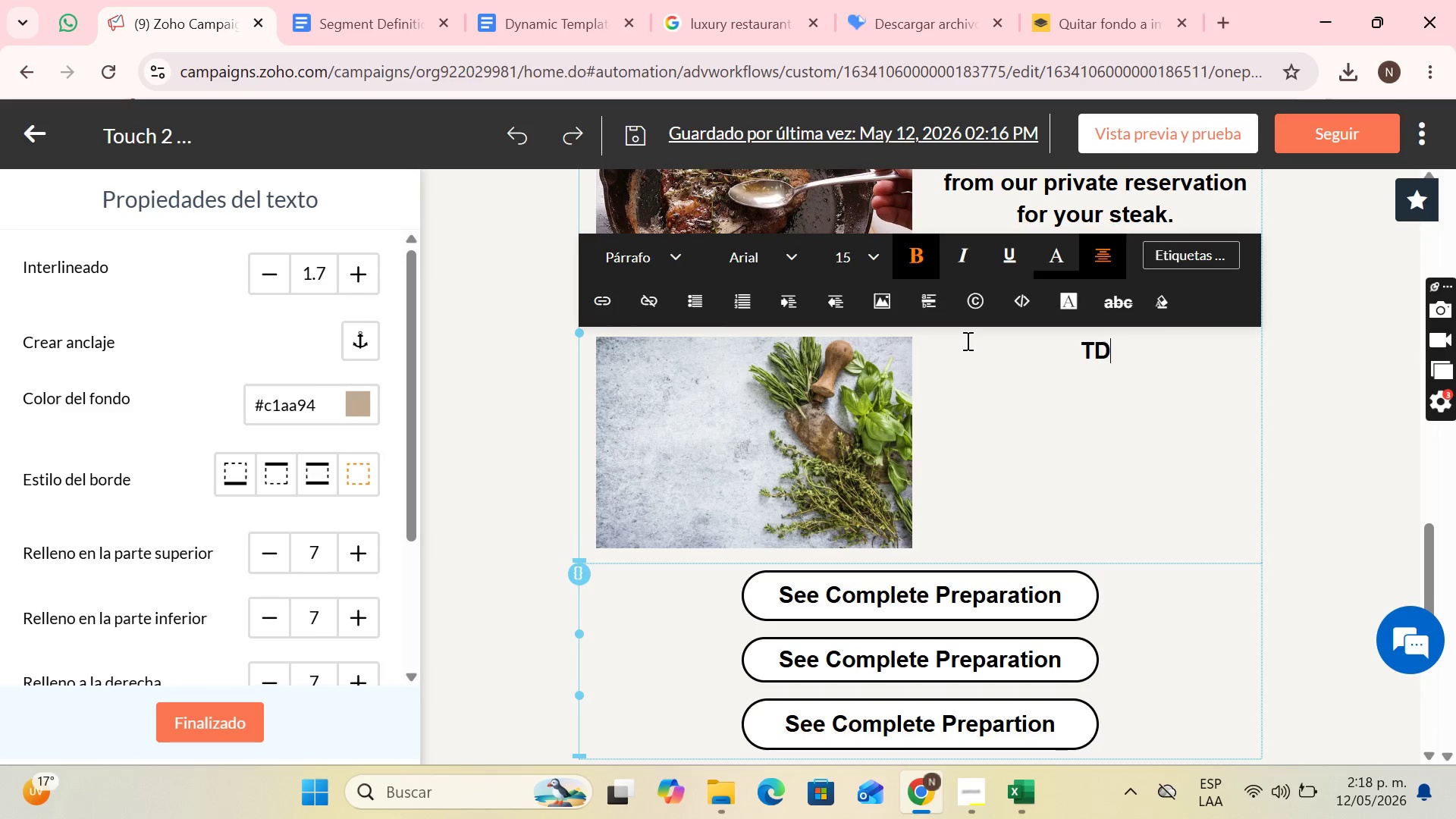 
key(D)
 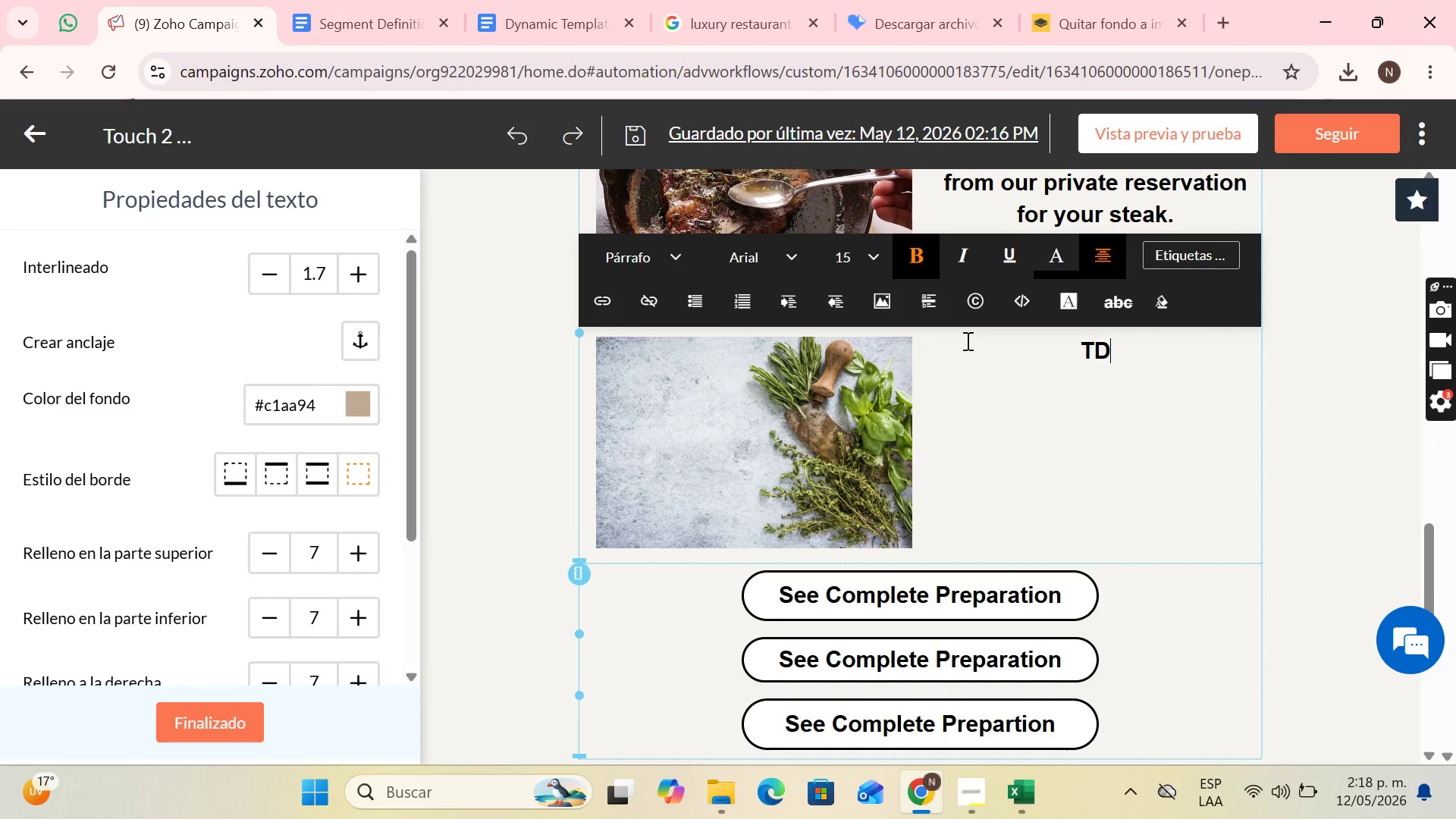 
key(CapsLock)
 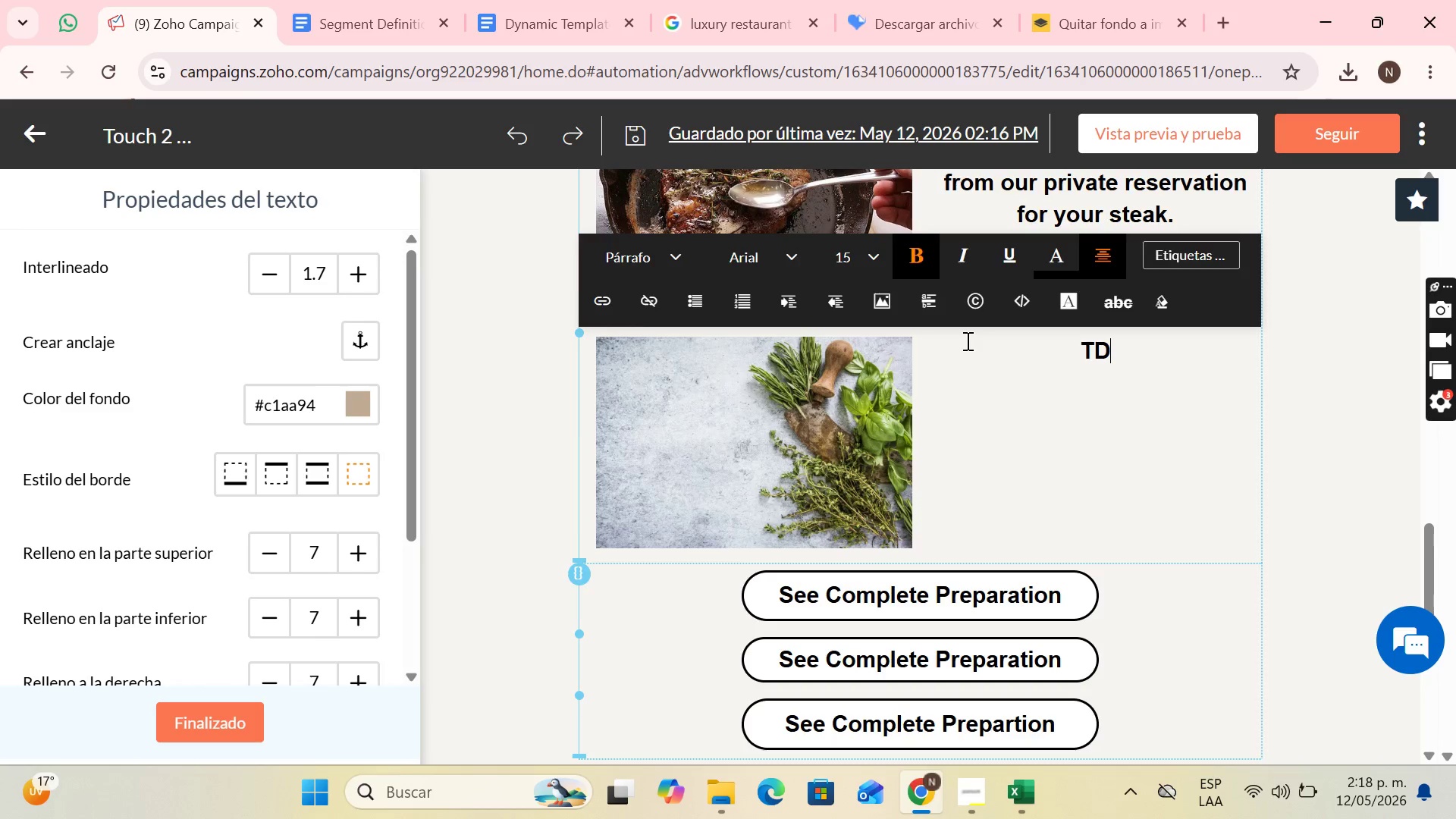 
key(PageUp)
 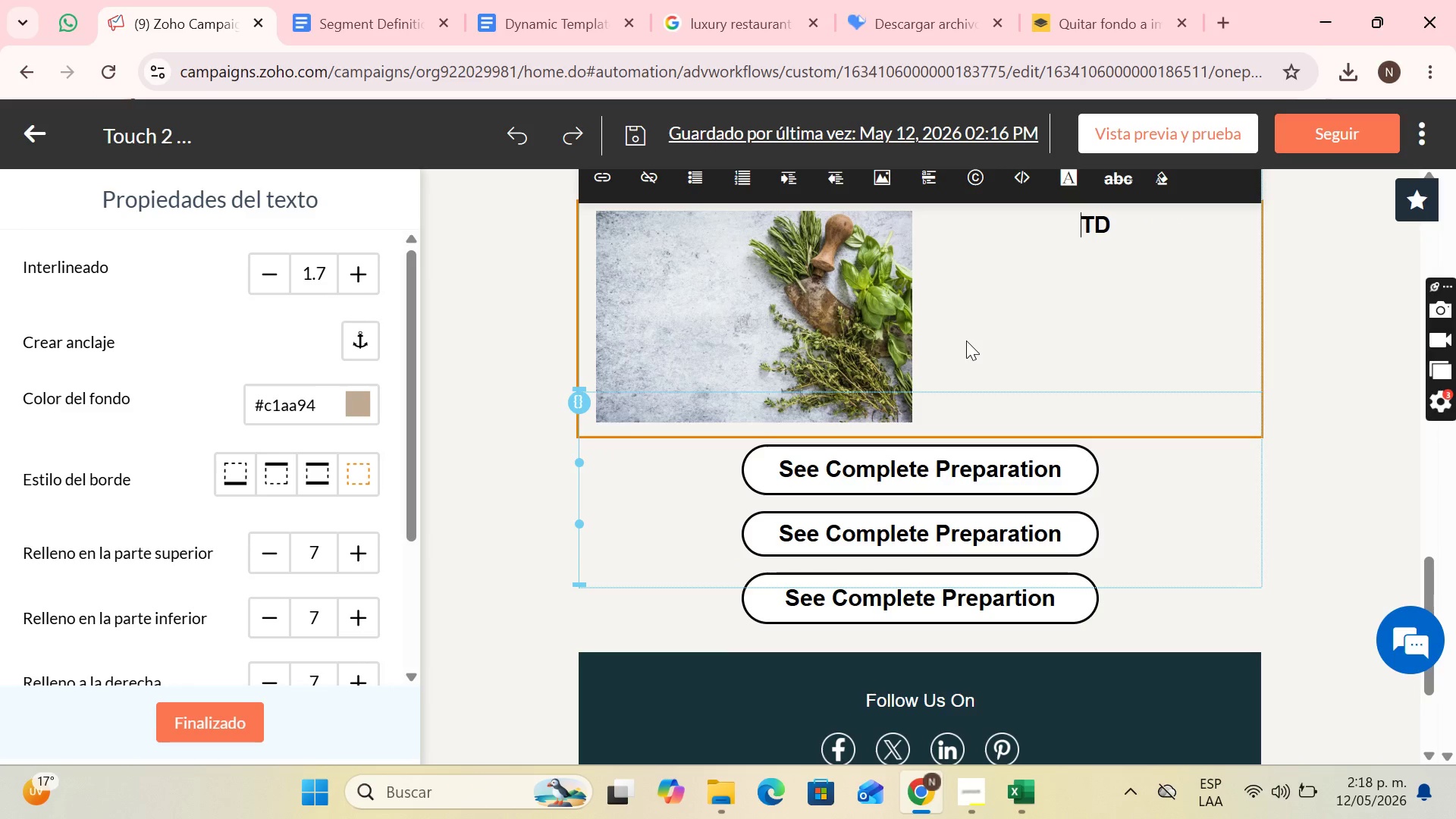 
scroll: coordinate [1052, 313], scroll_direction: up, amount: 2.0
 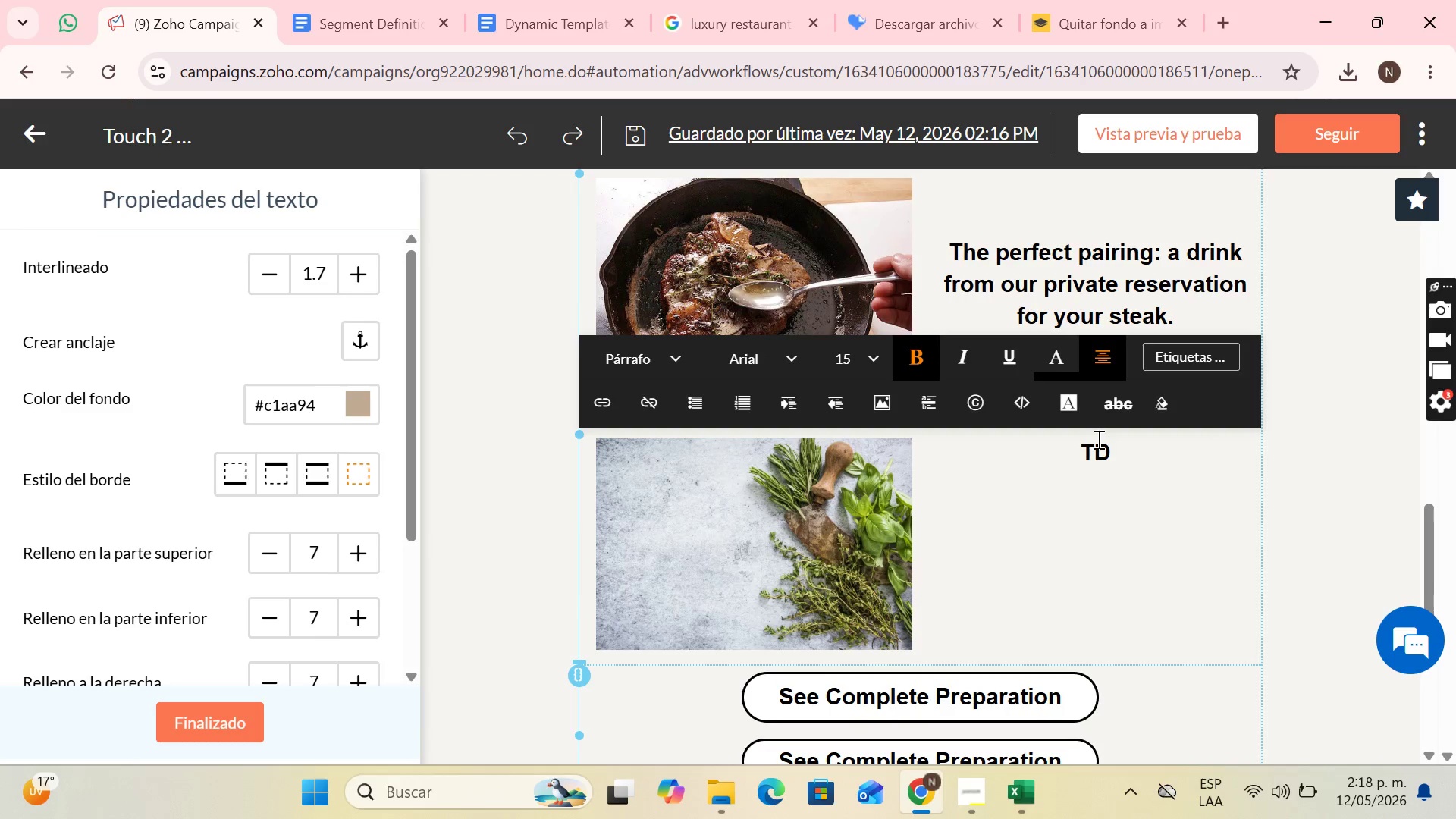 
left_click([1097, 439])
 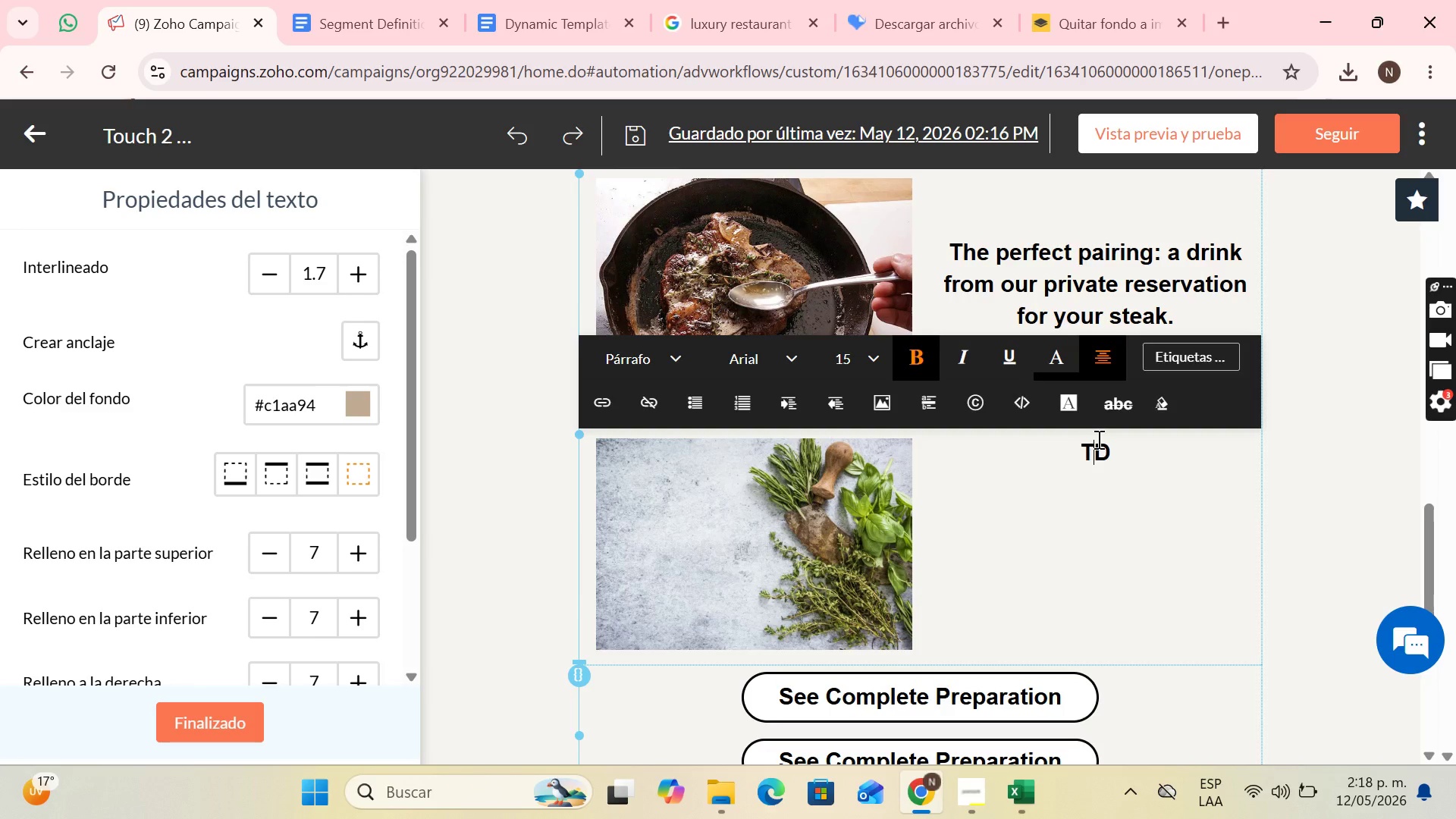 
key(Backspace)
 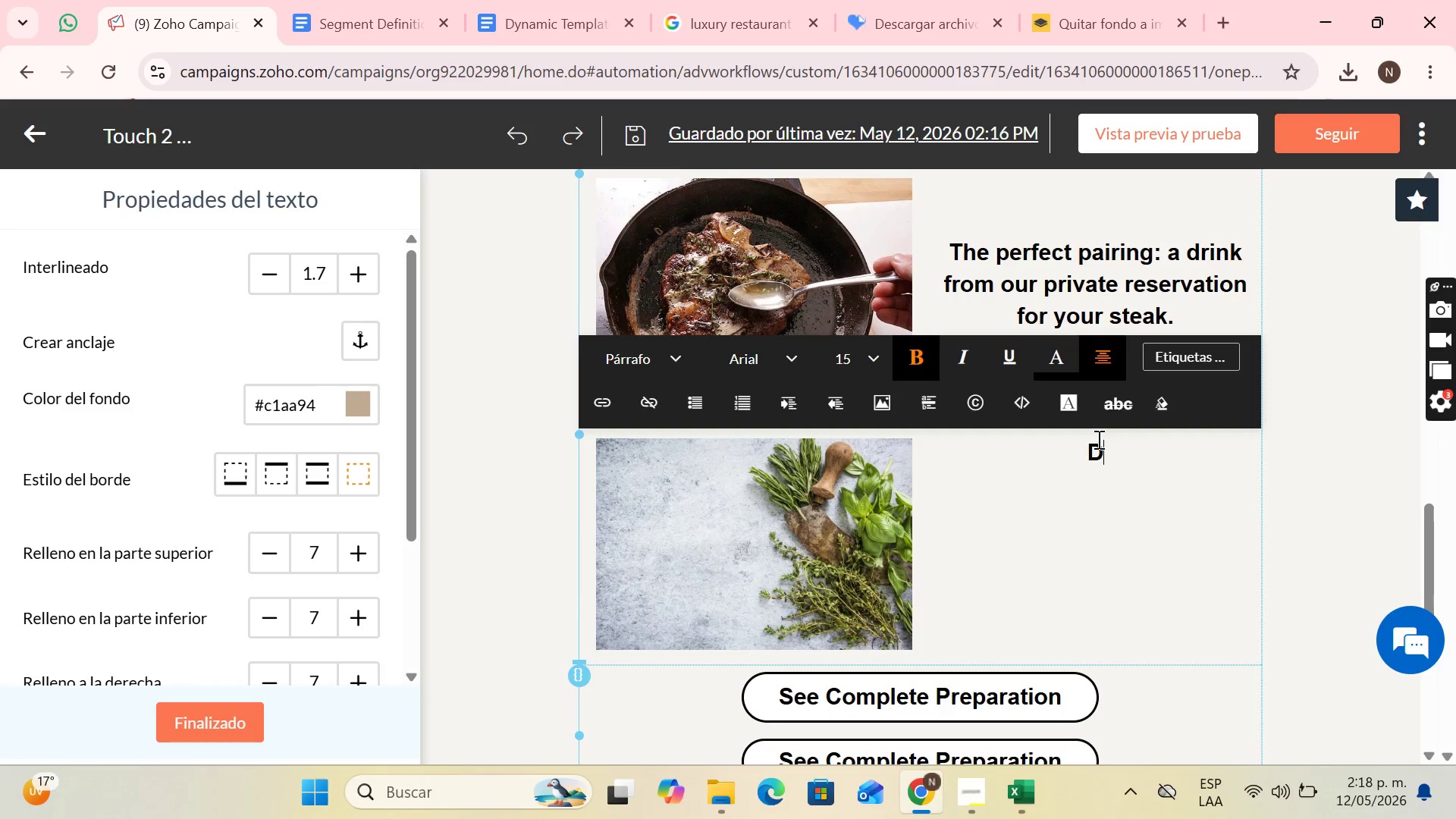 
key(ArrowRight)
 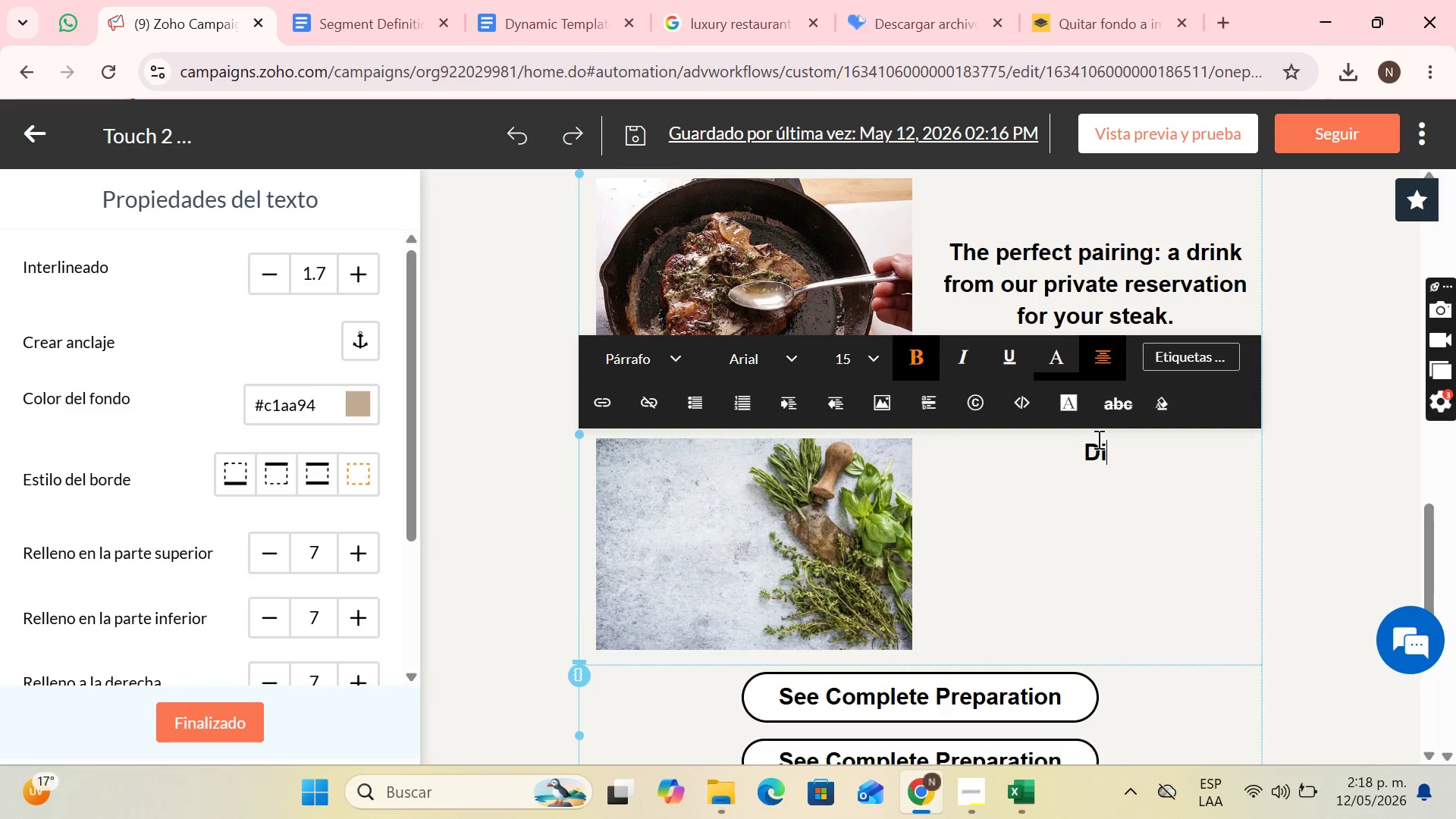 
type(iscover)
 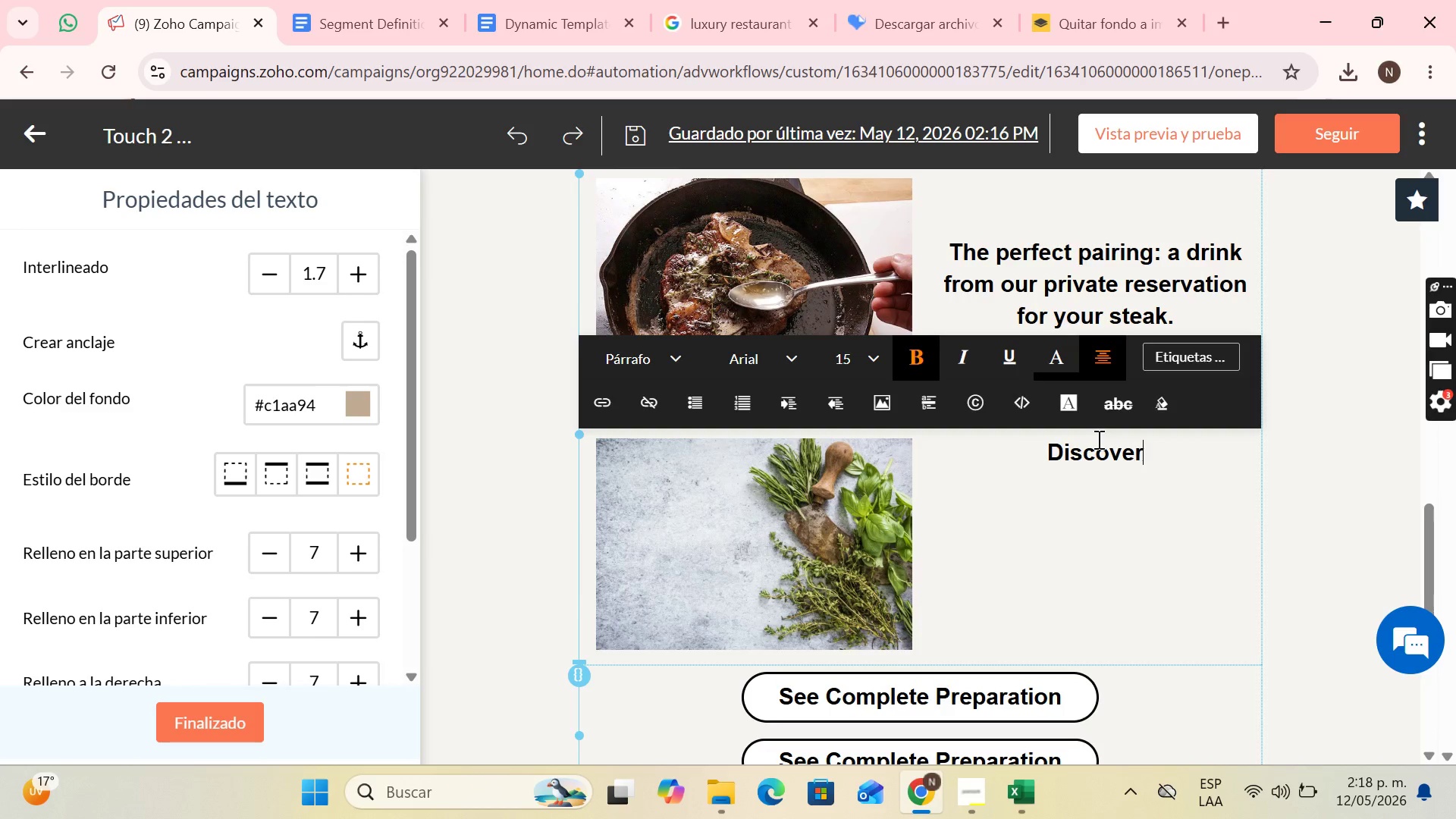 
type( our seasonal menu designed by the Chef)
 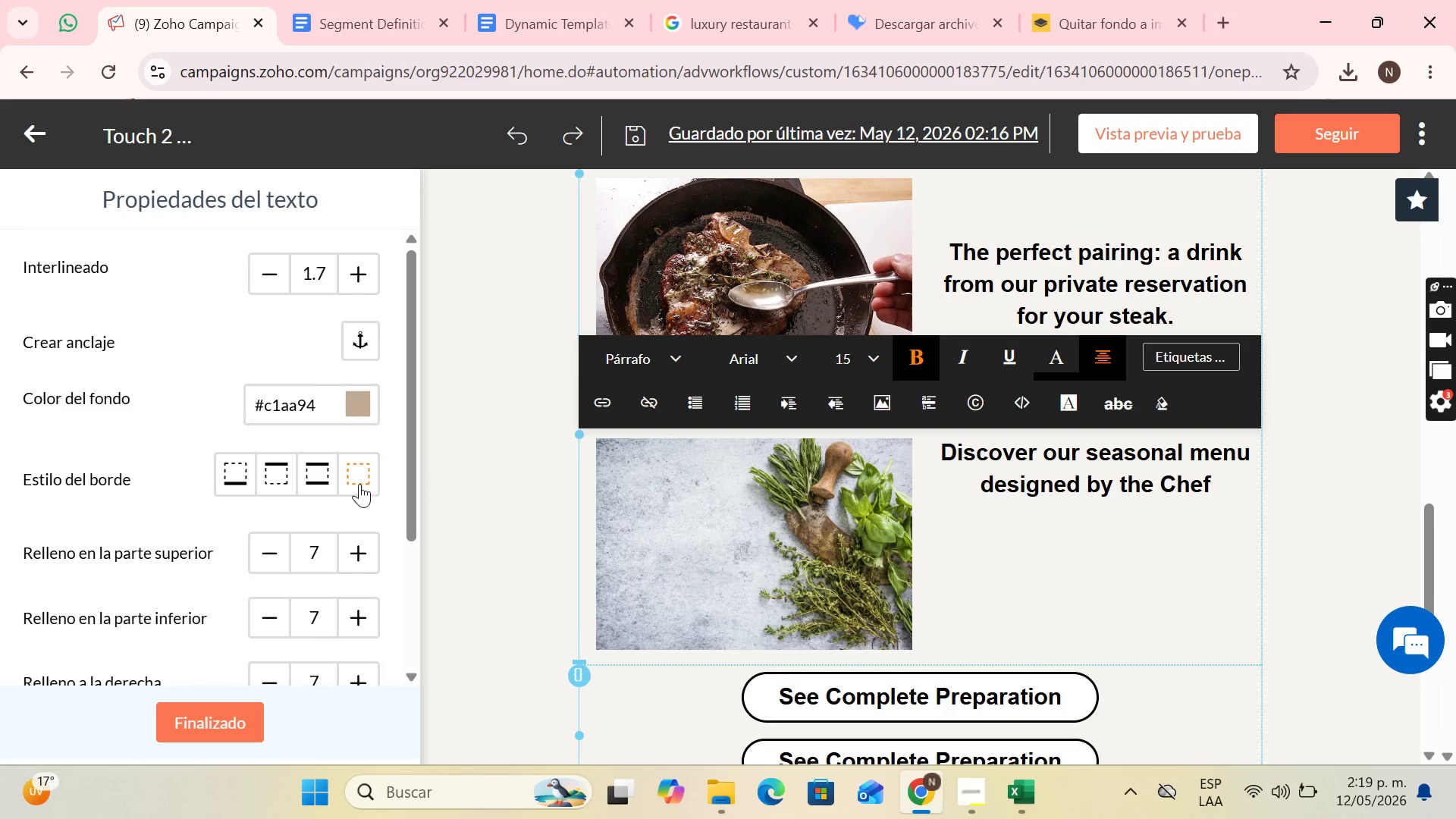 
scroll: coordinate [308, 491], scroll_direction: down, amount: 2.0
 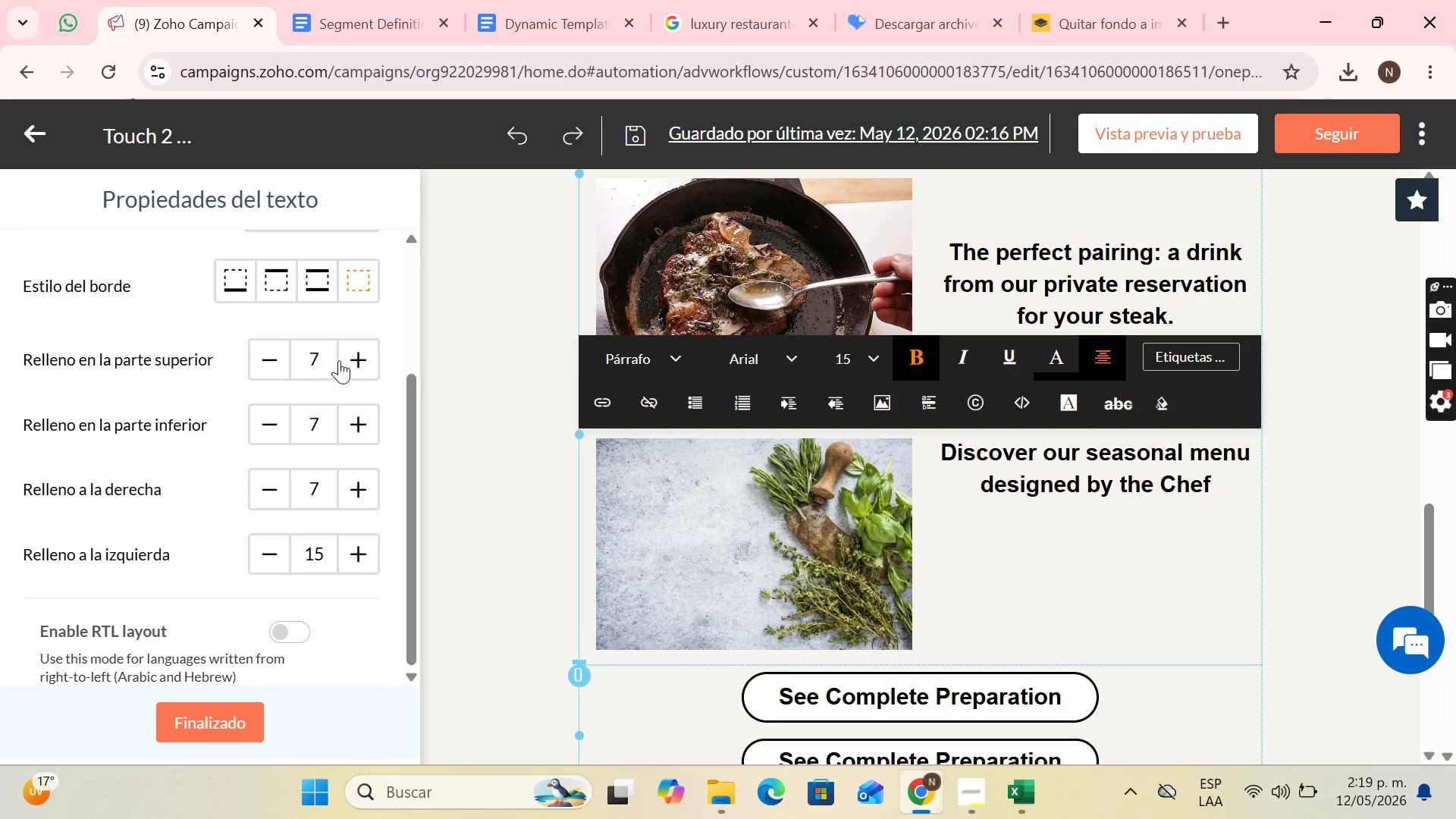 
left_click([332, 357])
 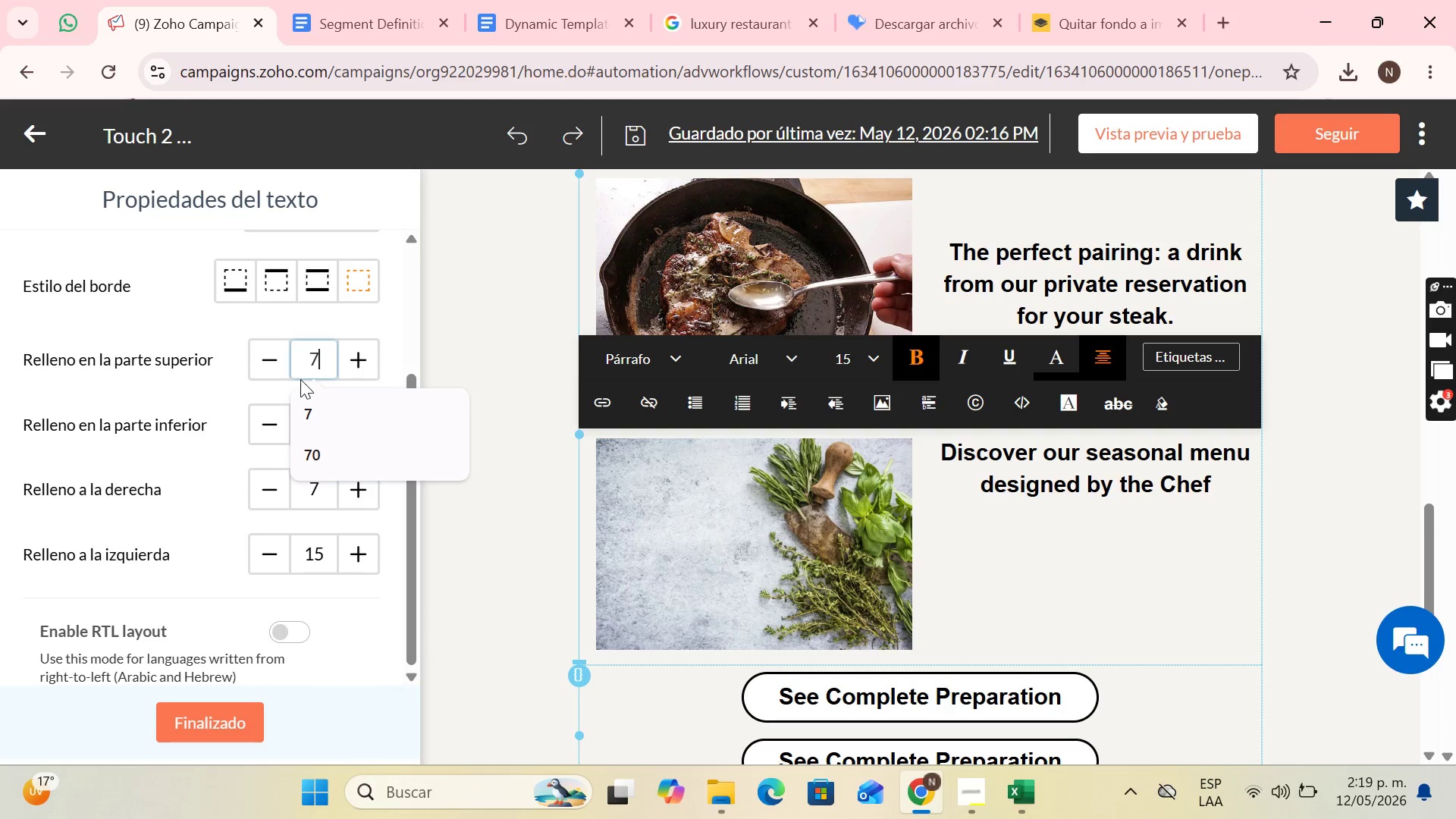 
key(Backspace)
type(60)
 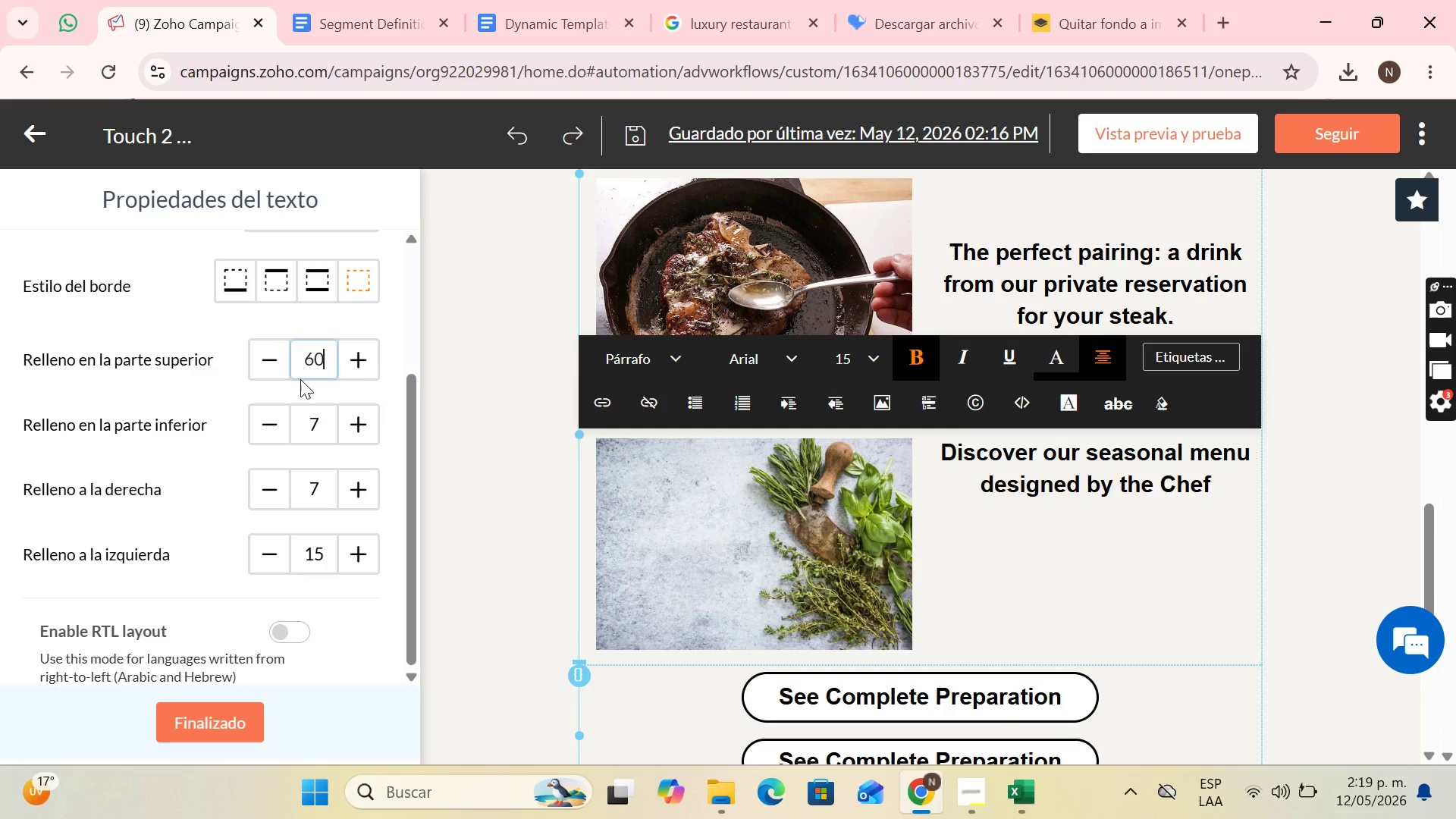 
key(Enter)
 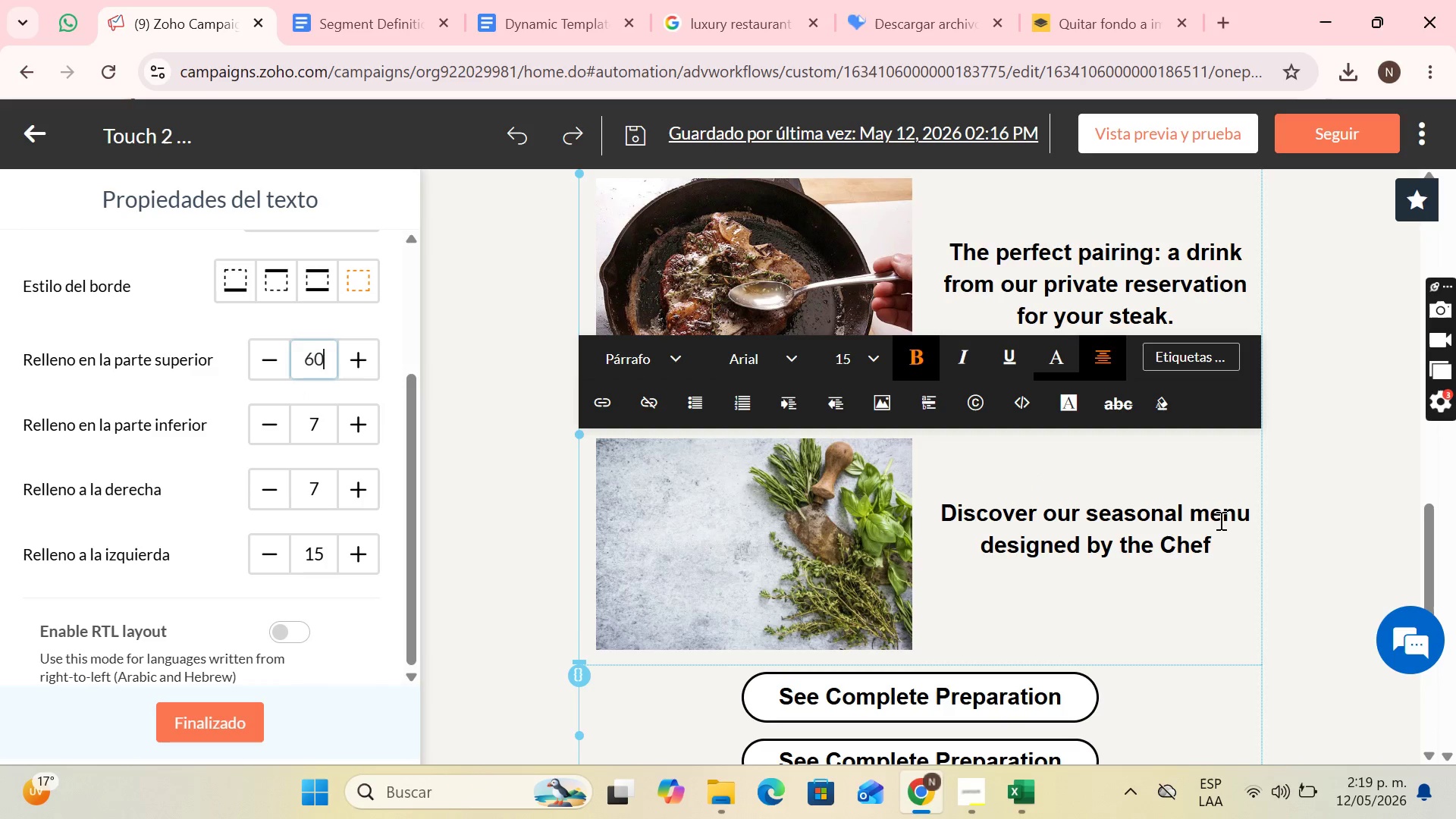 
left_click([1227, 541])
 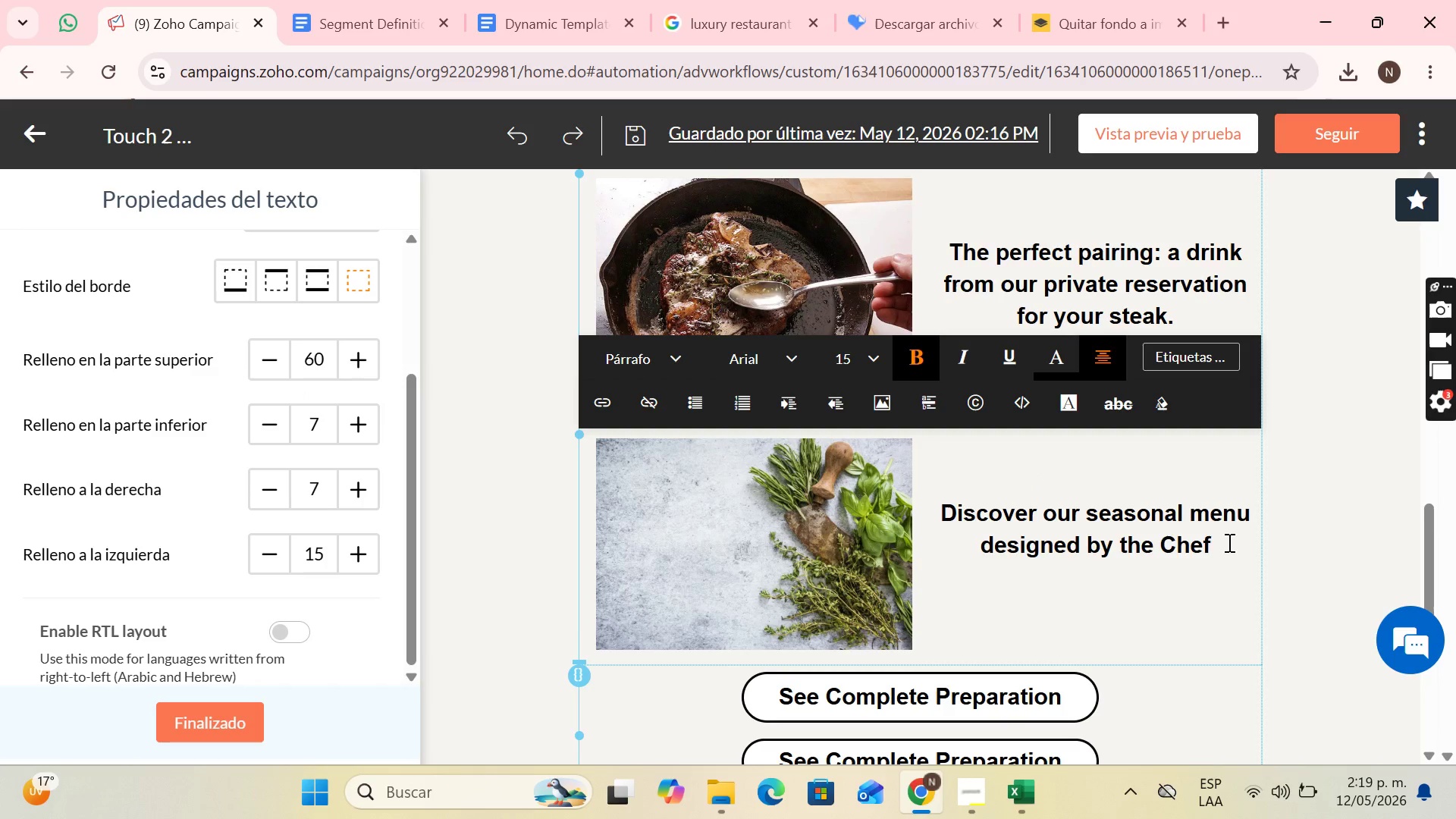 
key(Period)
 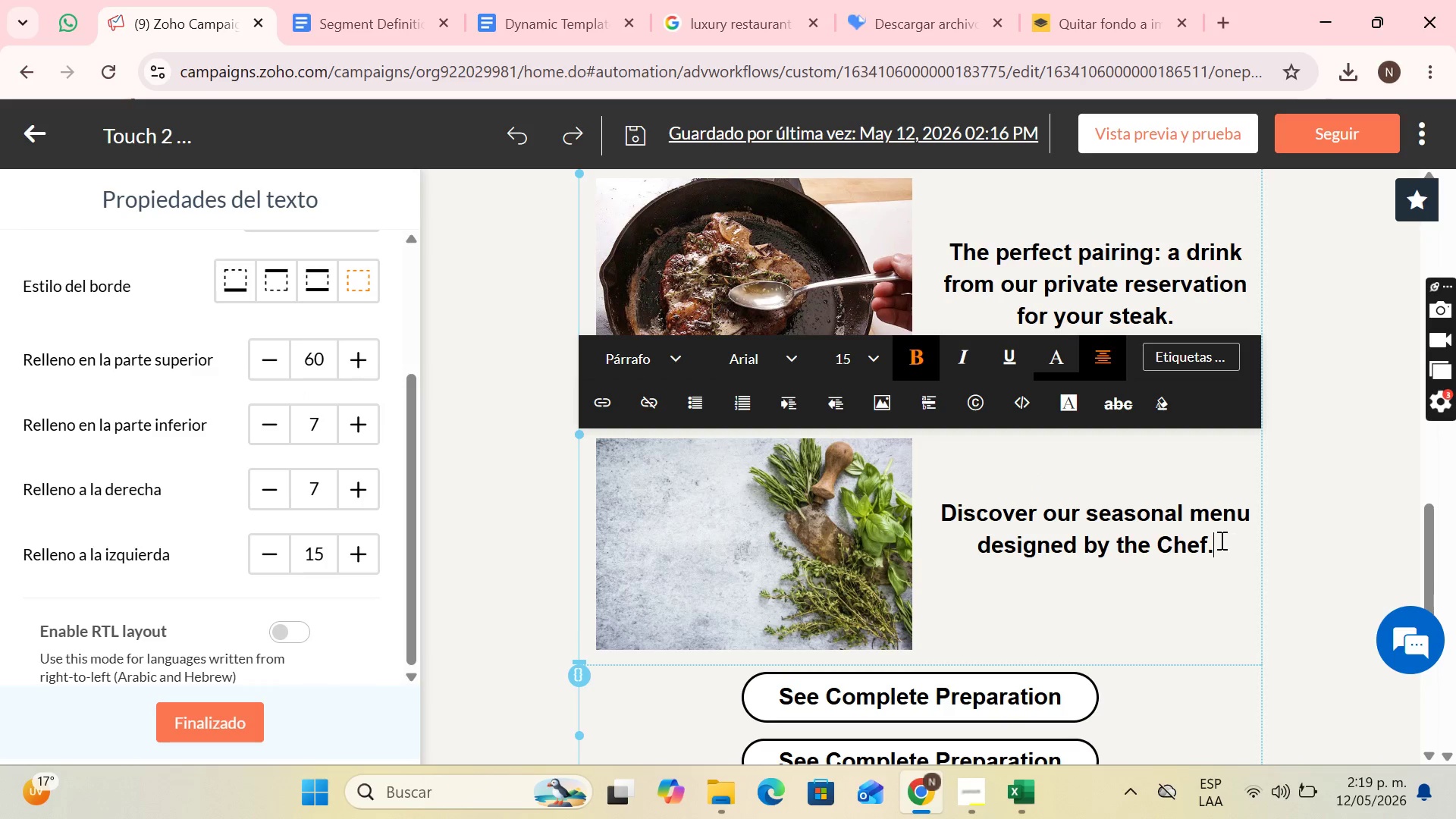 
scroll: coordinate [978, 479], scroll_direction: up, amount: 5.0
 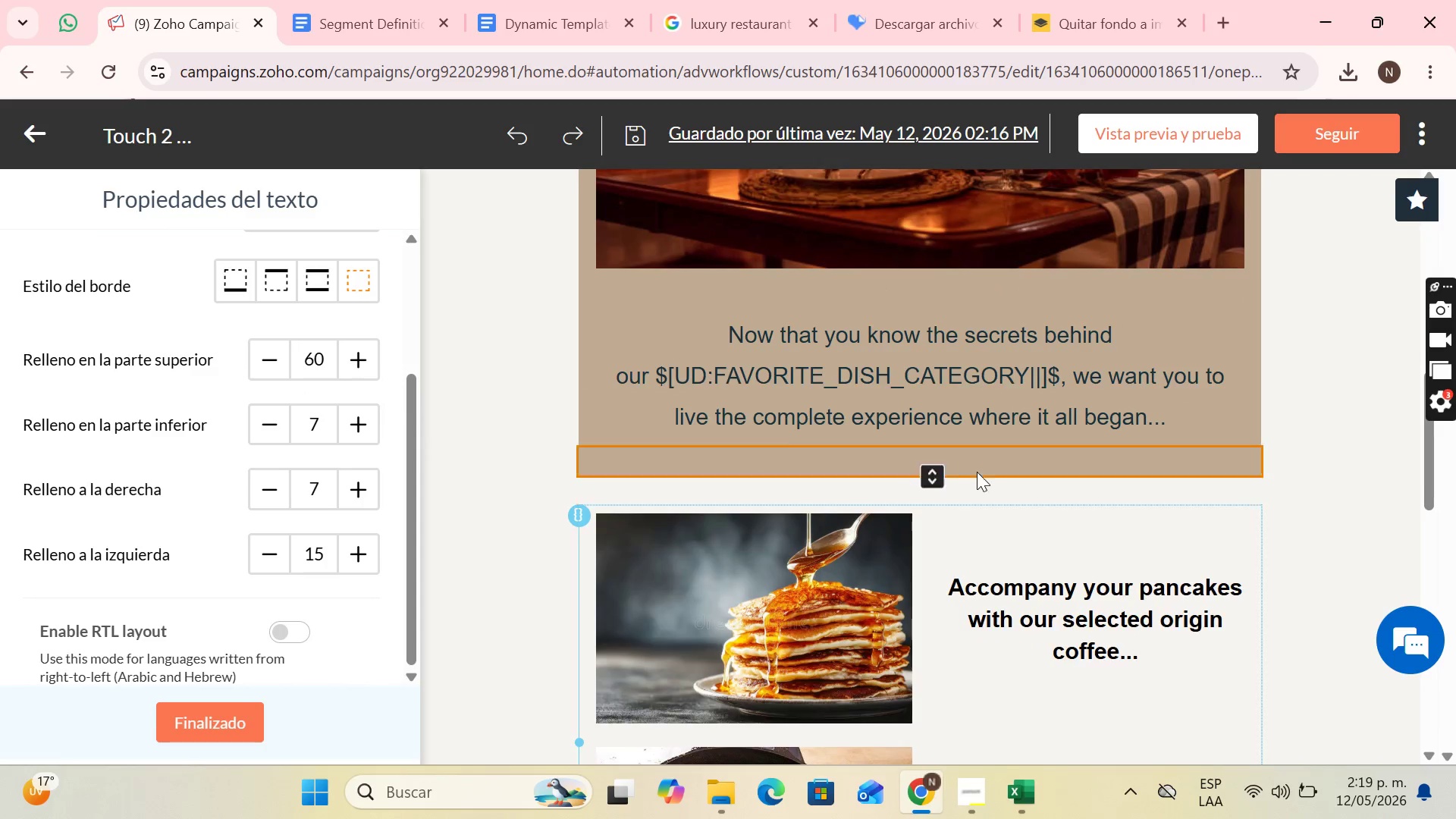 
scroll: coordinate [977, 472], scroll_direction: down, amount: 7.0
 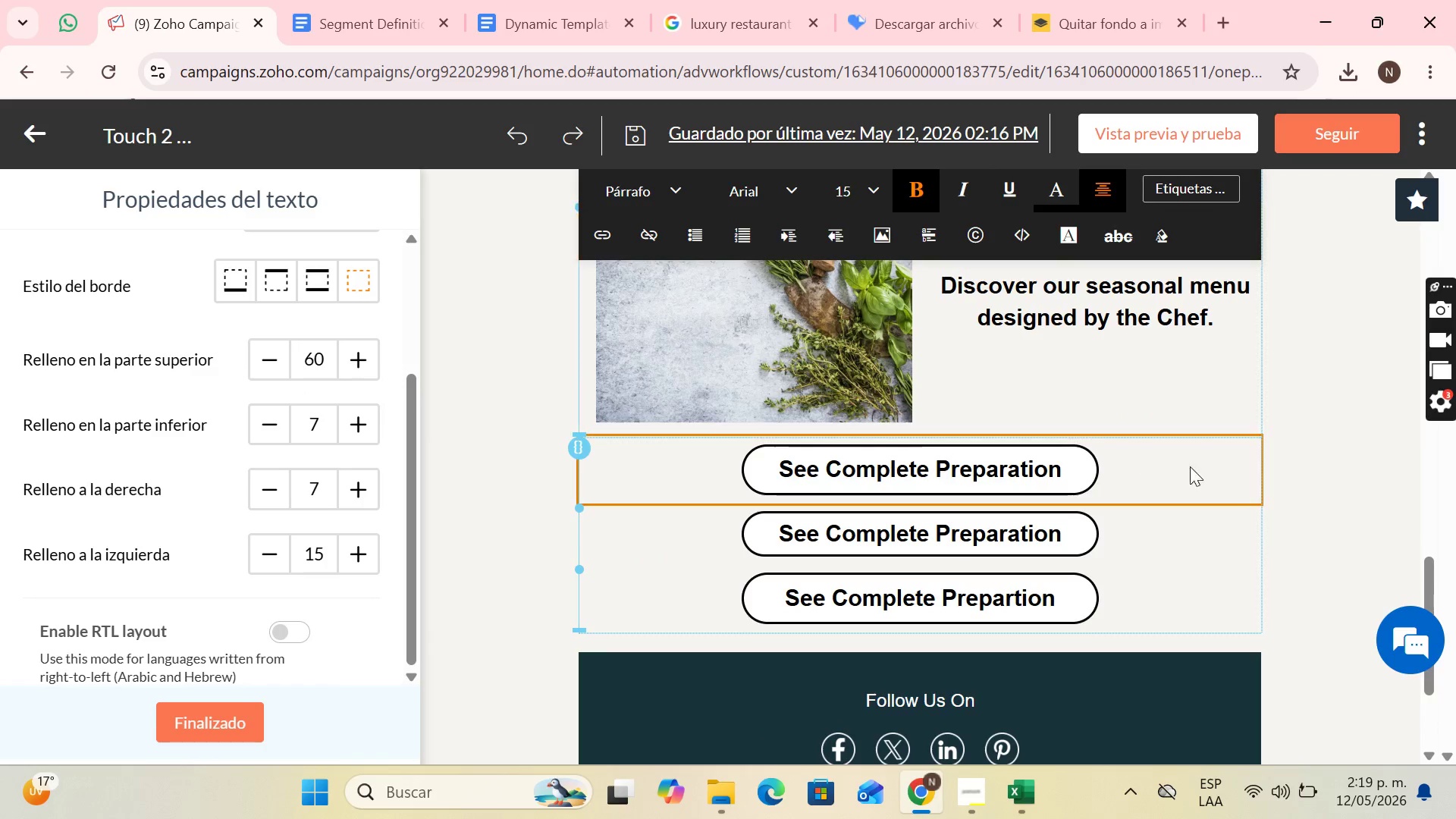 
left_click([1232, 444])
 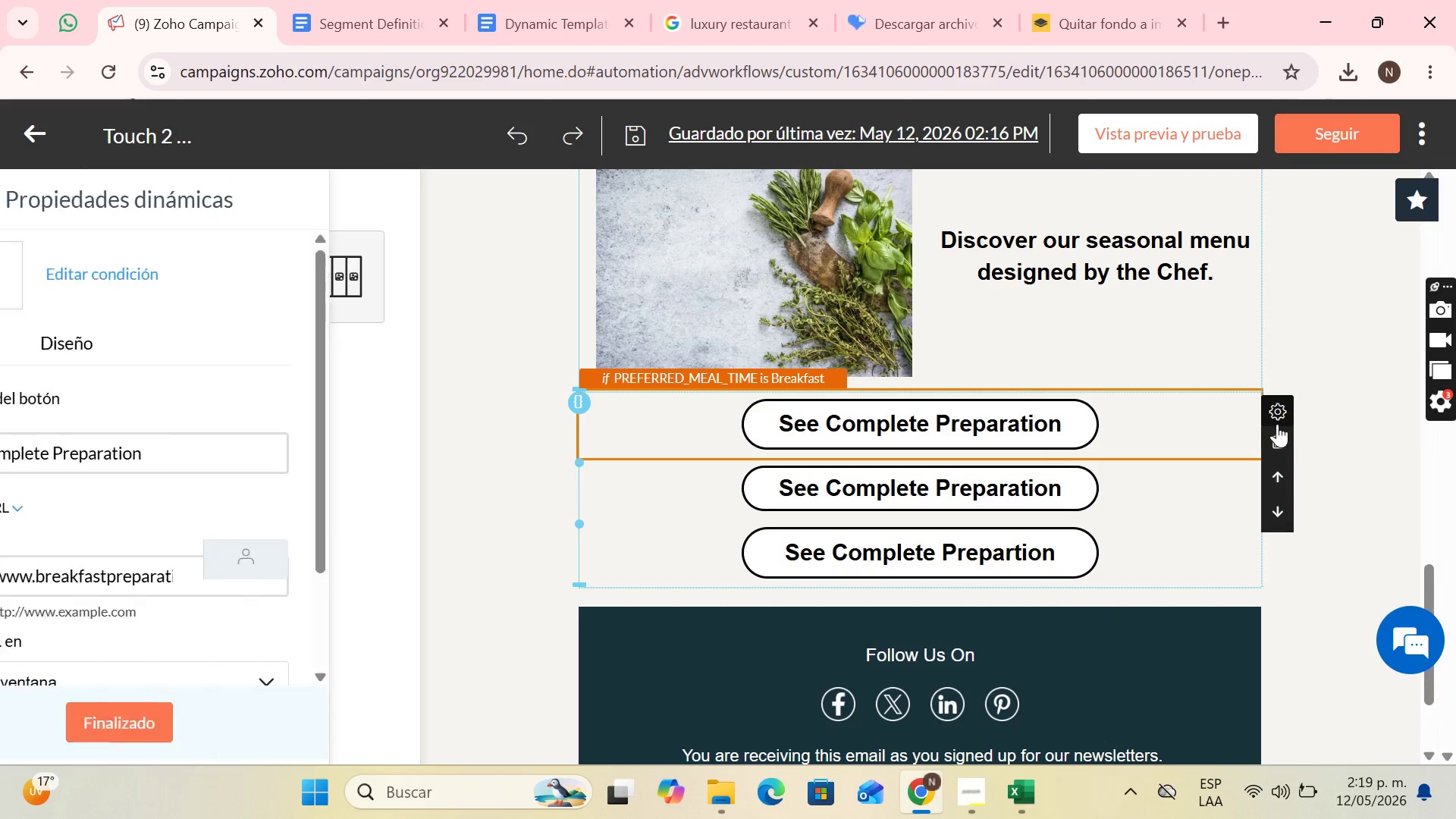 
left_click([1279, 421])
 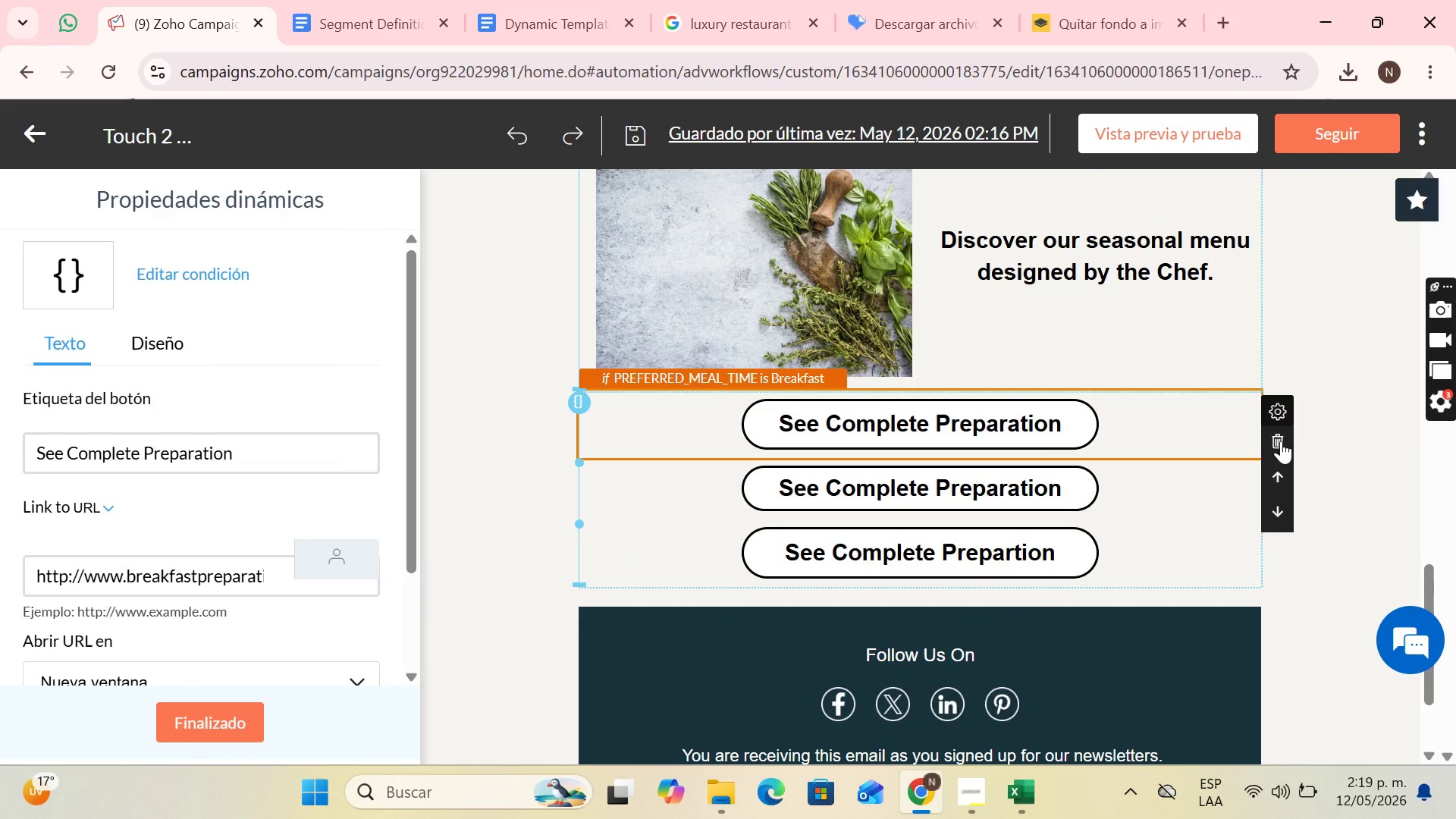 
left_click([1281, 441])
 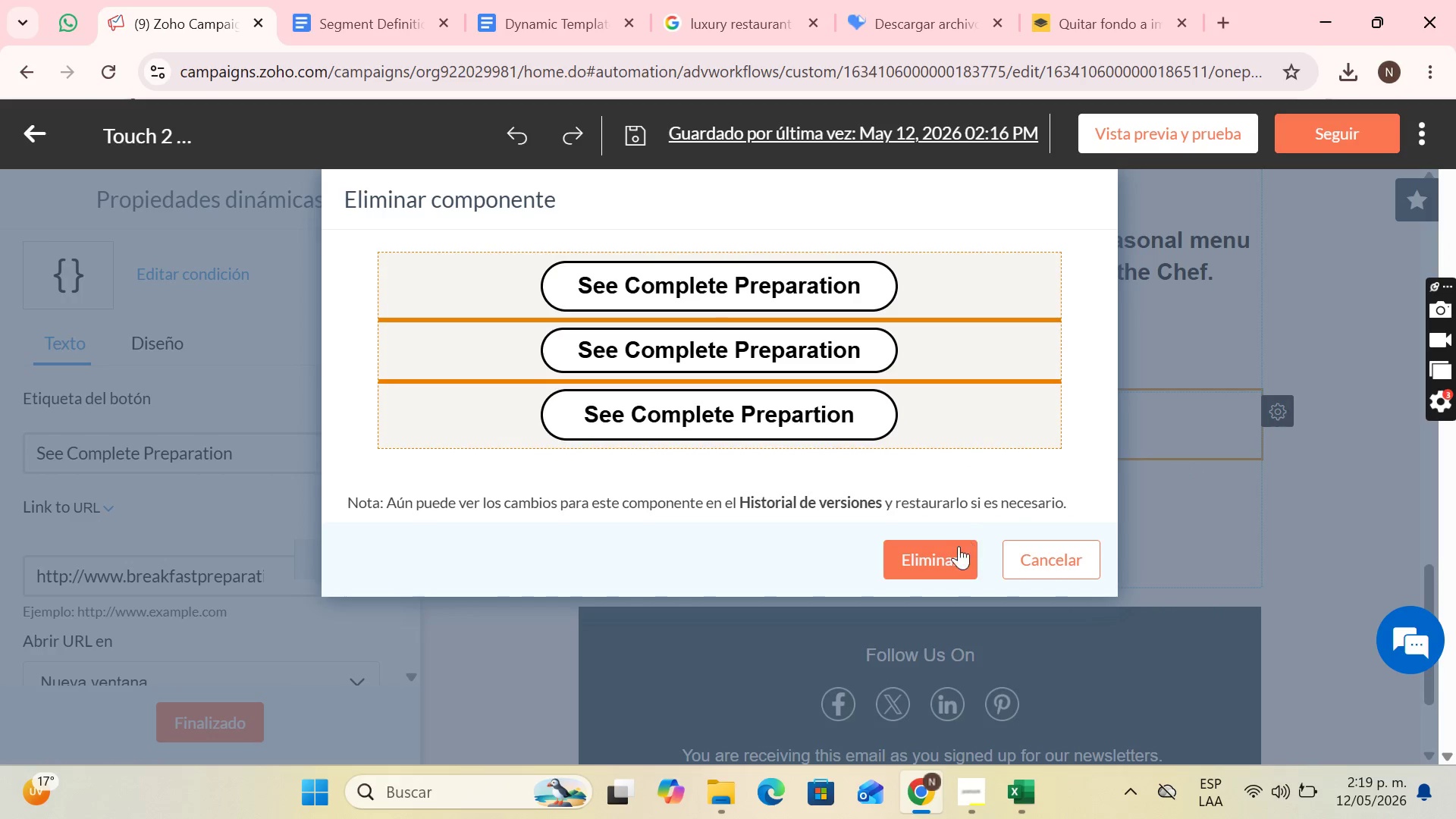 
left_click_drag(start_coordinate=[955, 551], to_coordinate=[1210, 479])
 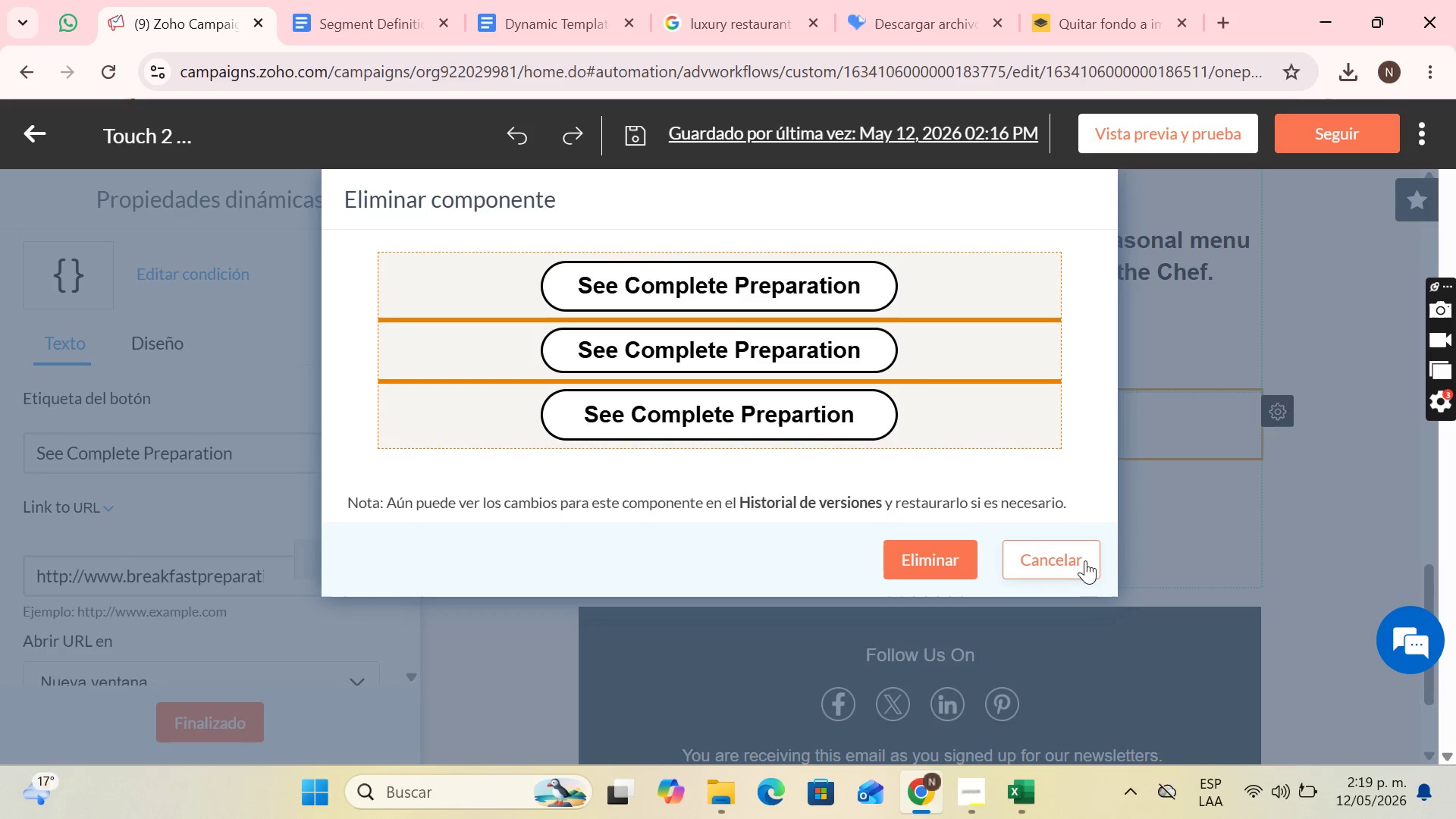 
left_click([1085, 560])
 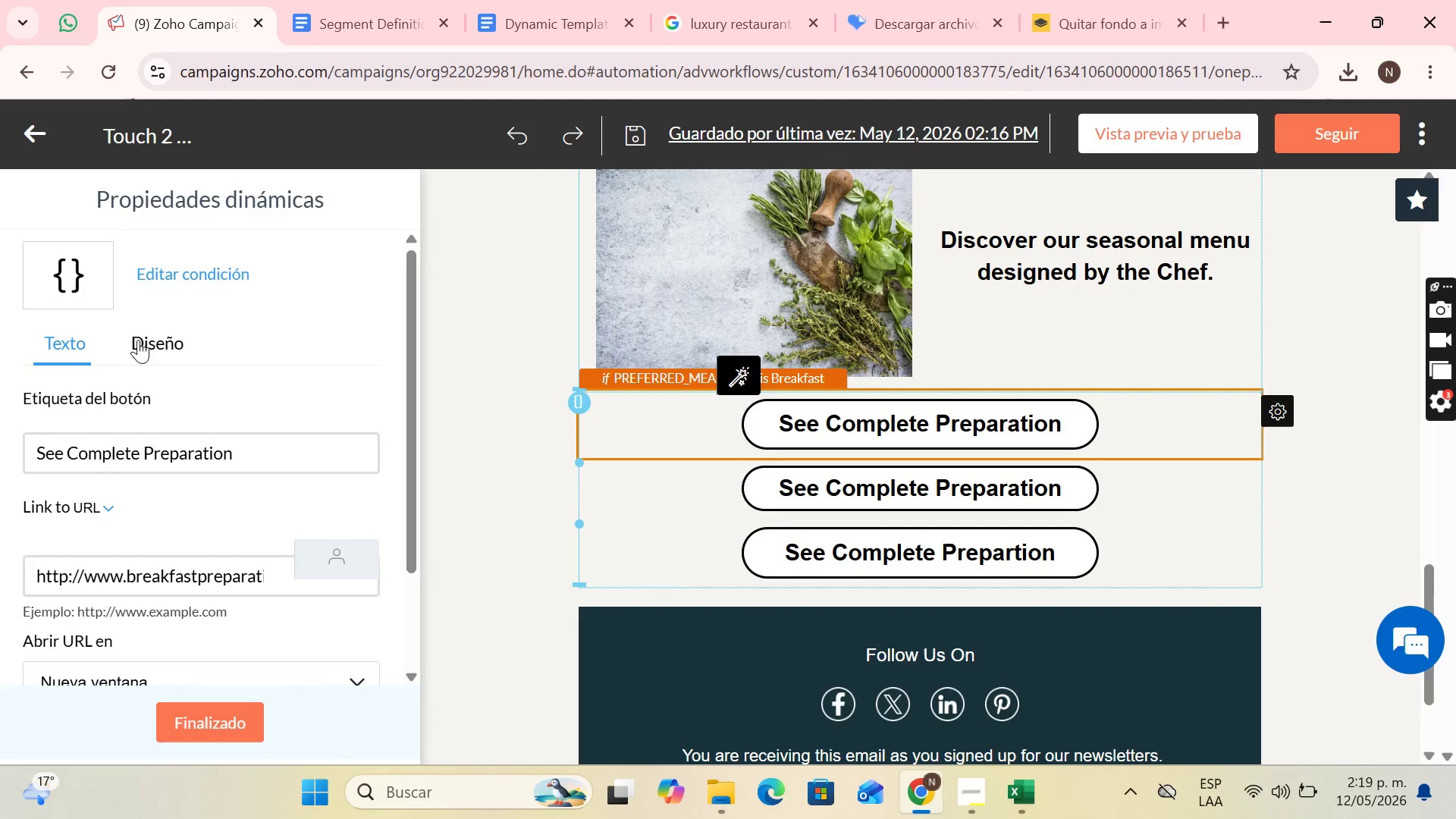 
mouse_move([52, 186])
 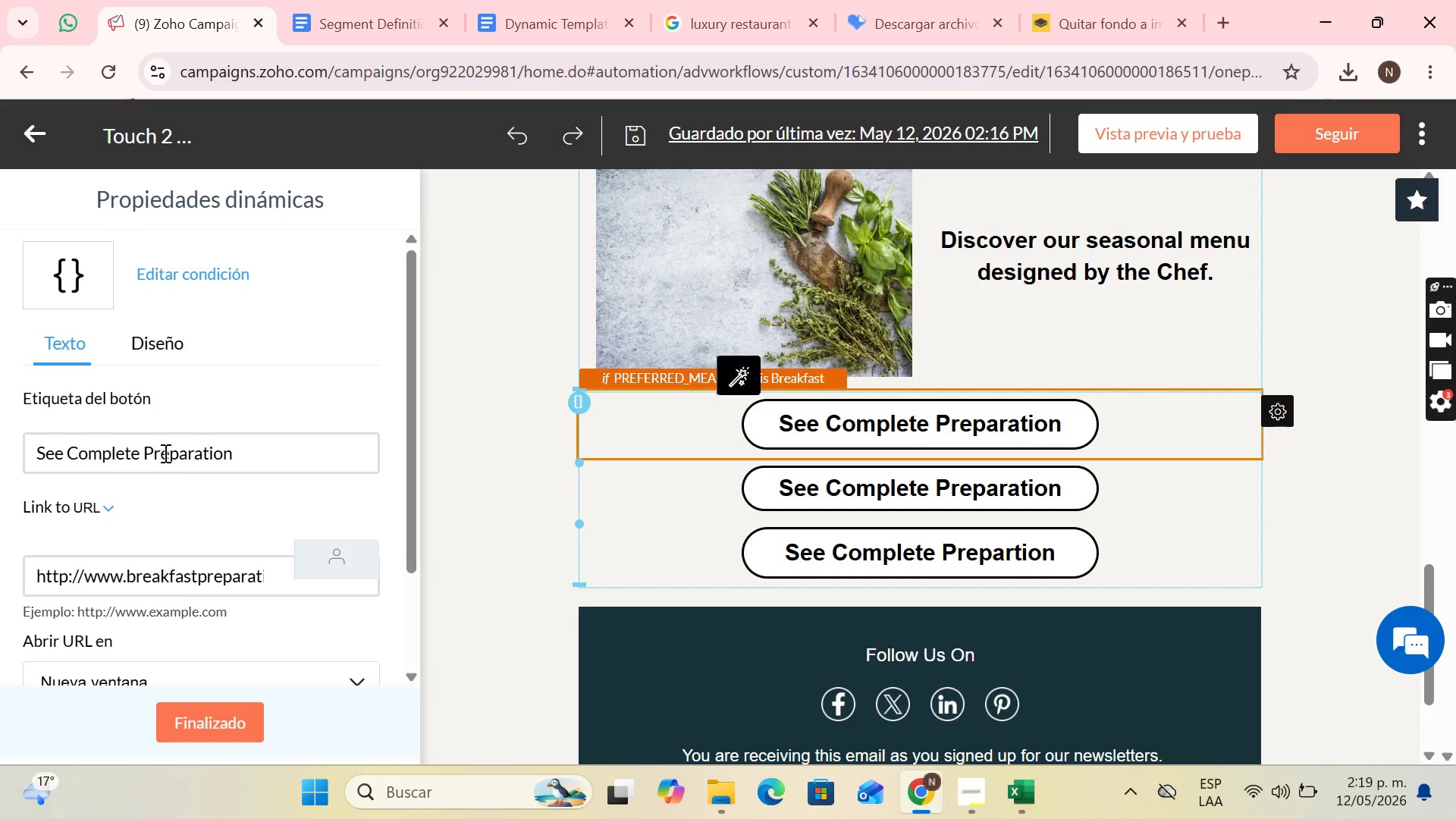 
left_click([189, 727])
 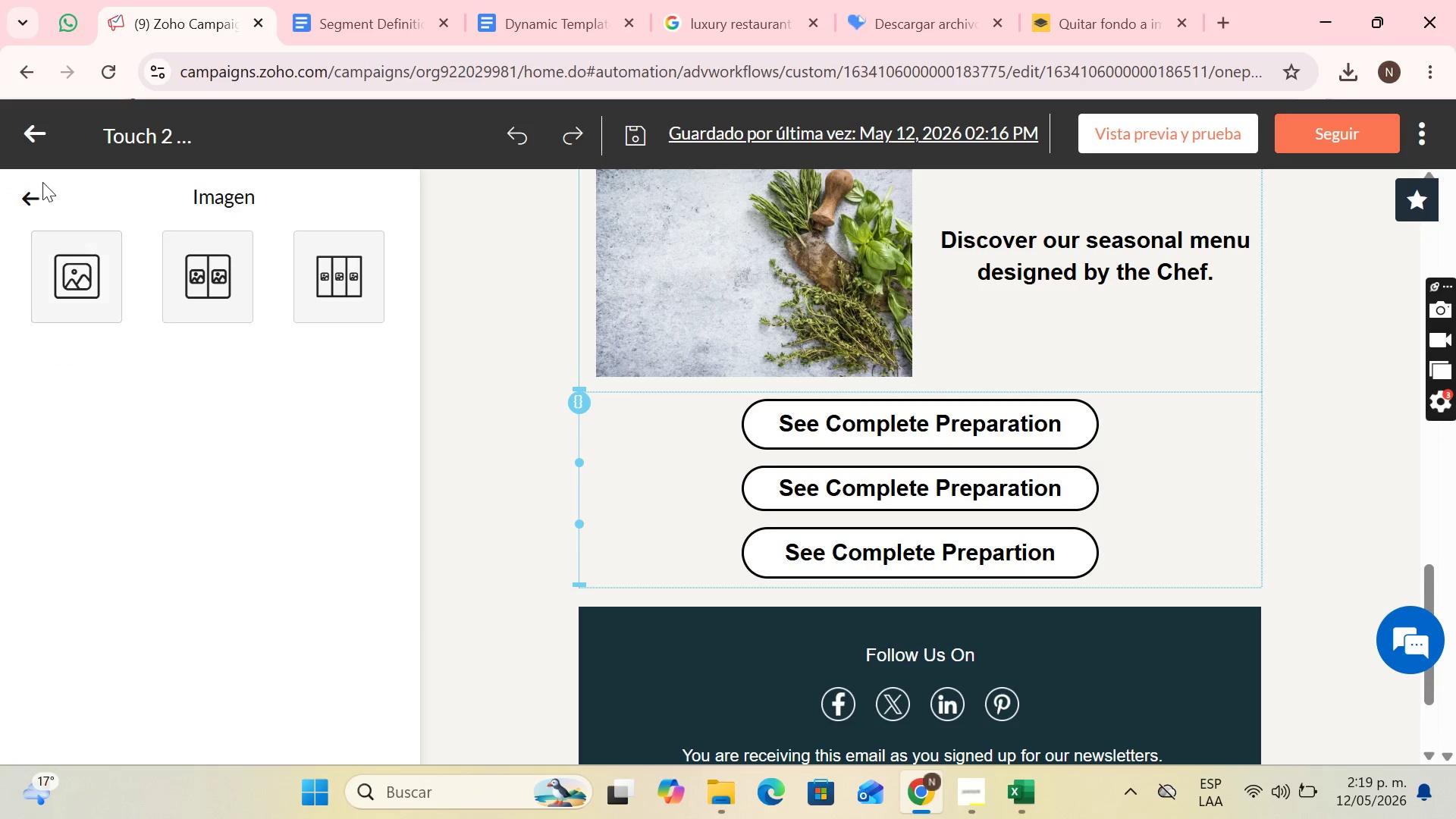 
double_click([27, 190])
 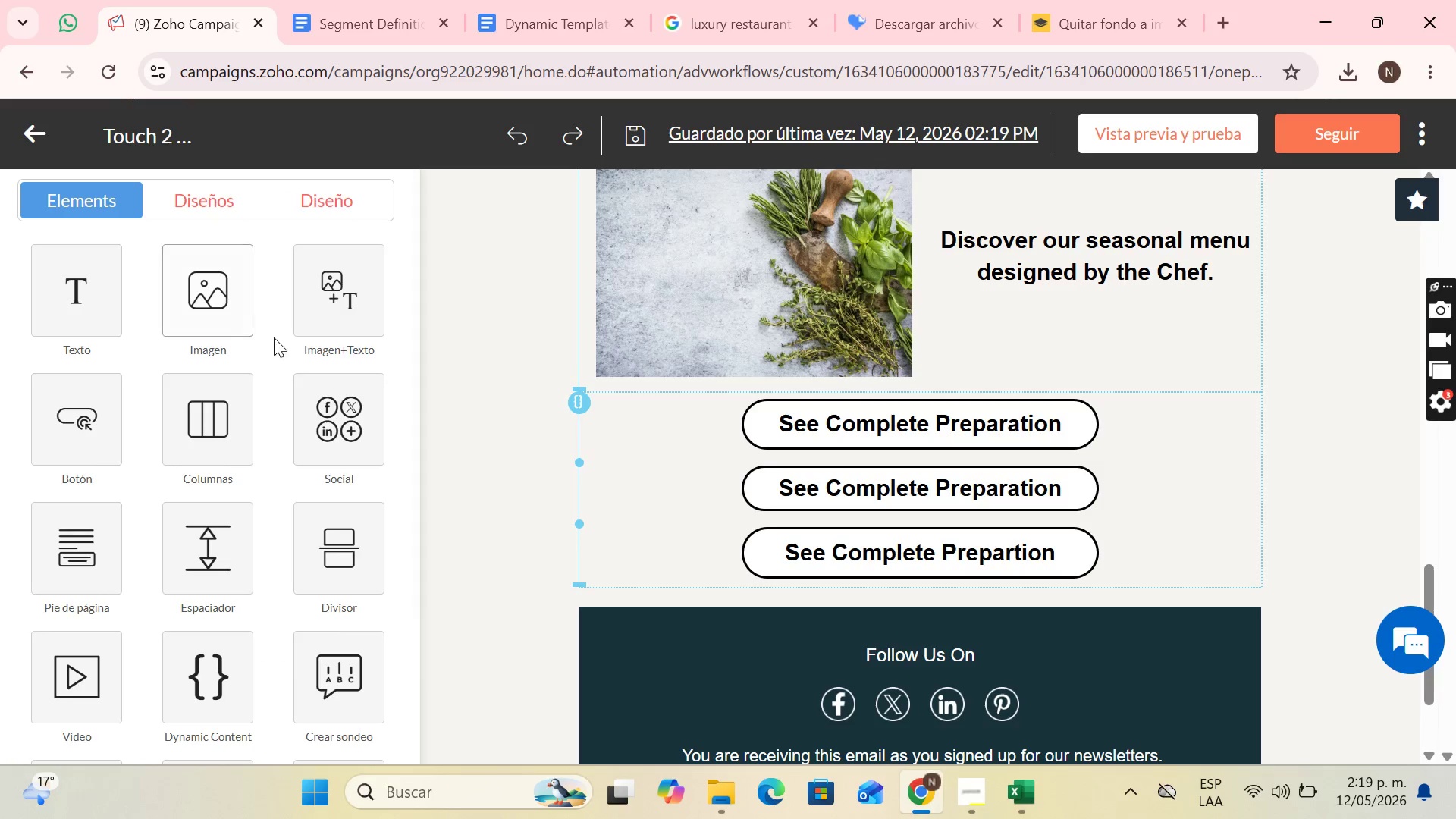 
left_click([92, 358])
 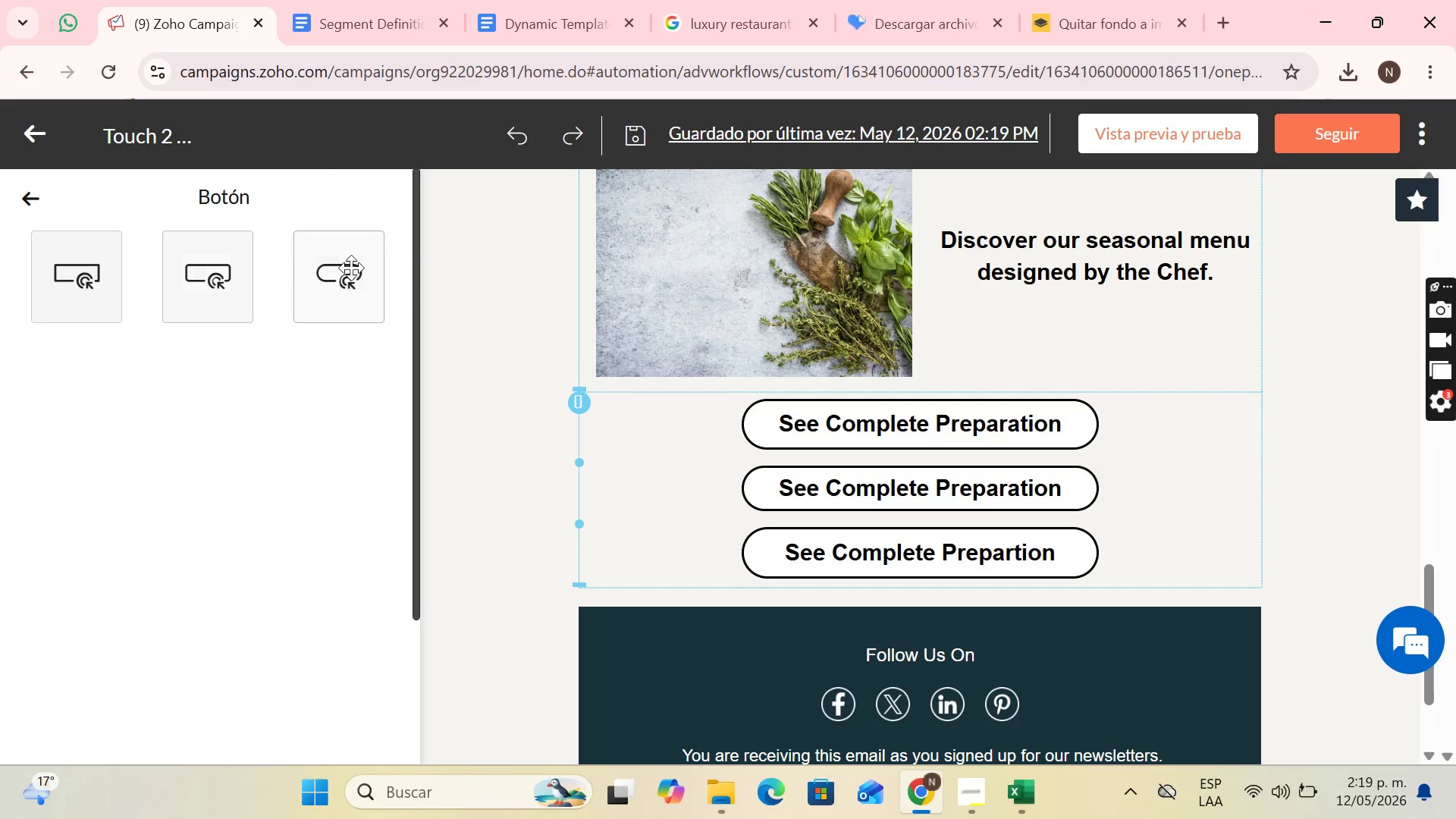 
scroll: coordinate [275, 348], scroll_direction: down, amount: 1.0
 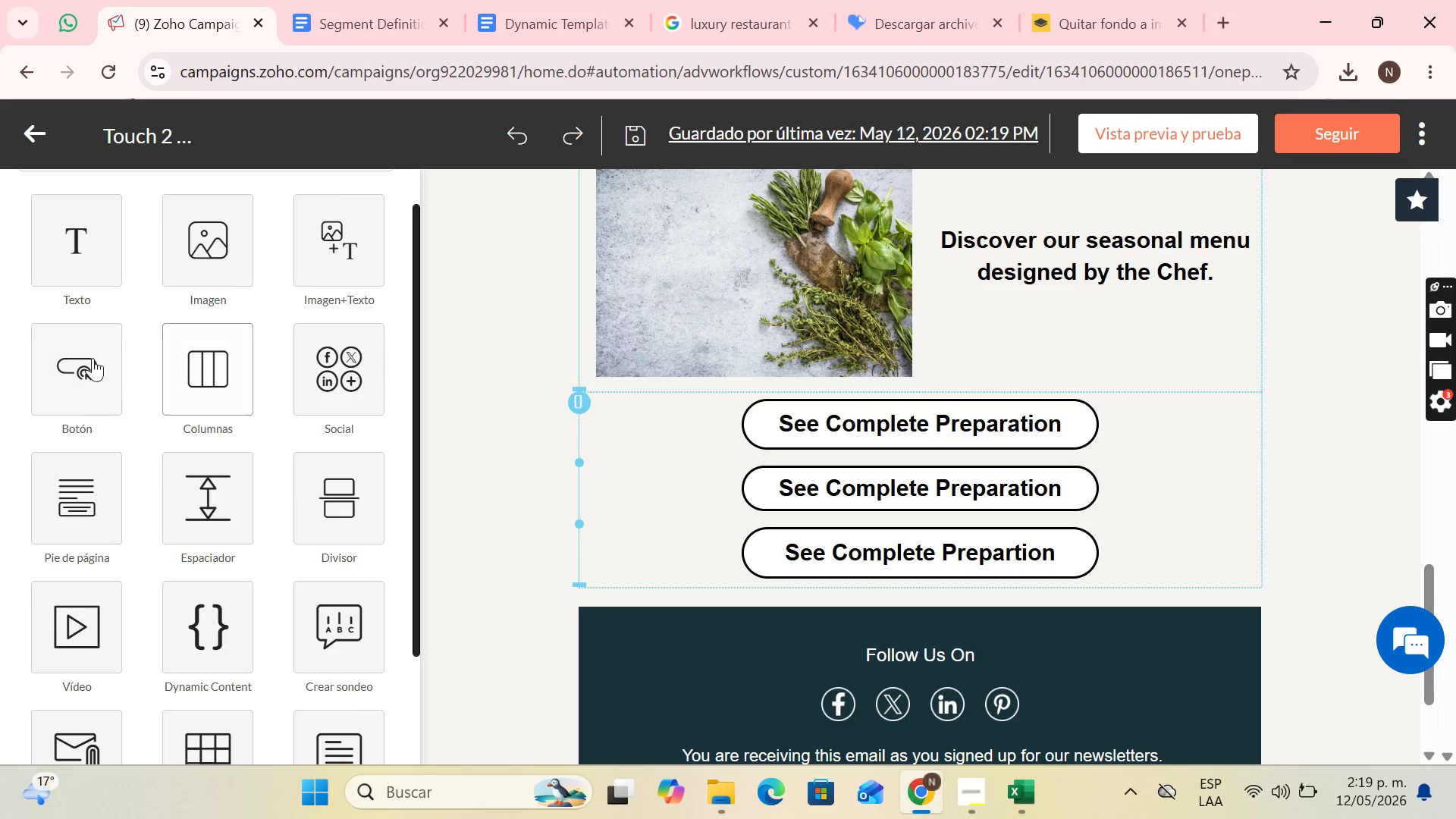 
left_click_drag(start_coordinate=[352, 268], to_coordinate=[952, 604])
 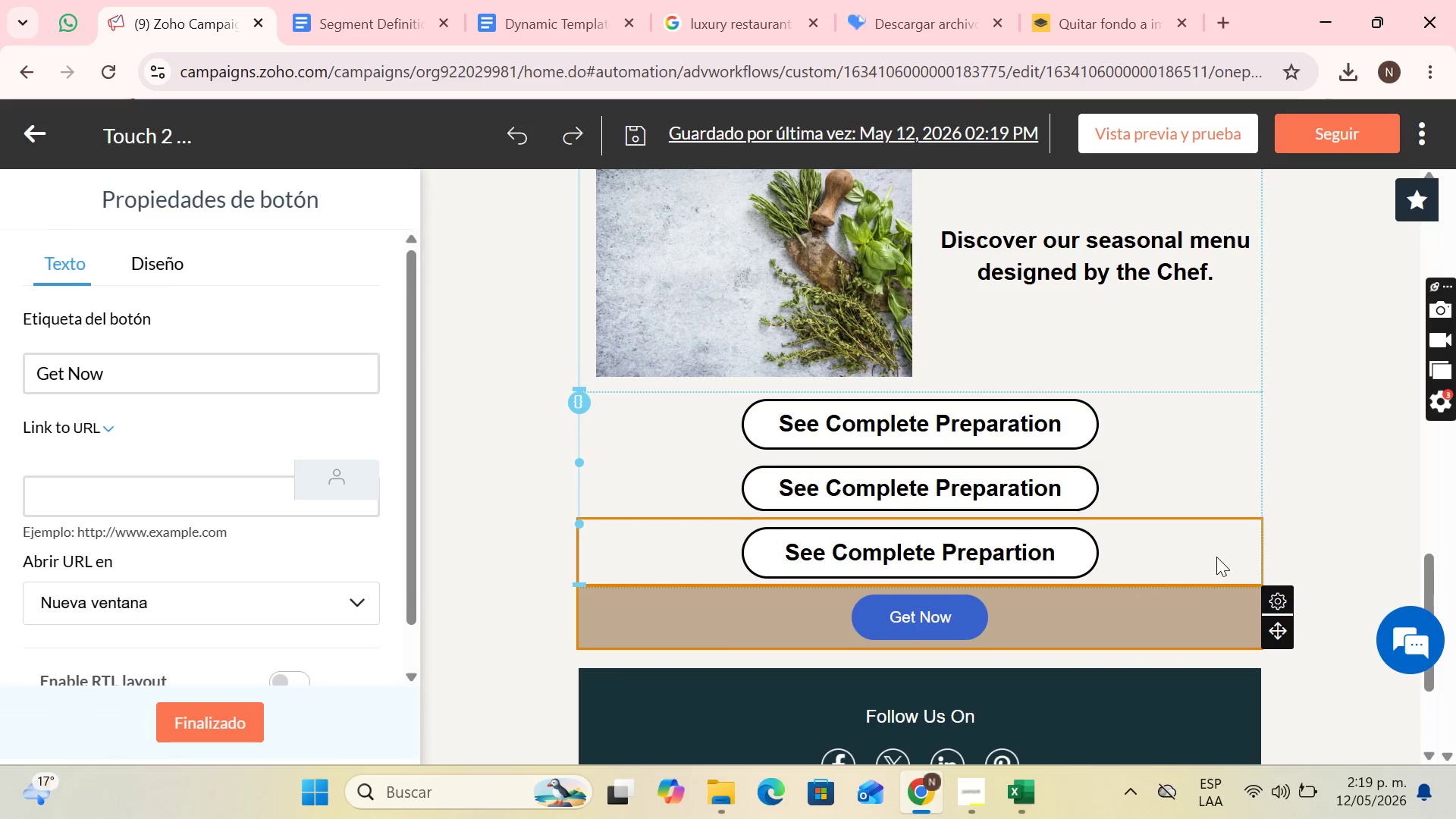 
left_click([1217, 556])
 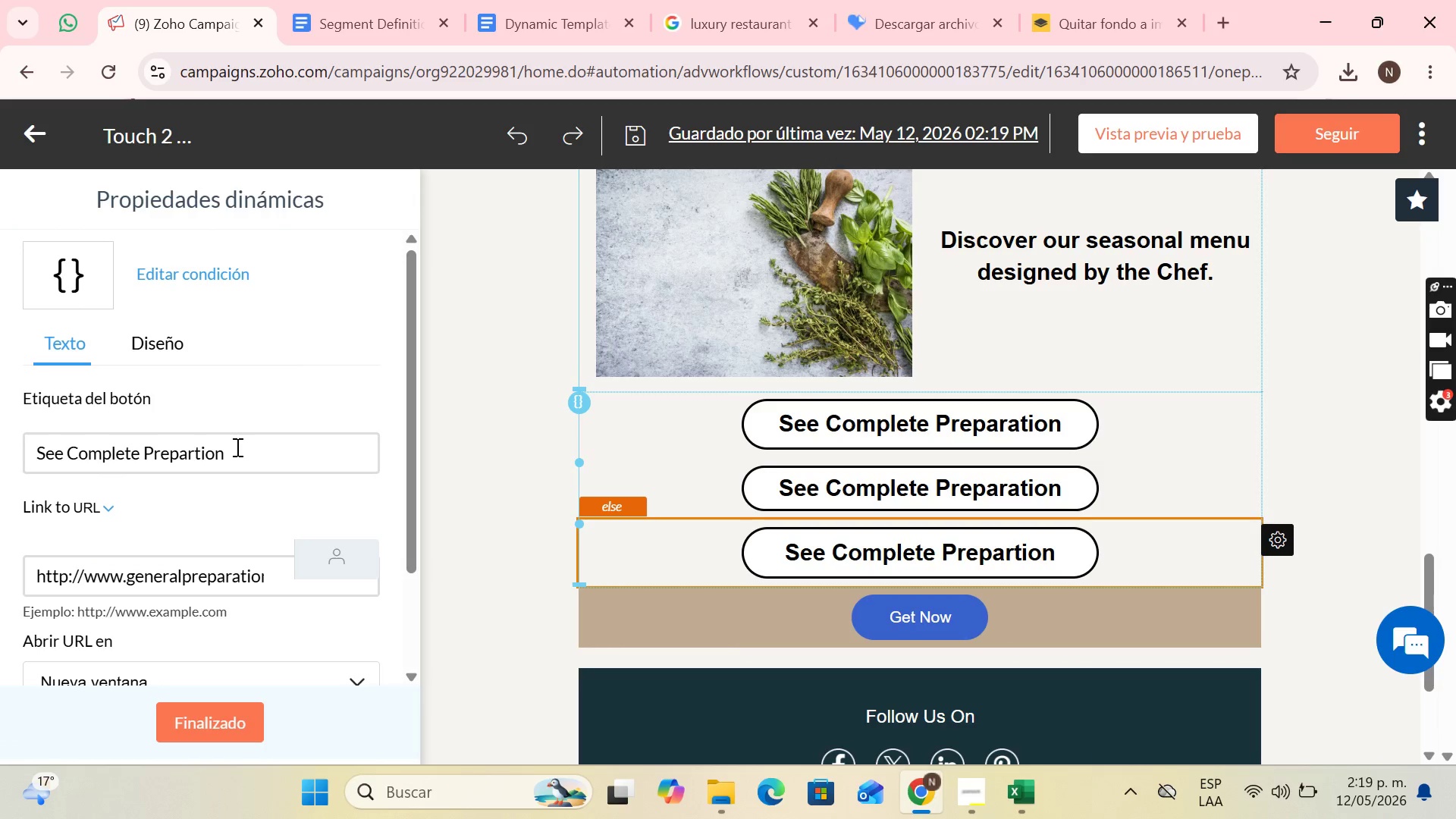 
left_click([168, 354])
 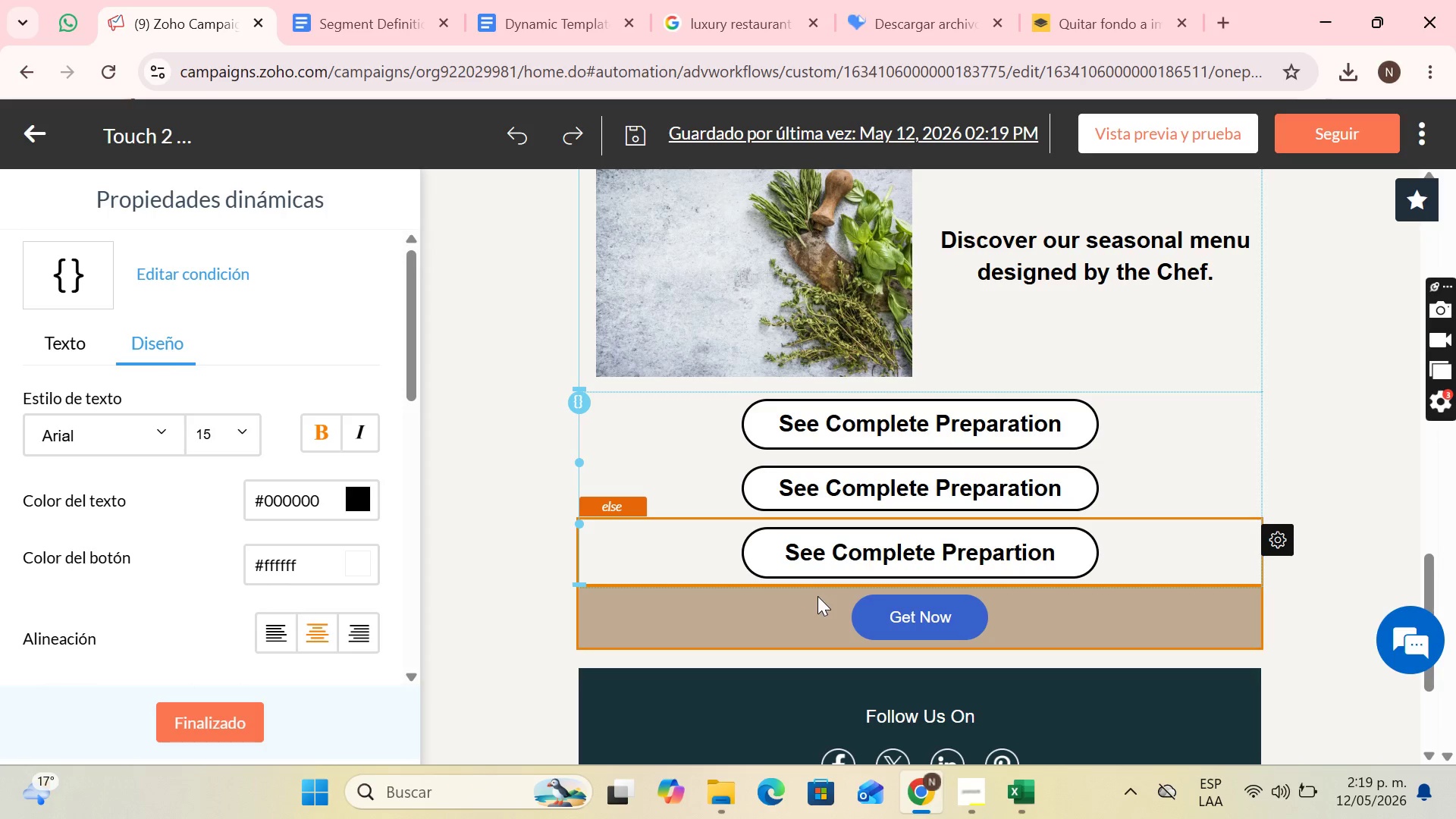 
left_click([824, 604])
 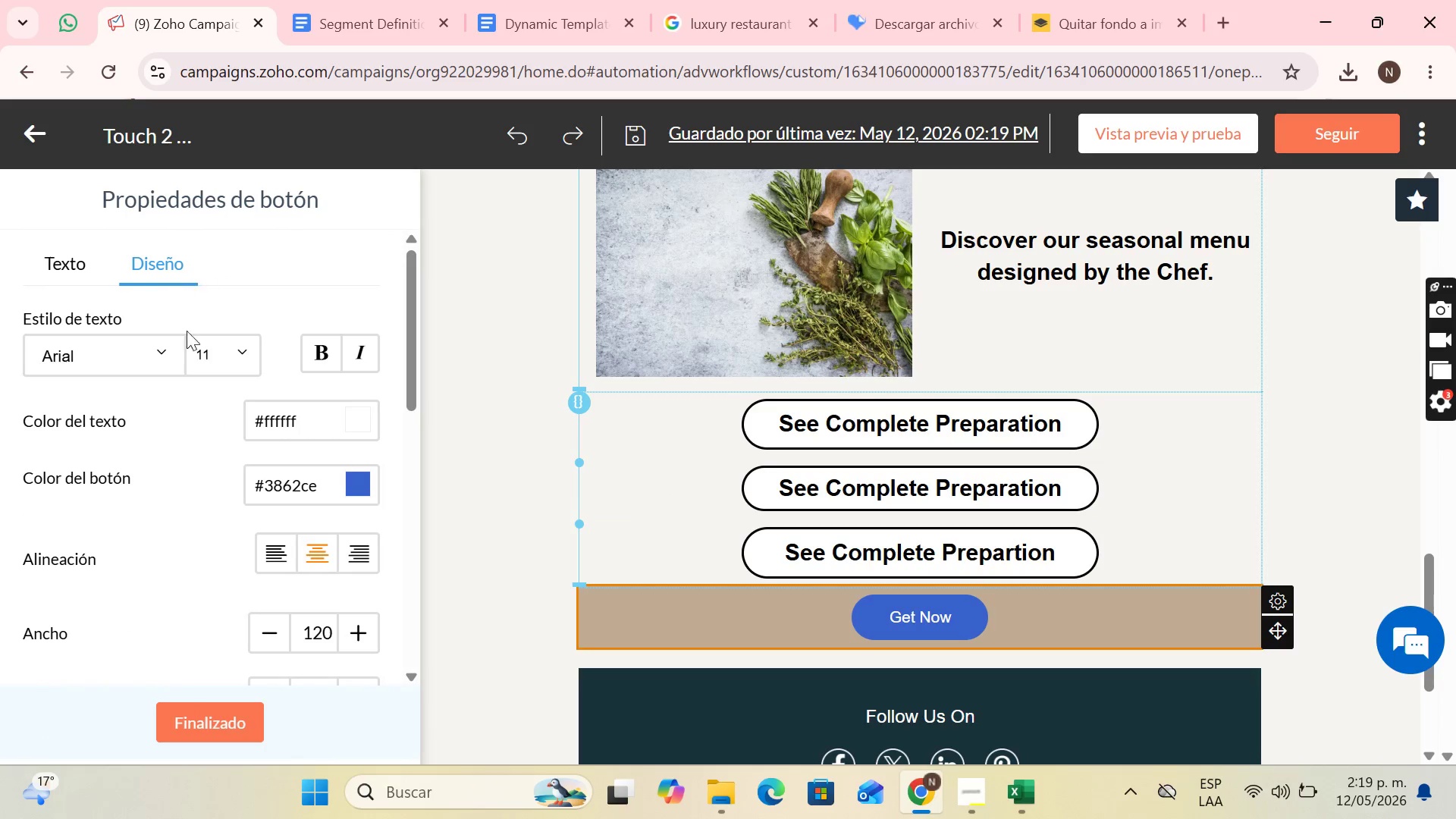 
left_click([242, 347])
 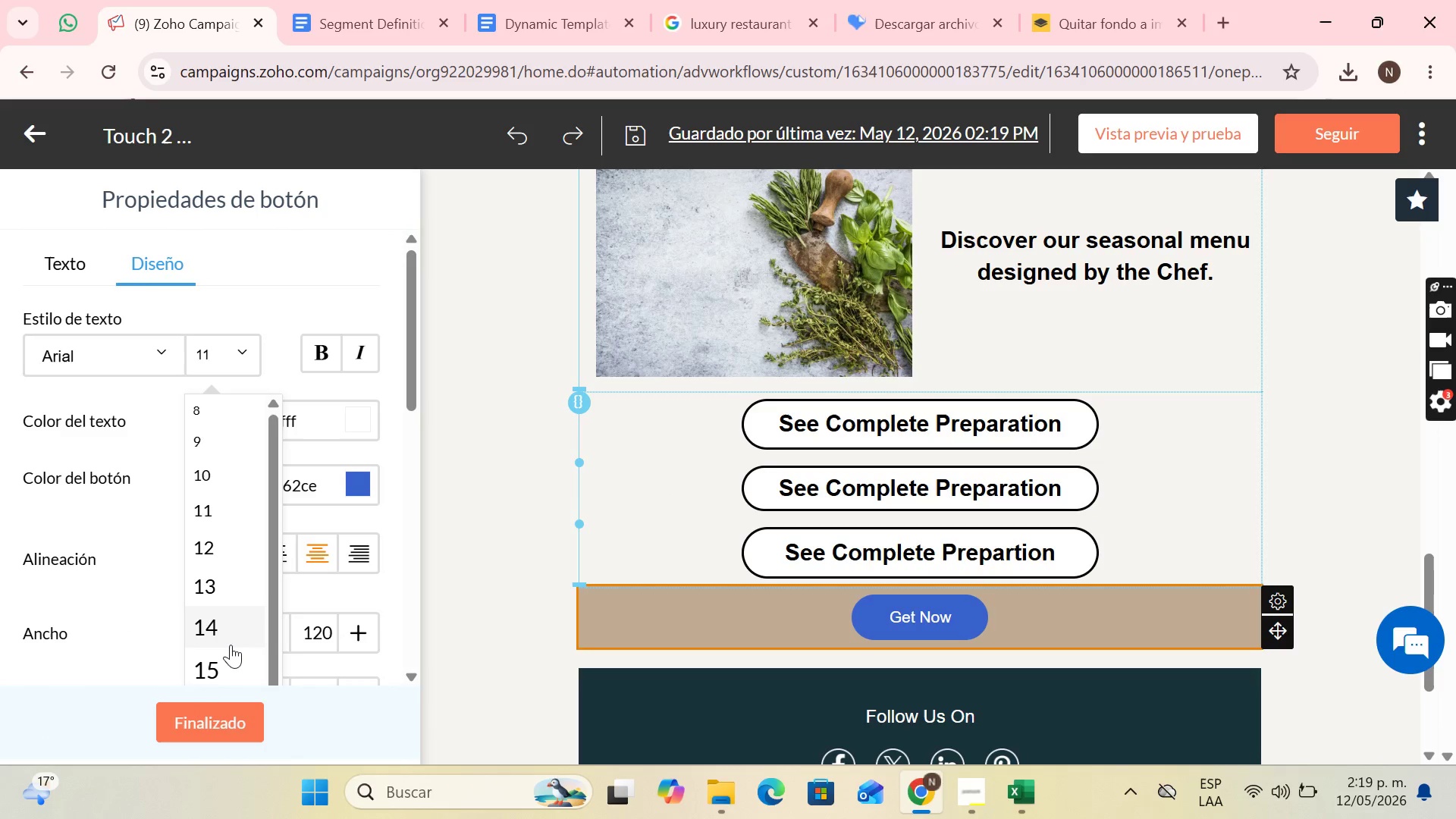 
left_click([230, 658])
 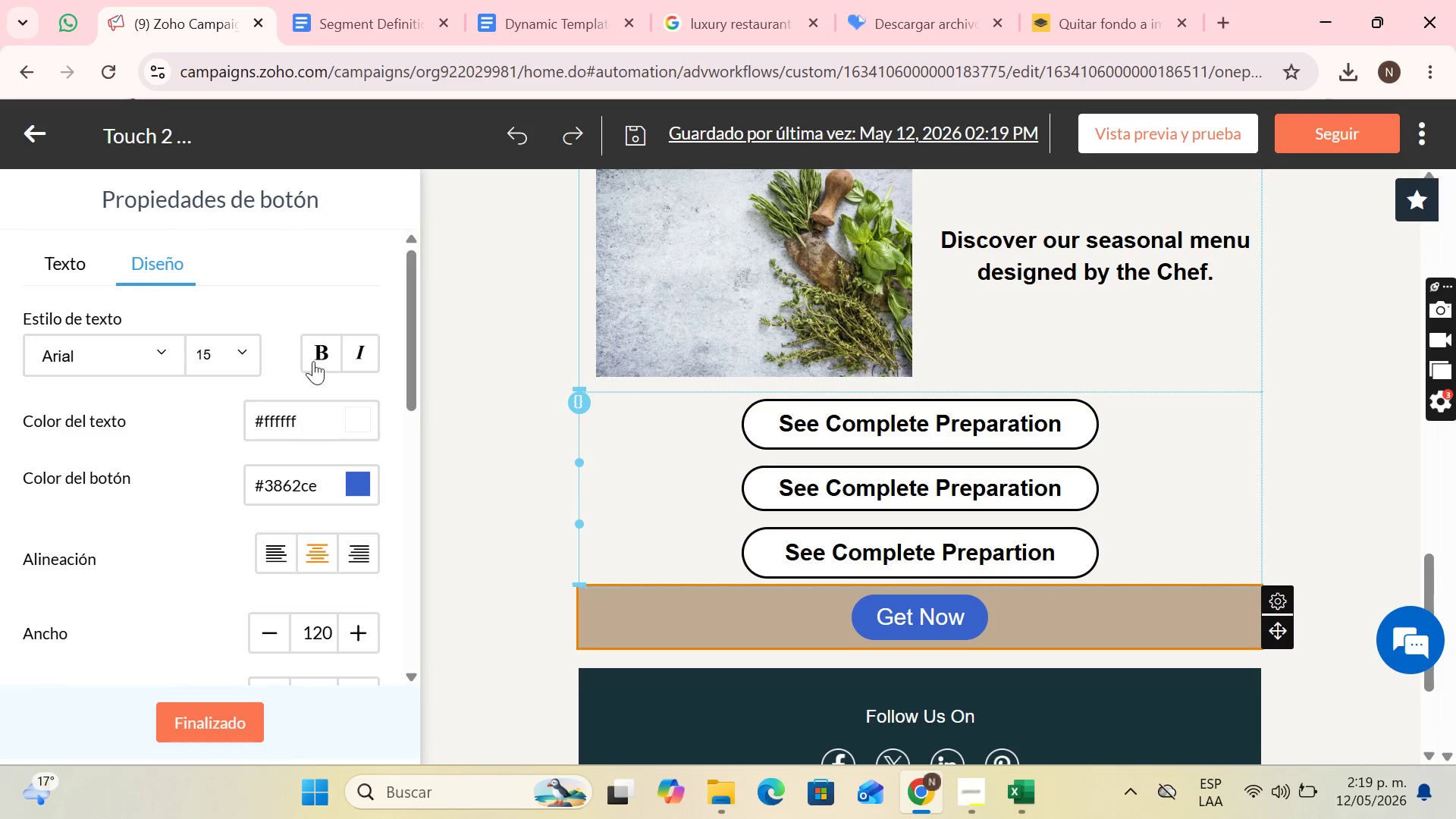 
left_click([315, 360])
 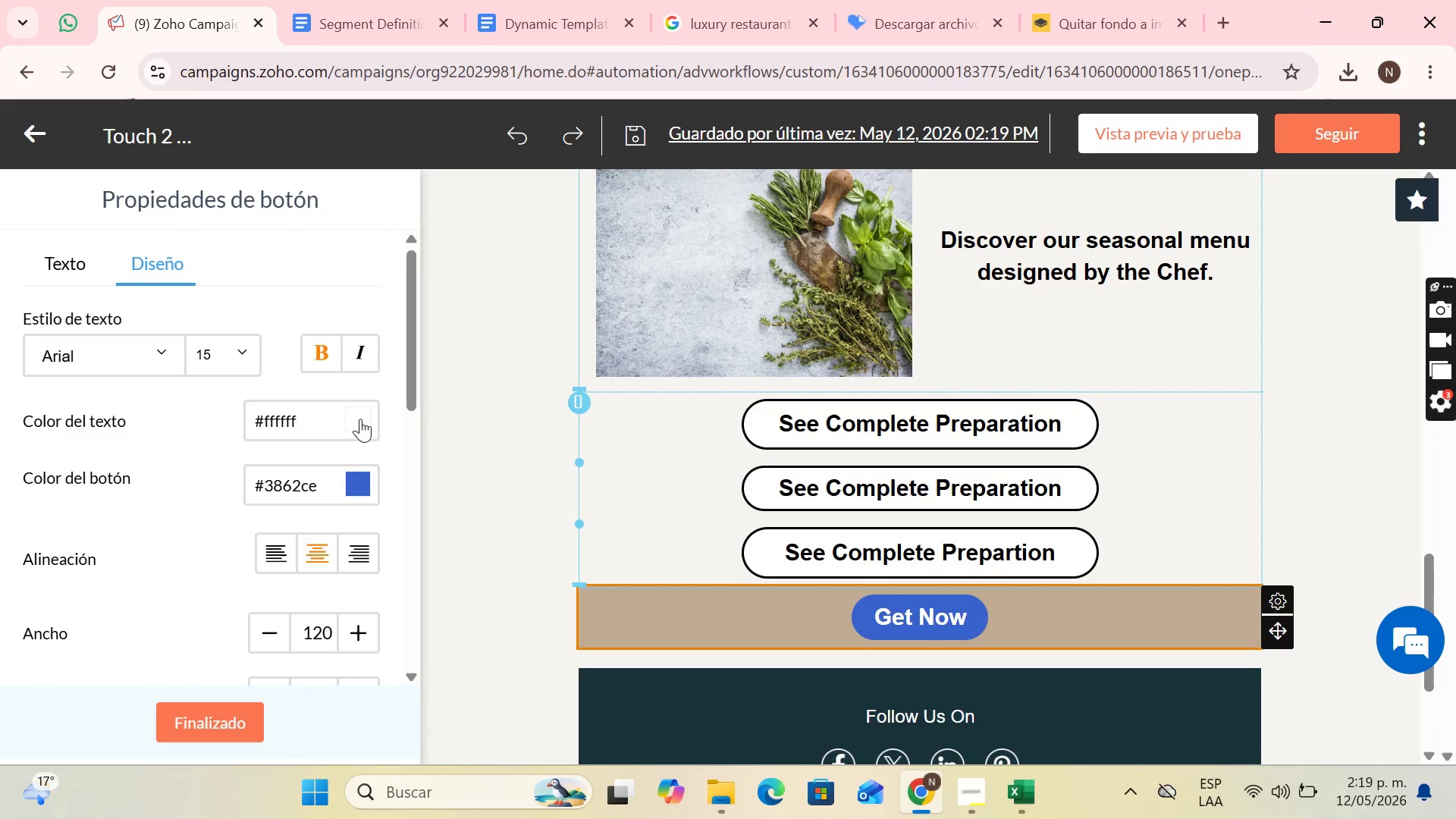 
left_click([360, 419])
 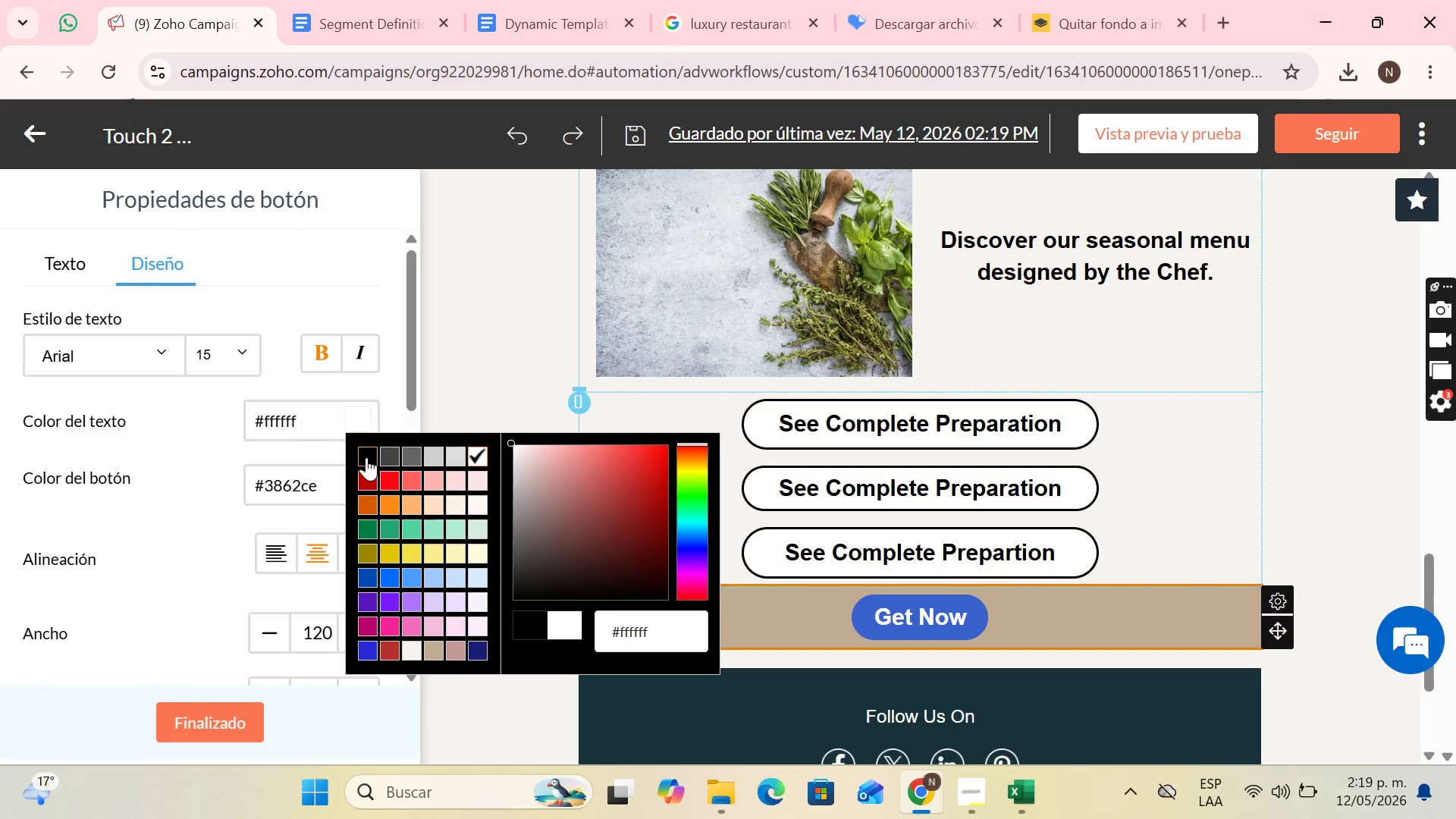 
left_click([371, 458])
 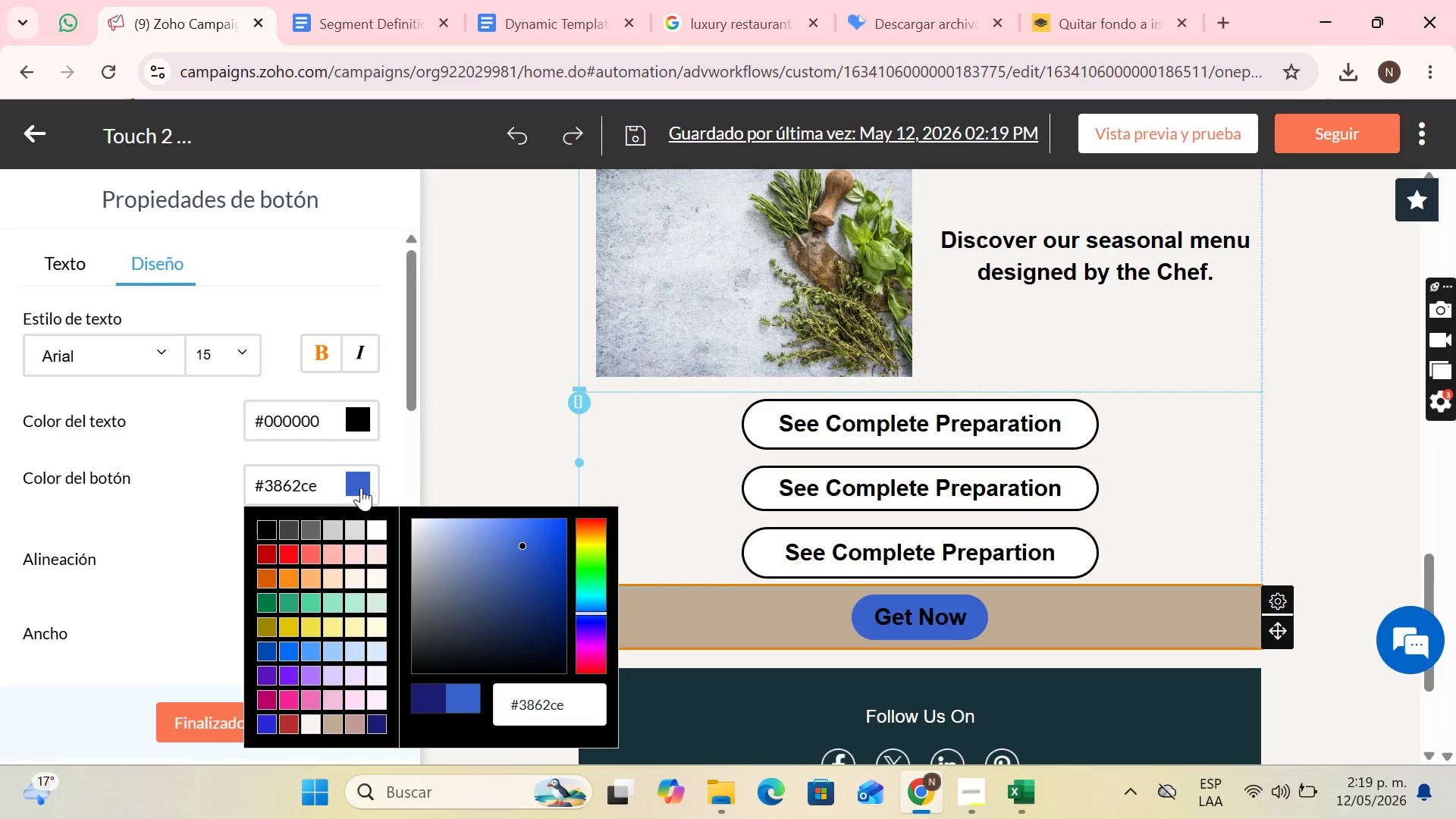 
left_click([365, 480])
 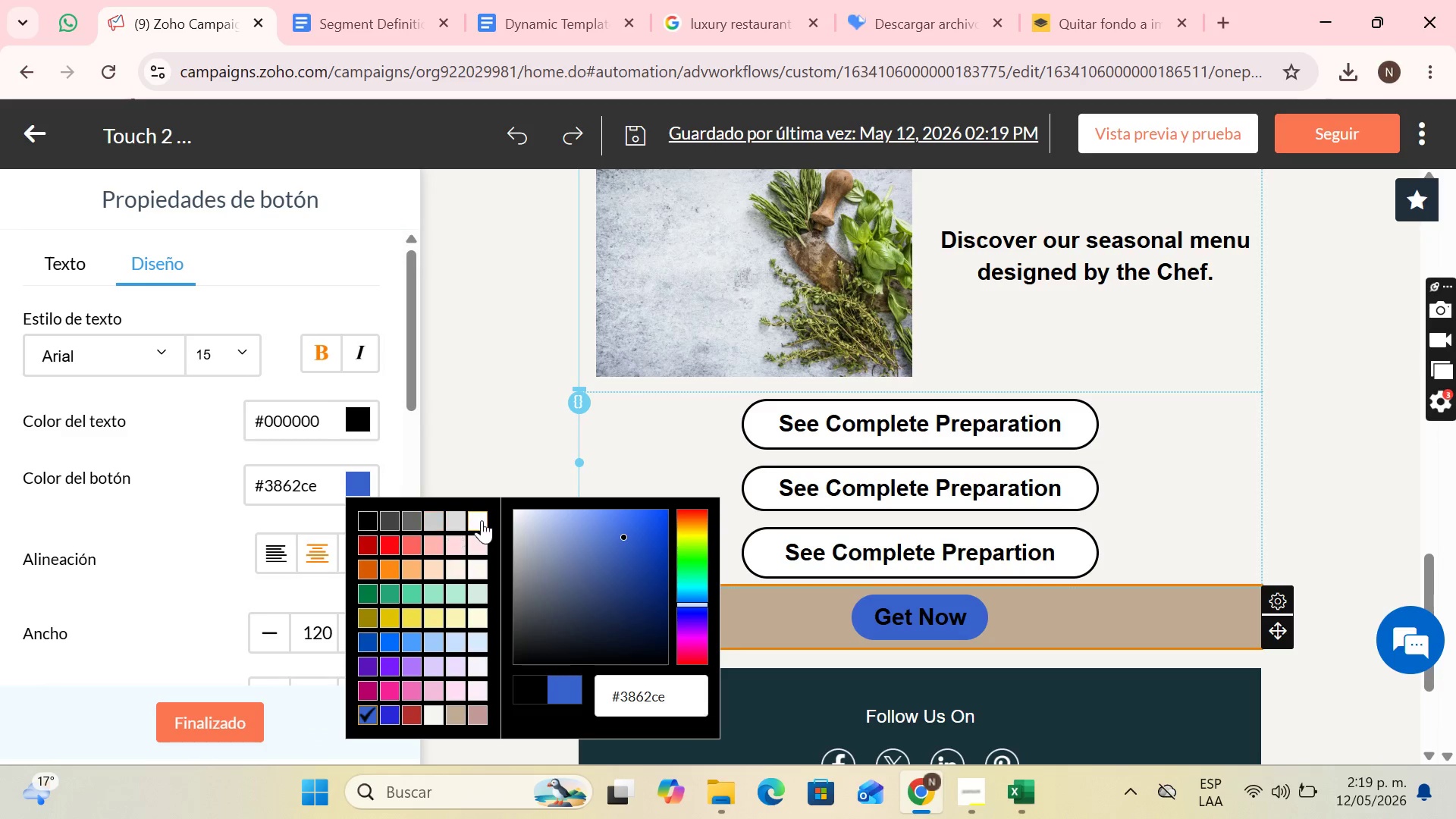 
left_click([482, 520])
 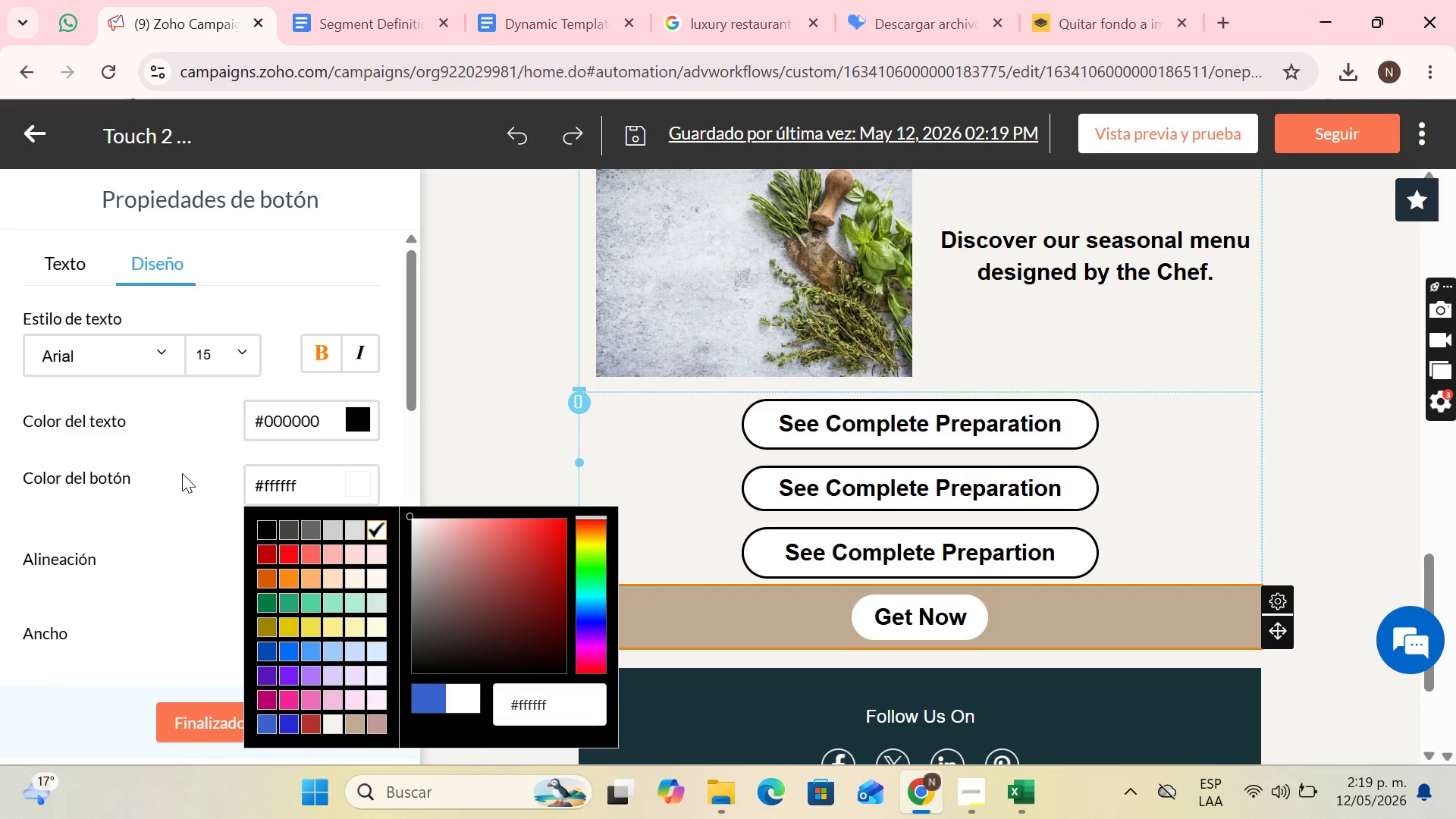 
scroll: coordinate [308, 505], scroll_direction: down, amount: 4.0
 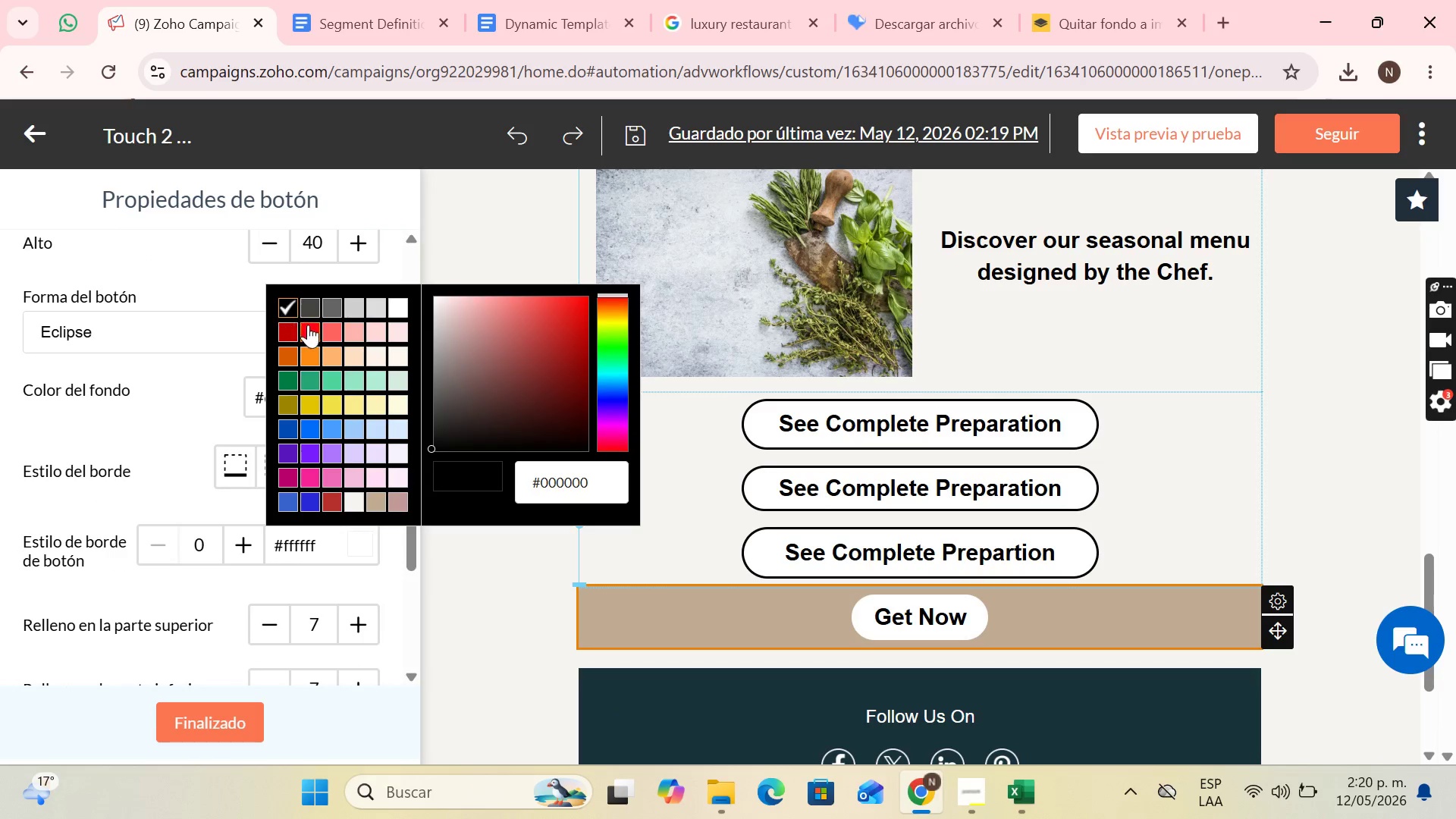 
left_click([295, 313])
 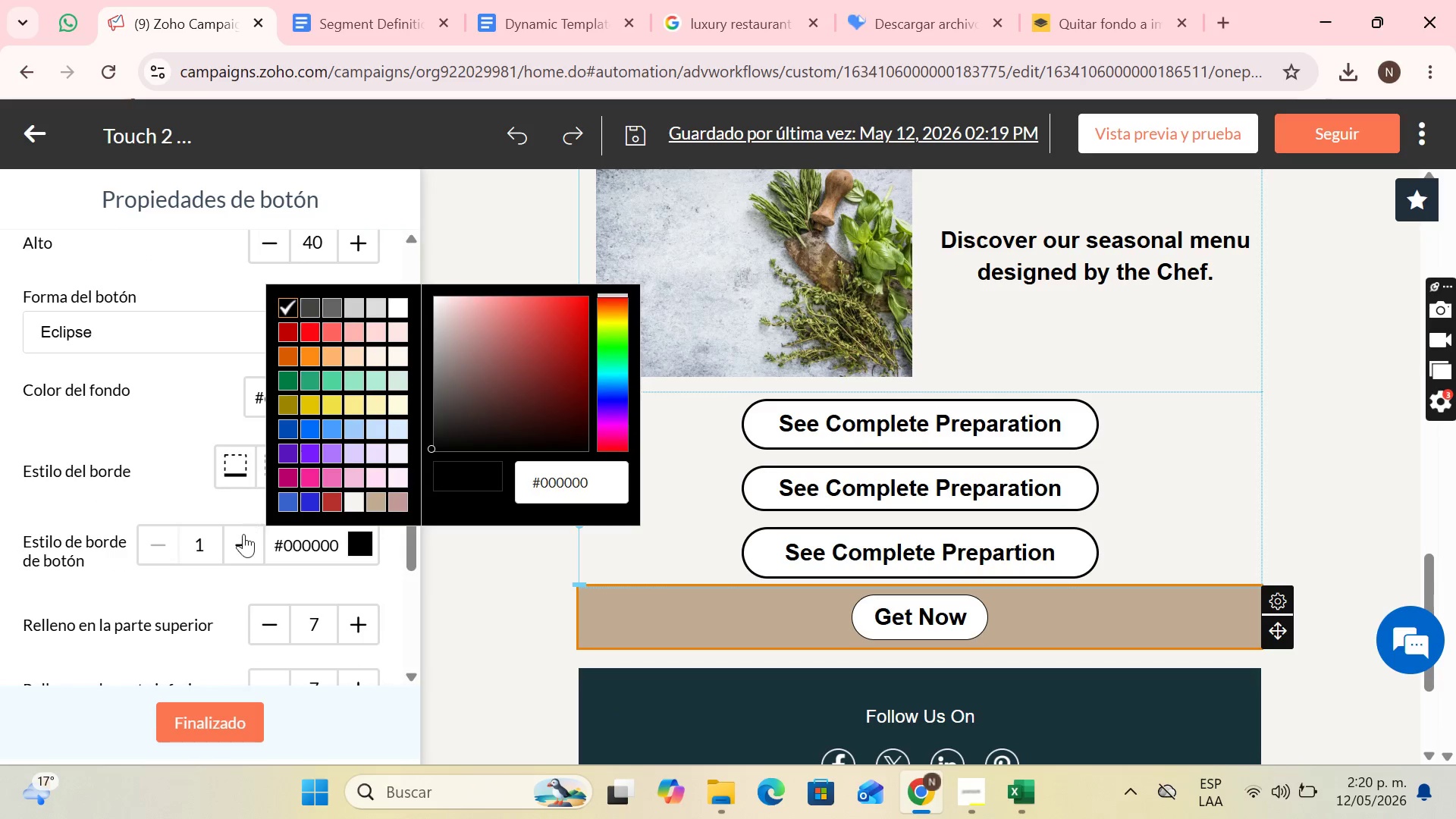 
left_click([244, 535])
 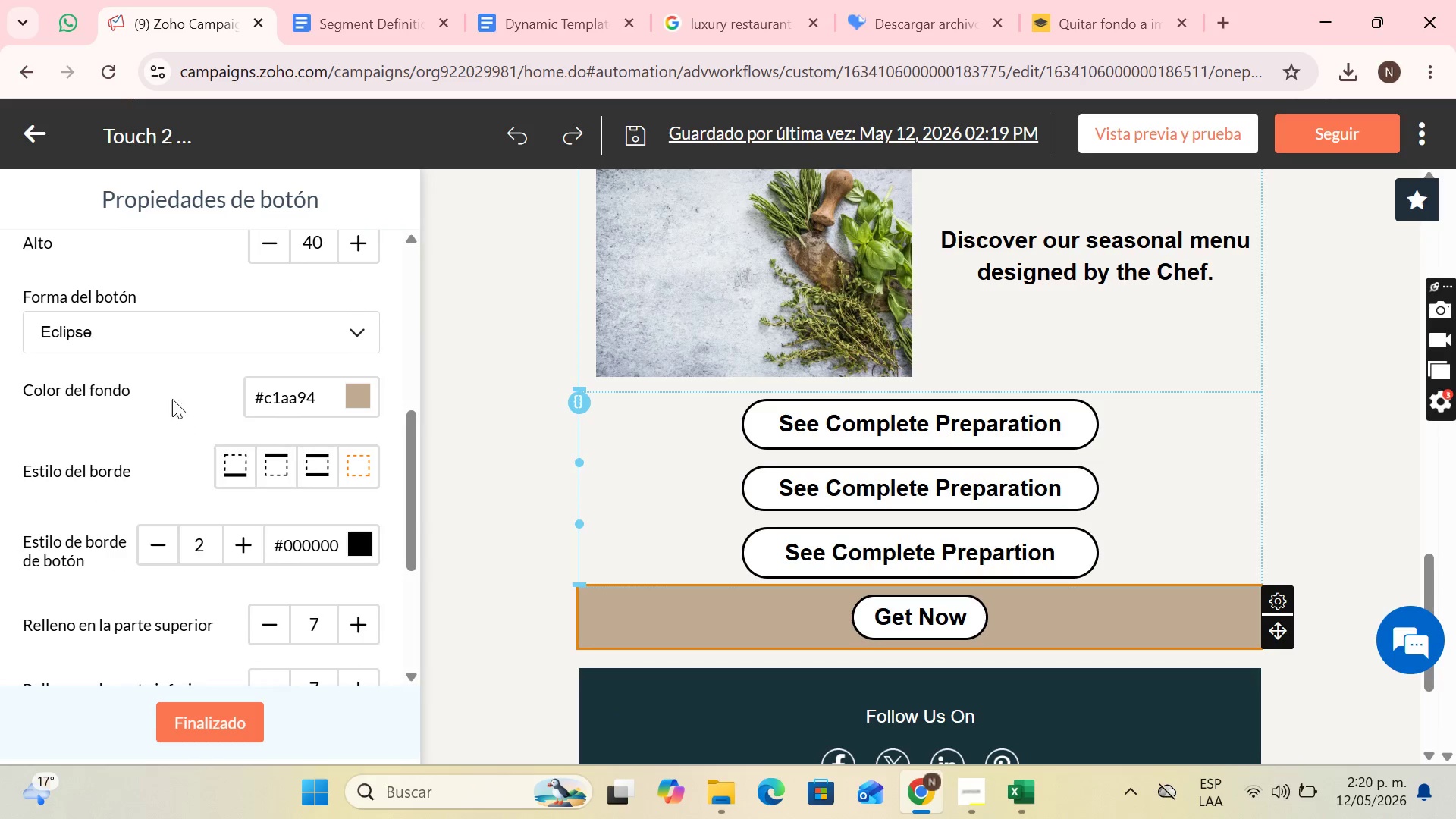 
scroll: coordinate [193, 377], scroll_direction: up, amount: 5.0
 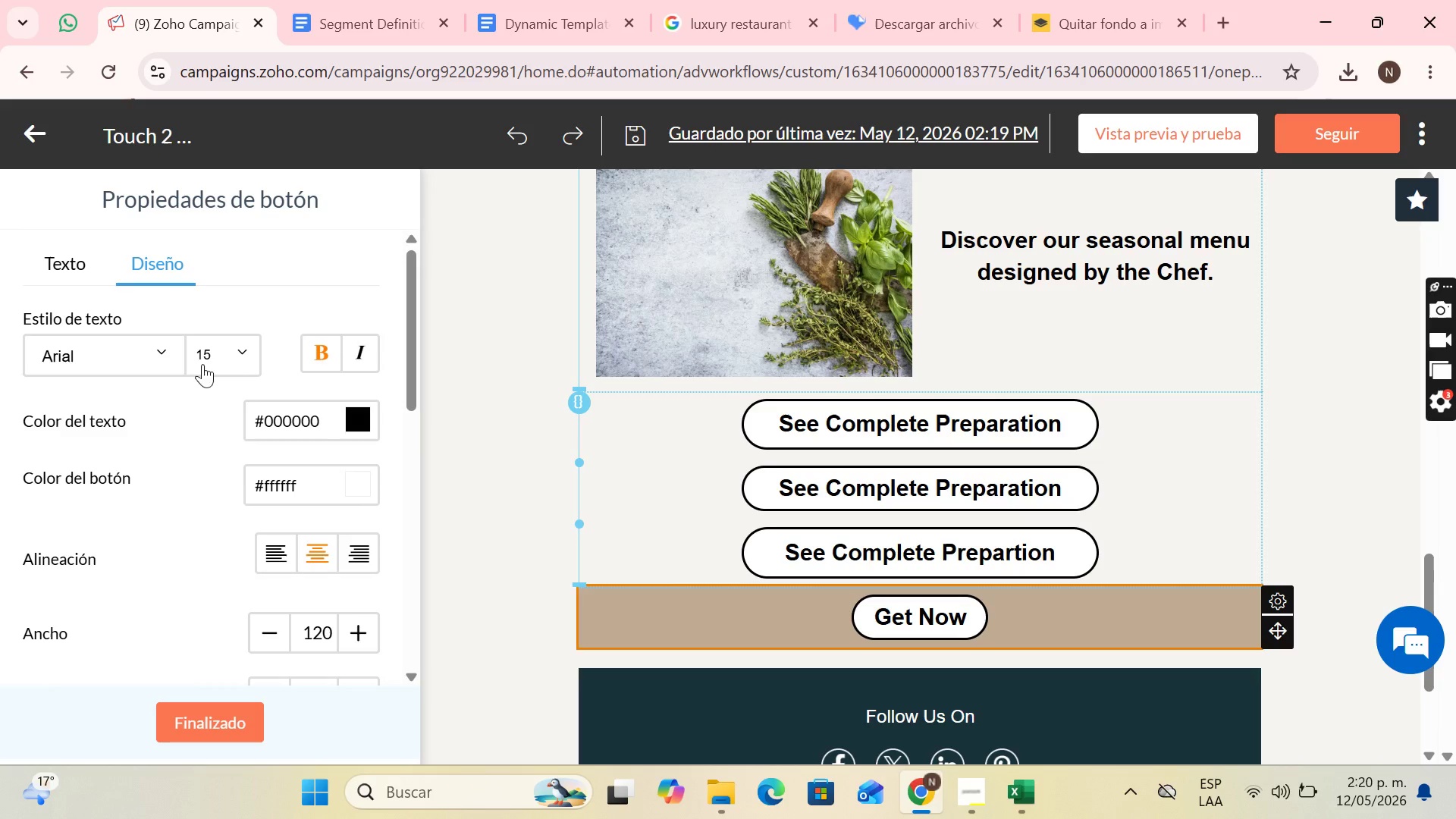 
left_click([619, 559])
 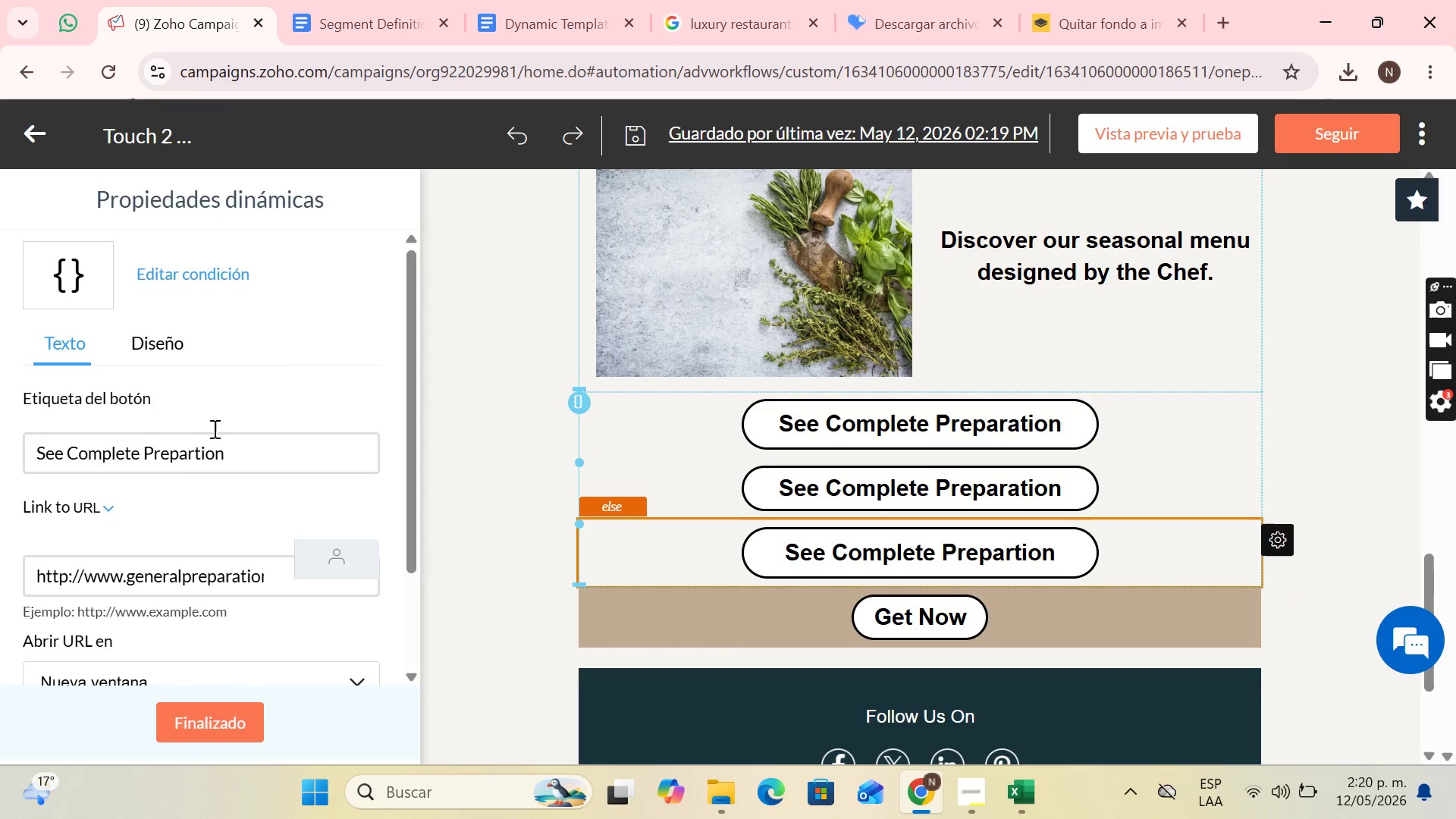 
scroll: coordinate [318, 397], scroll_direction: down, amount: 4.0
 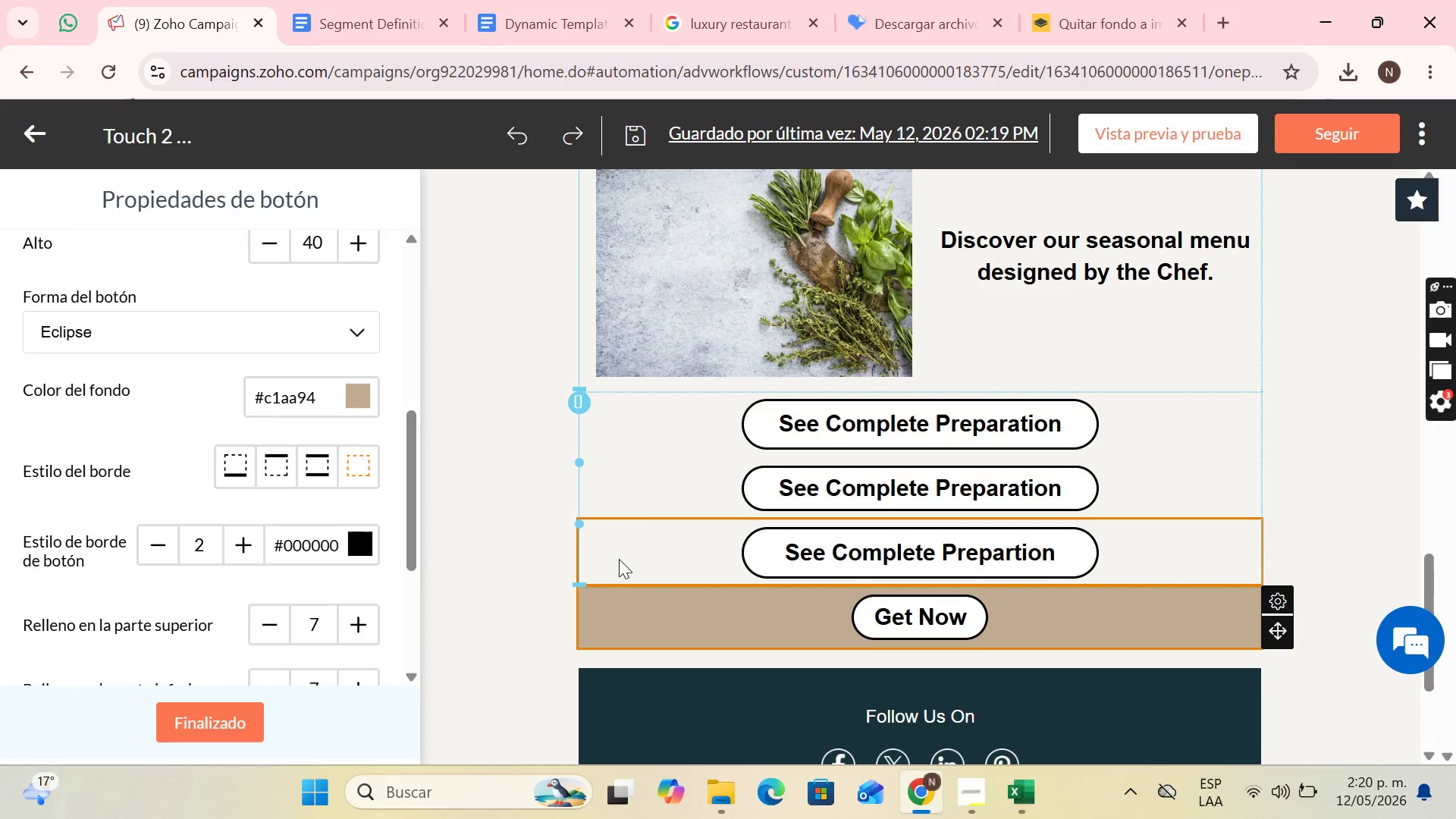 
left_click([164, 347])
 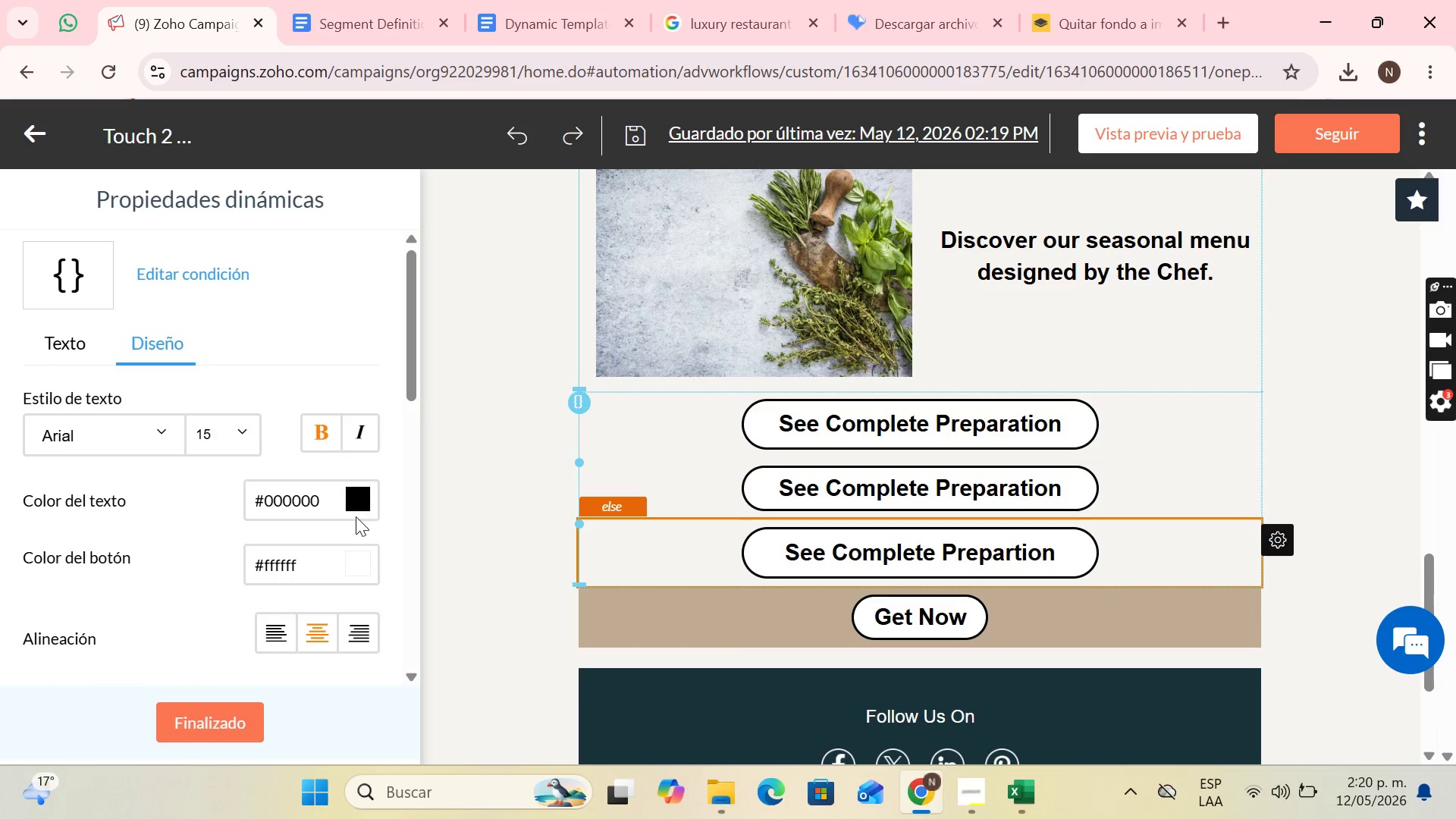 
scroll: coordinate [355, 513], scroll_direction: down, amount: 4.0
 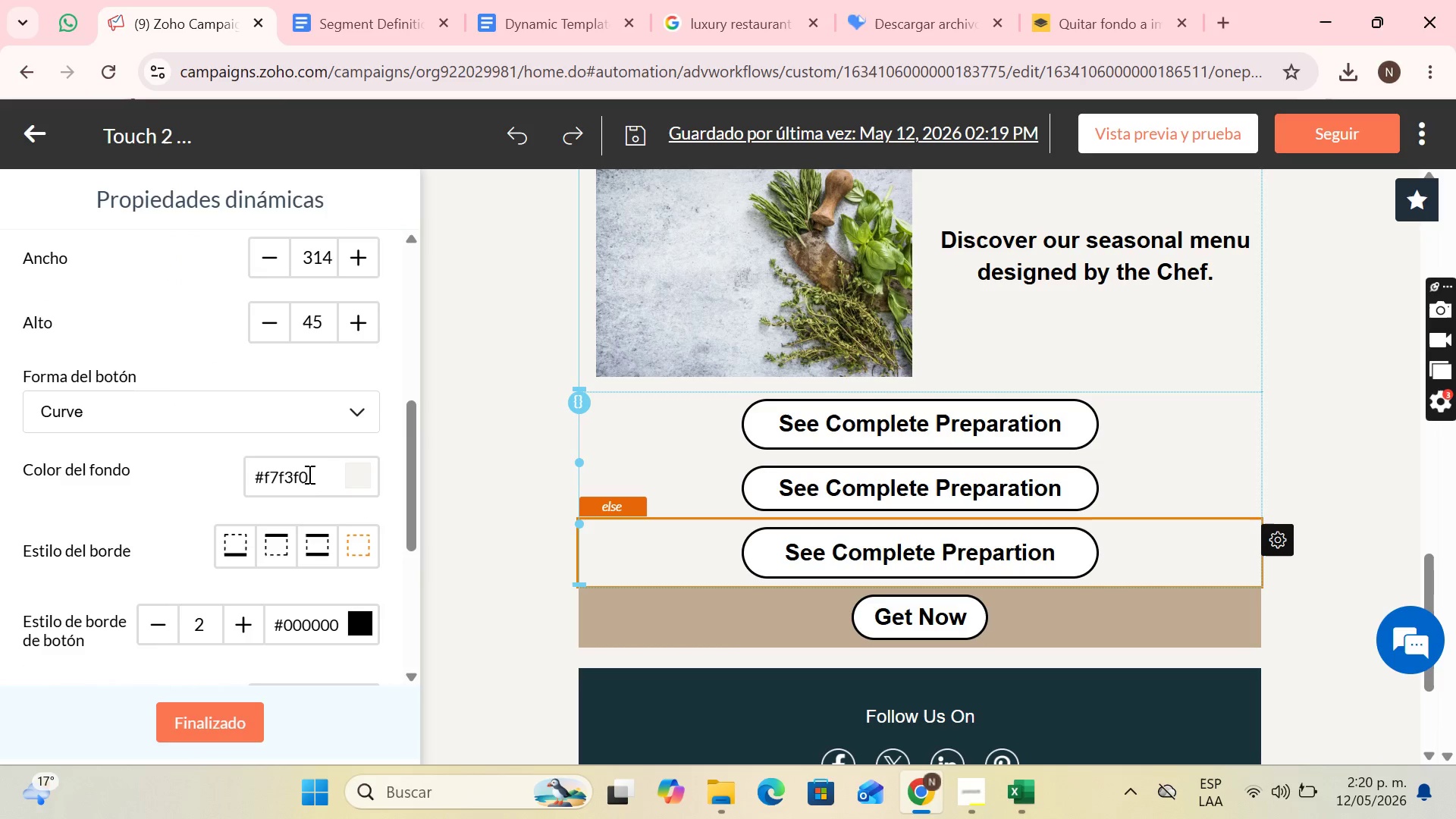 
left_click([308, 474])
 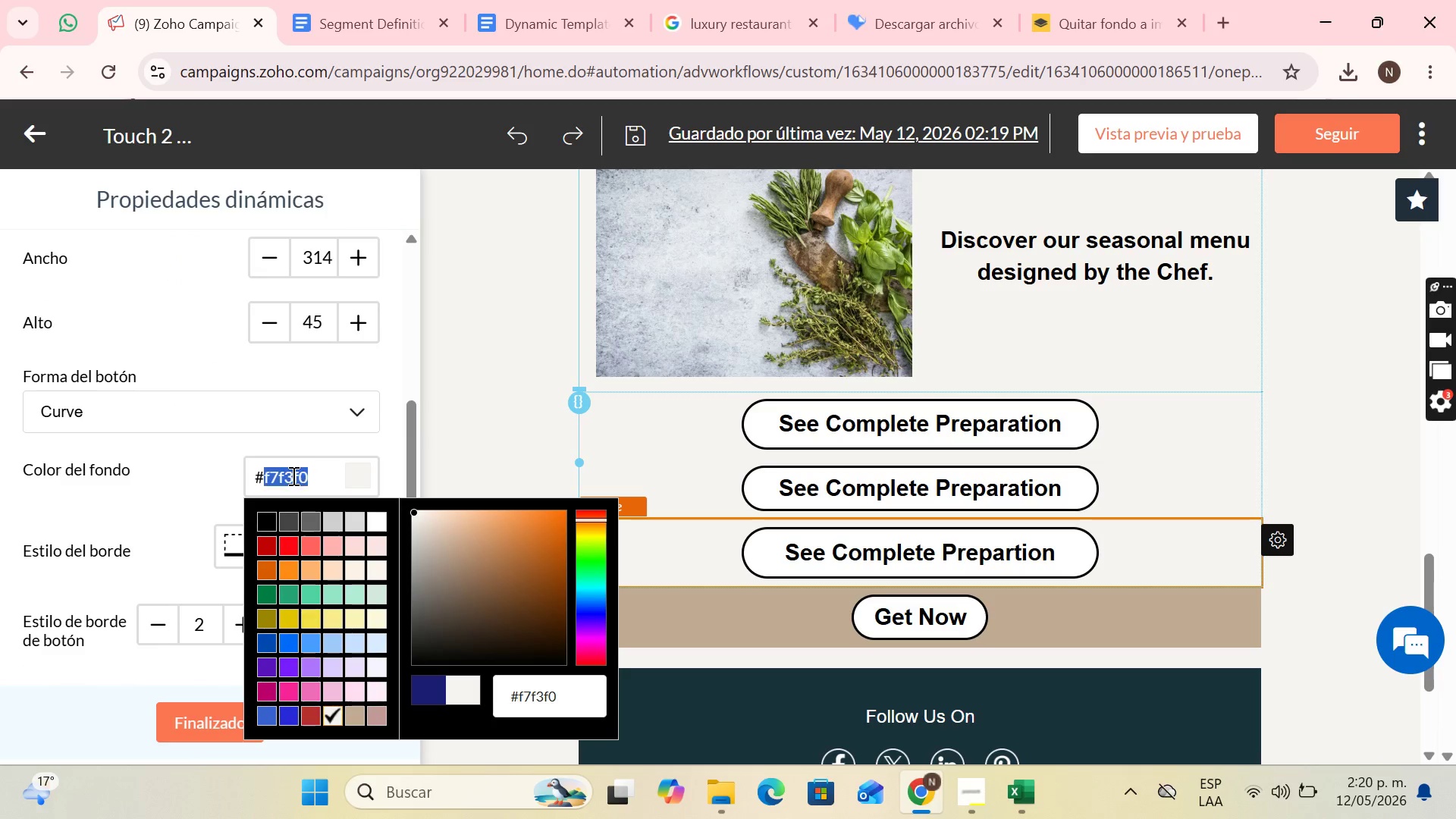 
left_click_drag(start_coordinate=[308, 474], to_coordinate=[292, 475])
 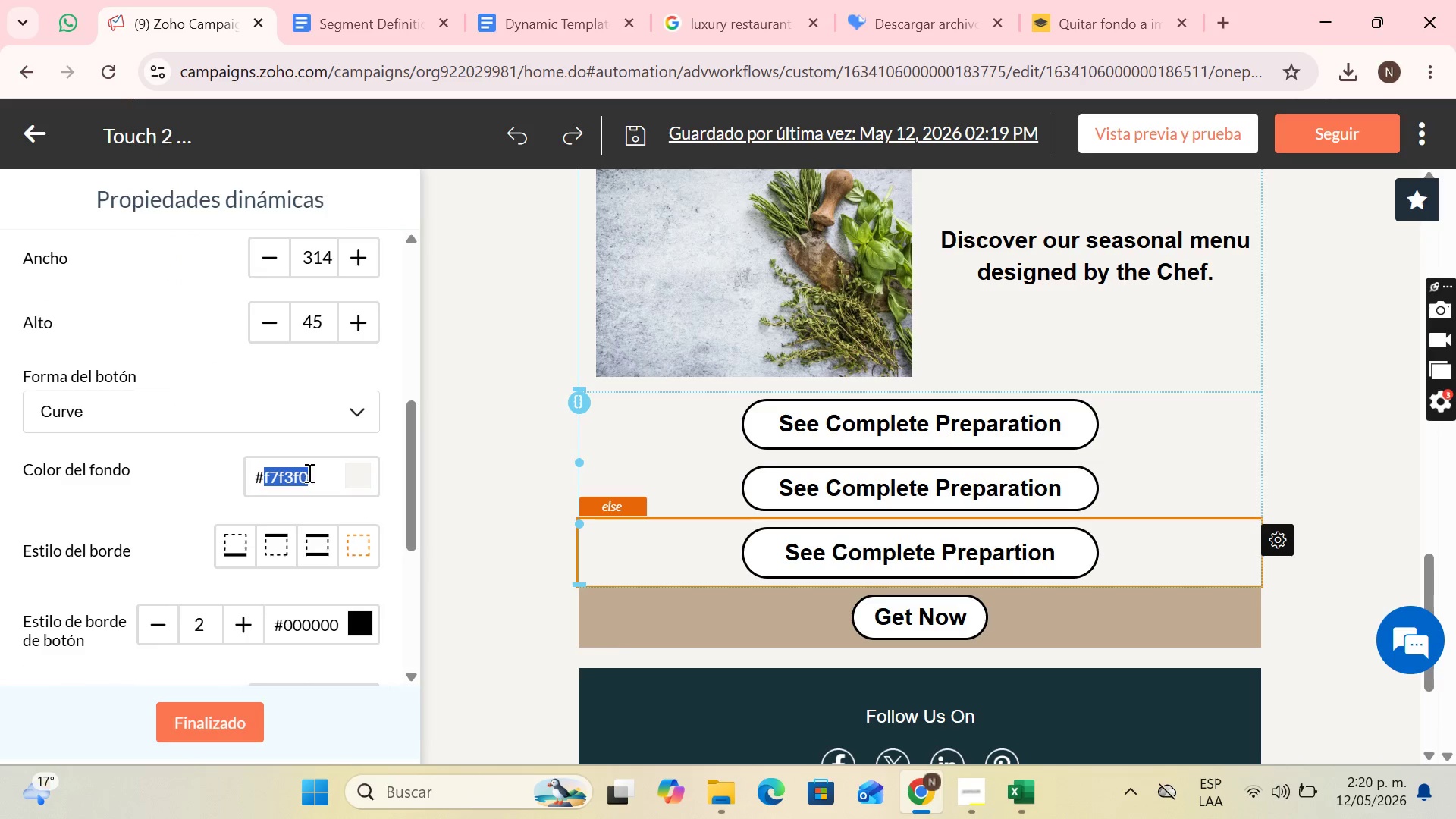 
left_click([308, 472])
 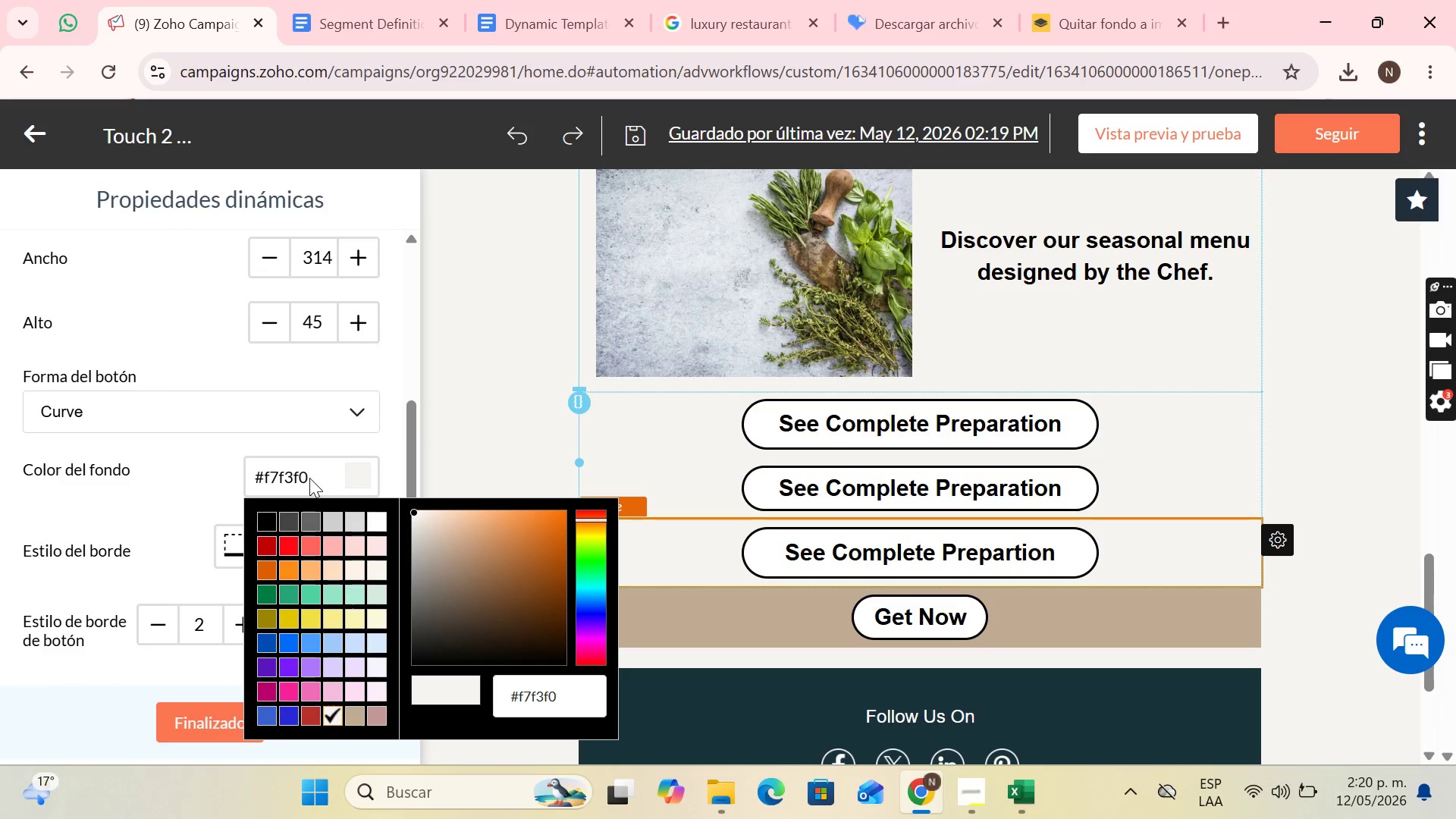 
left_click_drag(start_coordinate=[309, 478], to_coordinate=[243, 480])
 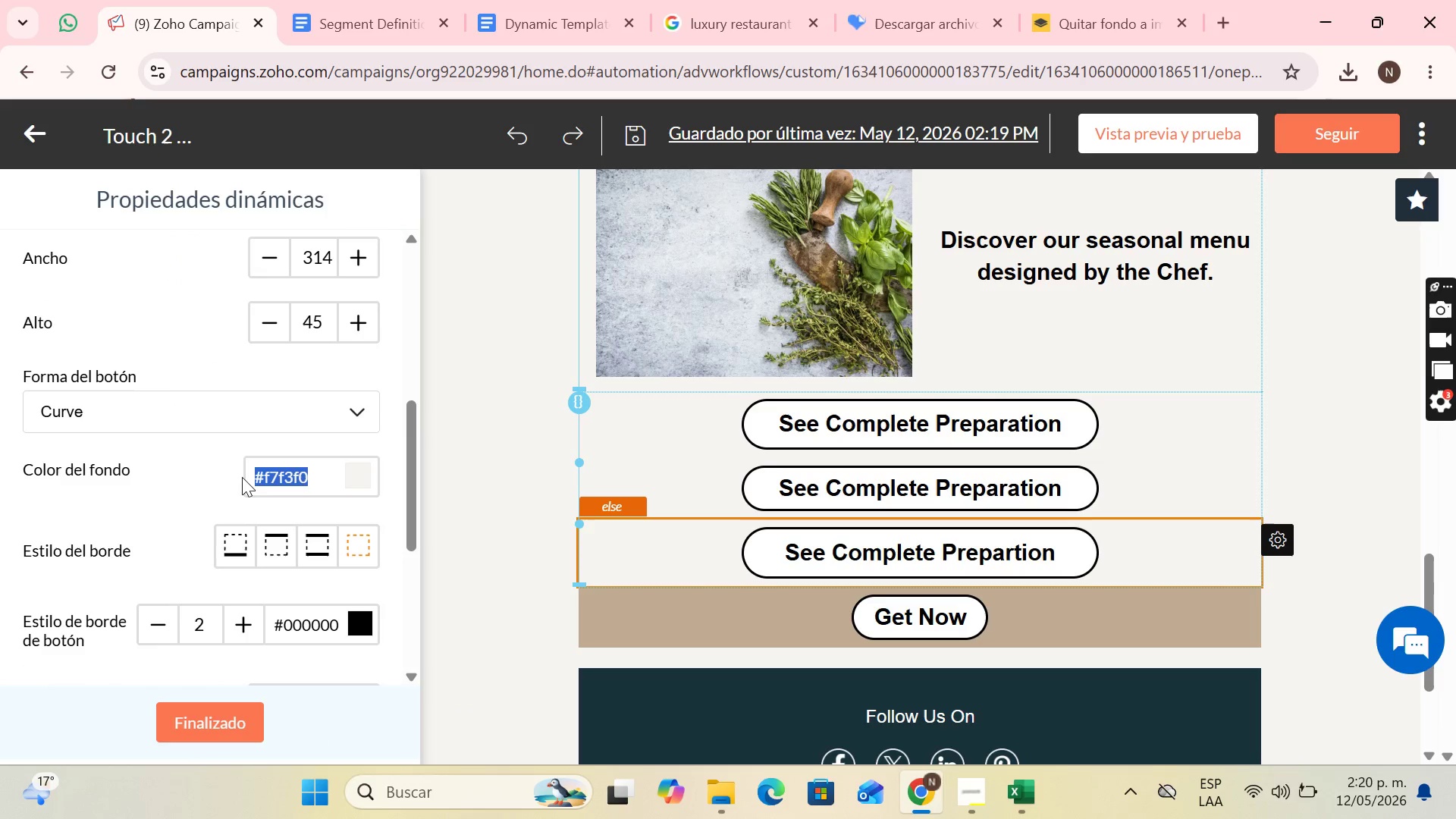 
hold_key(key=ControlLeft, duration=0.92)
 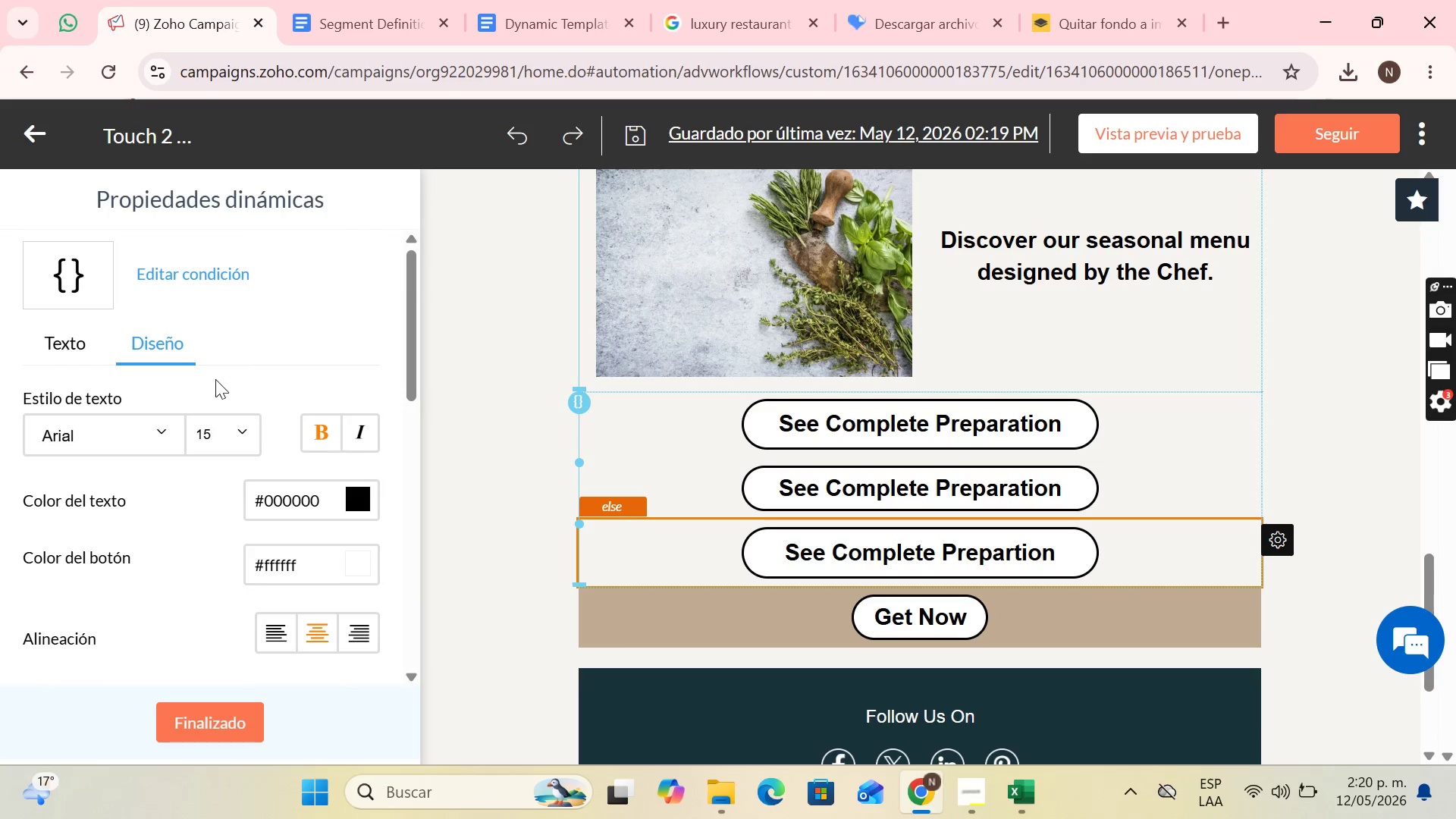 
hold_key(key=C, duration=0.38)
 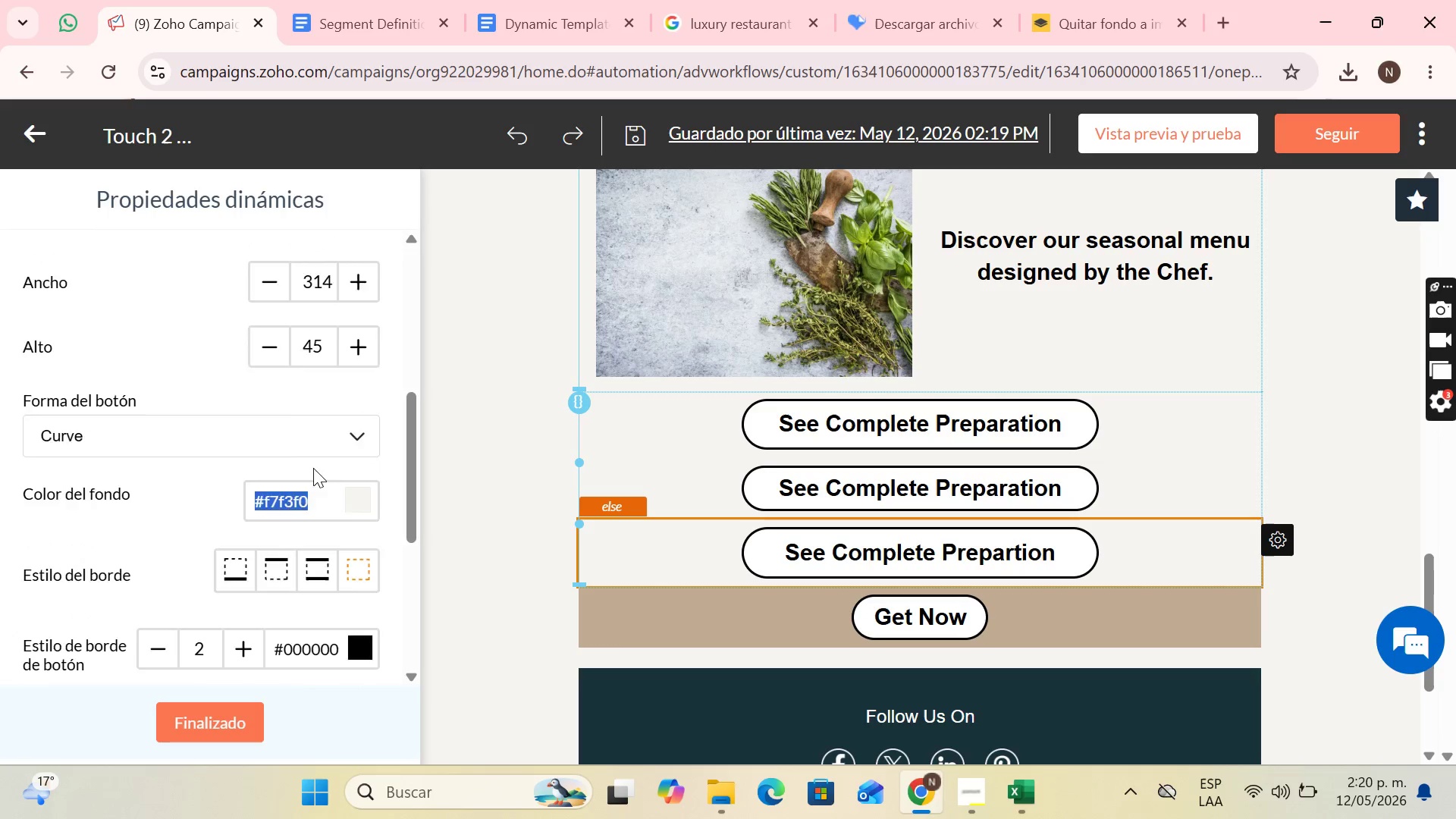 
scroll: coordinate [313, 466], scroll_direction: up, amount: 5.0
 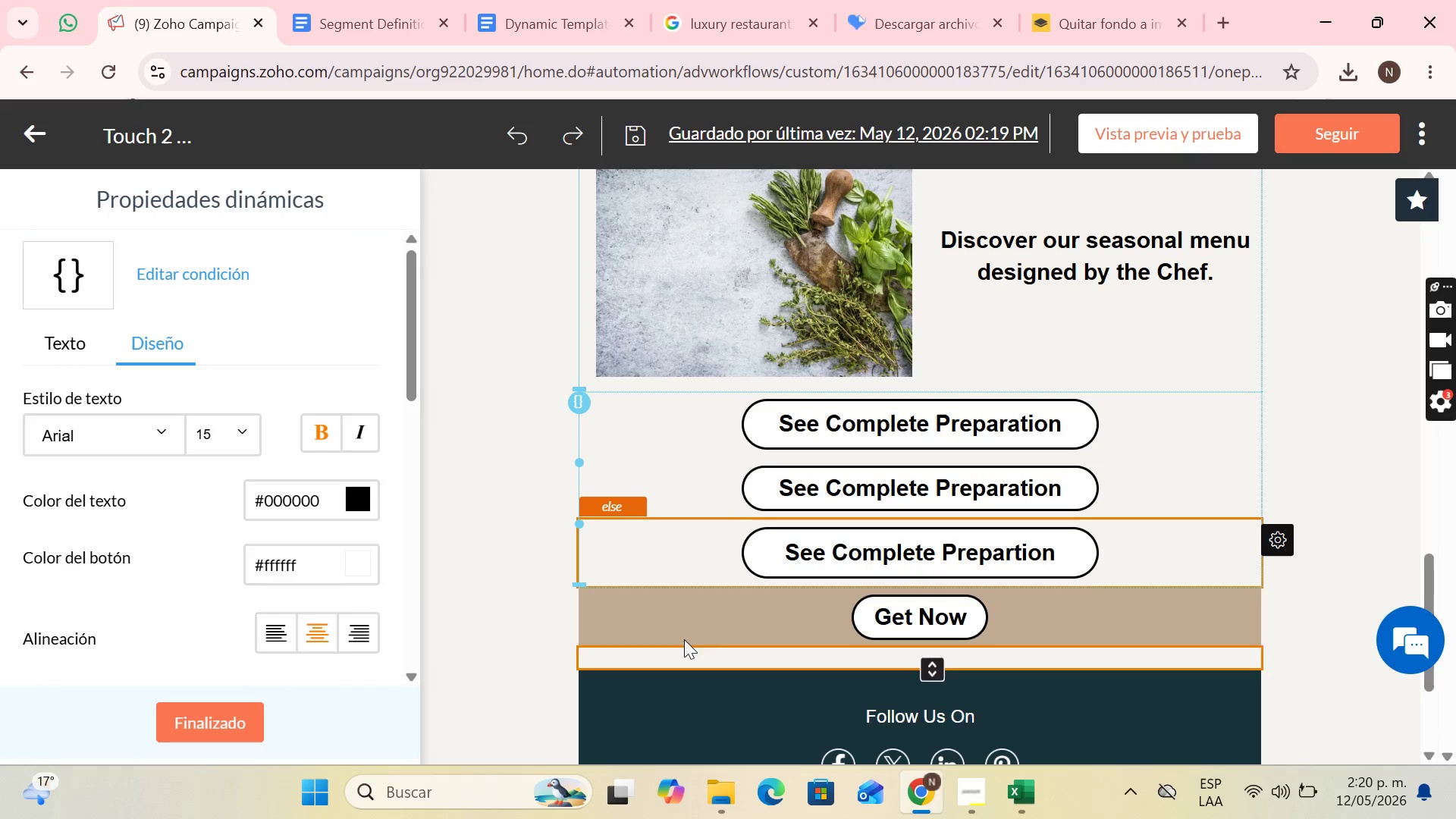 
left_click([722, 616])
 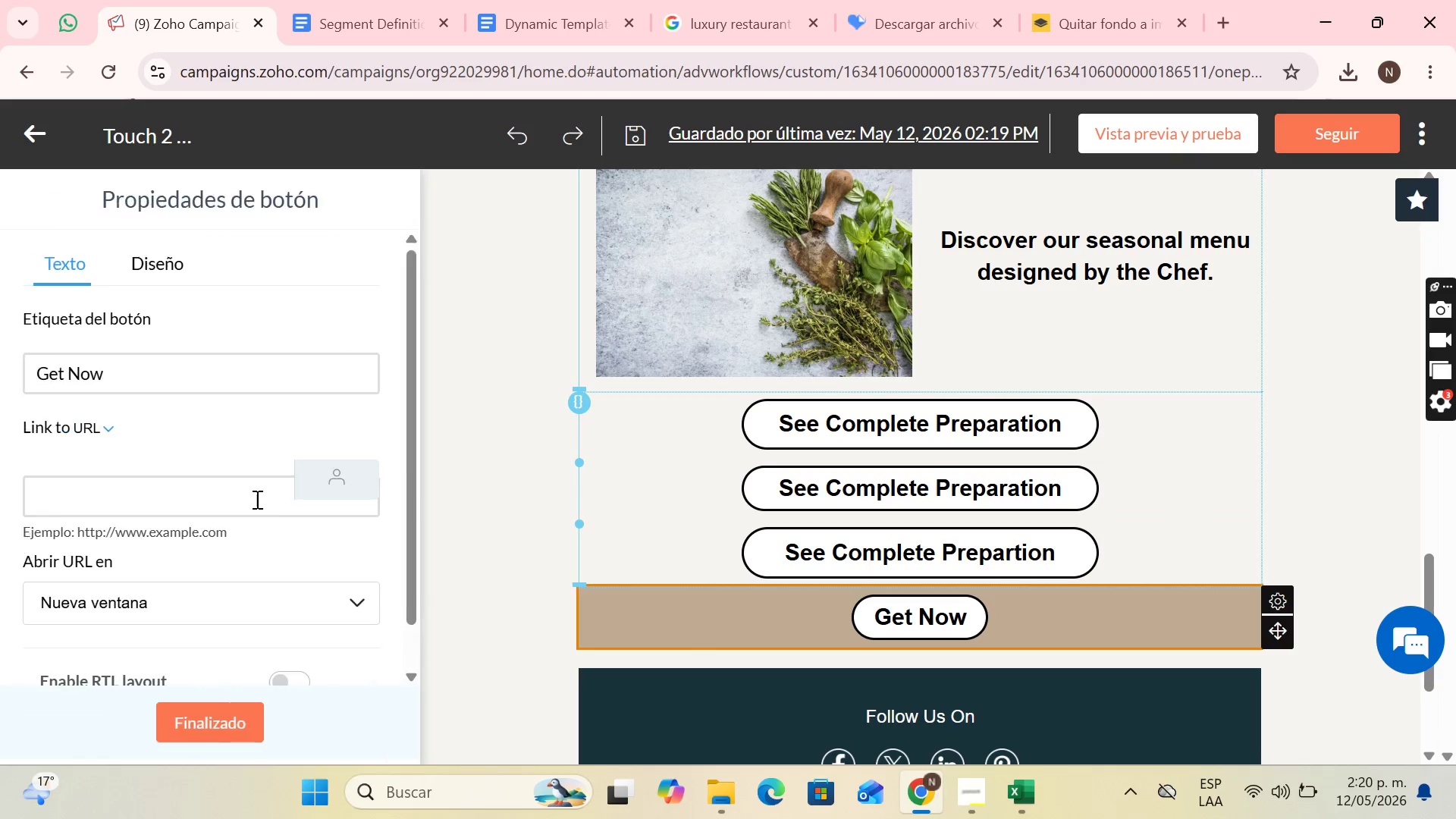 
left_click([144, 276])
 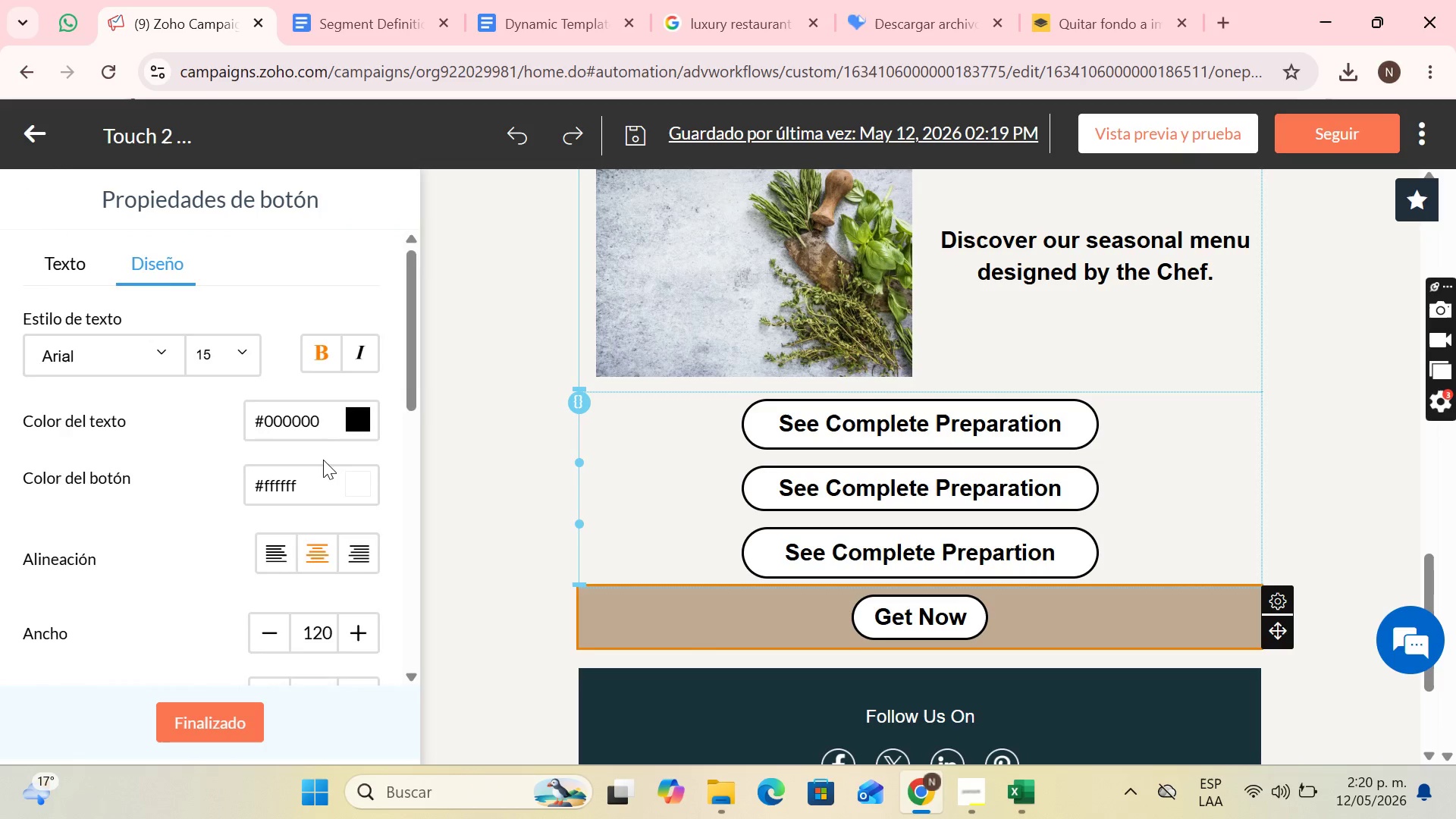 
scroll: coordinate [188, 317], scroll_direction: none, amount: 0.0
 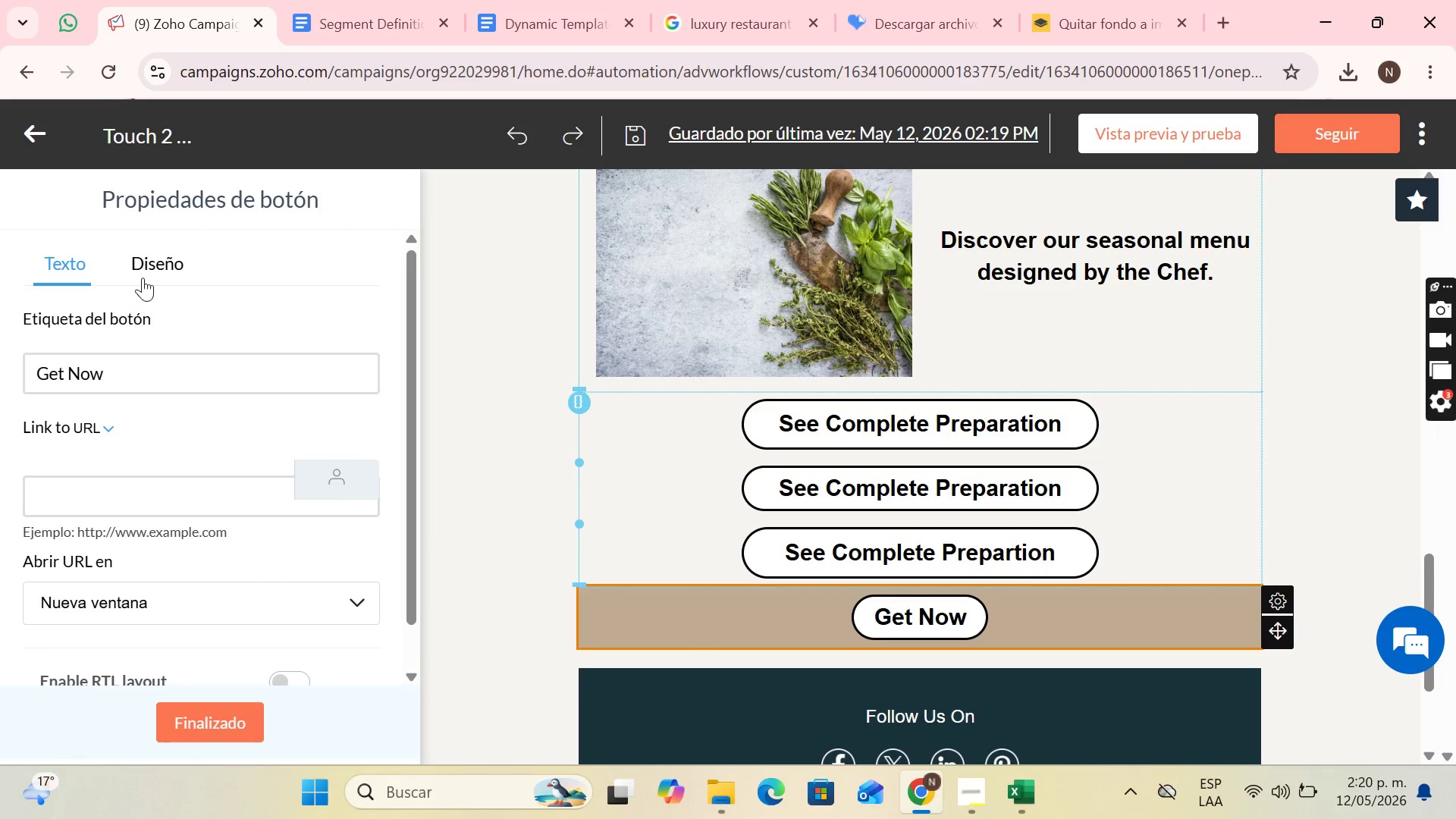 
scroll: coordinate [329, 457], scroll_direction: down, amount: 4.0
 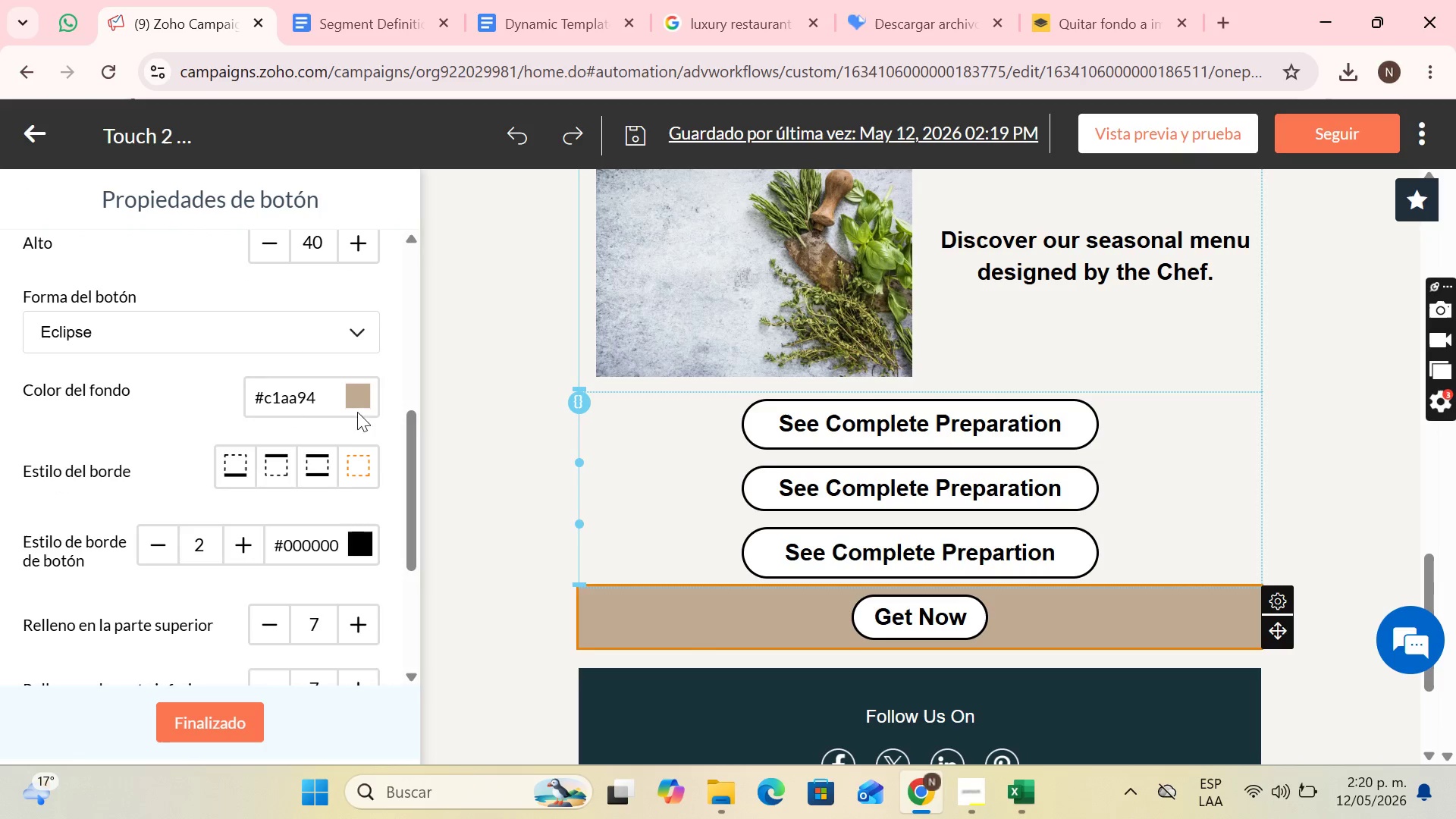 
left_click([357, 403])
 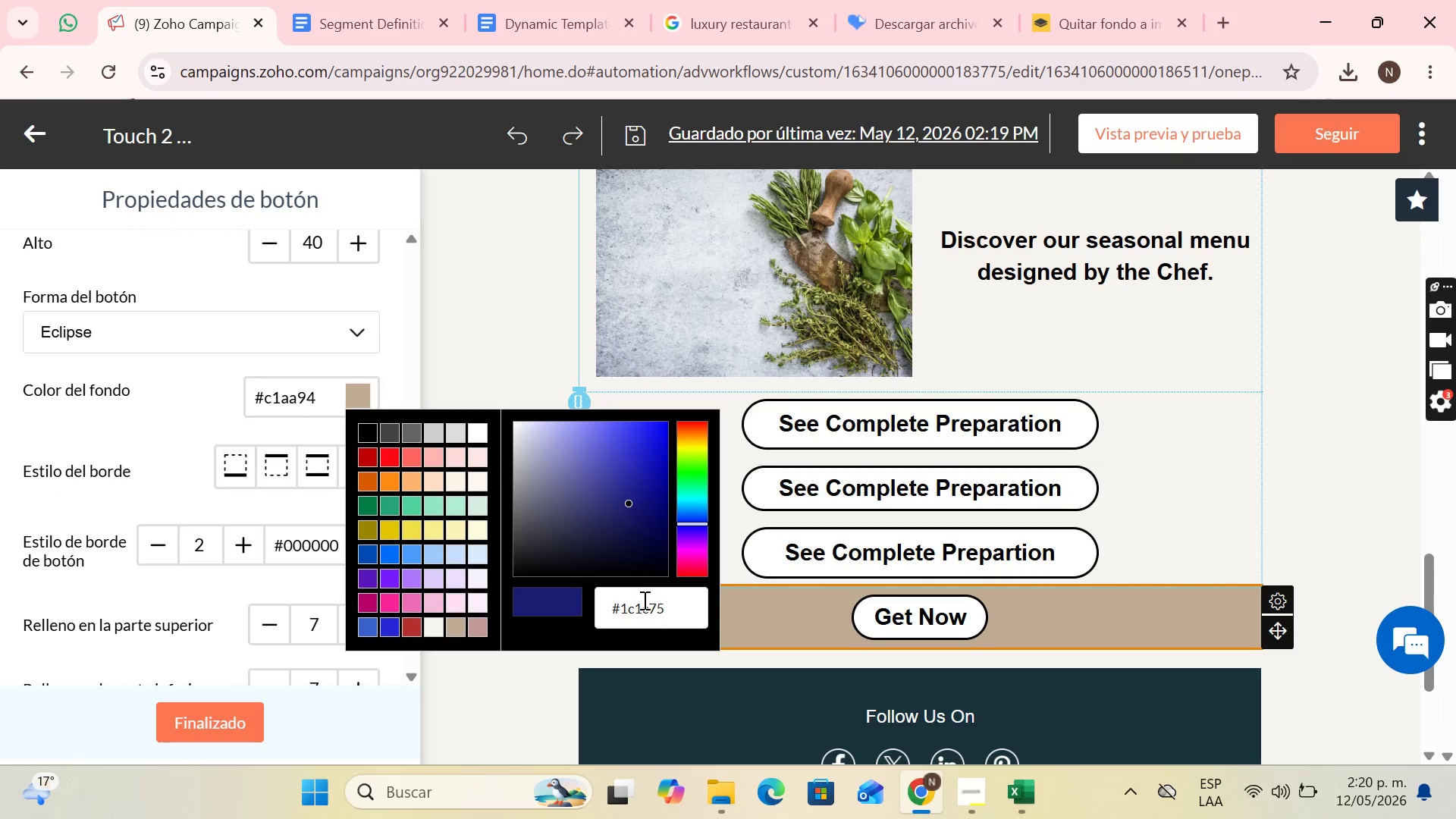 
left_click_drag(start_coordinate=[687, 607], to_coordinate=[602, 608])
 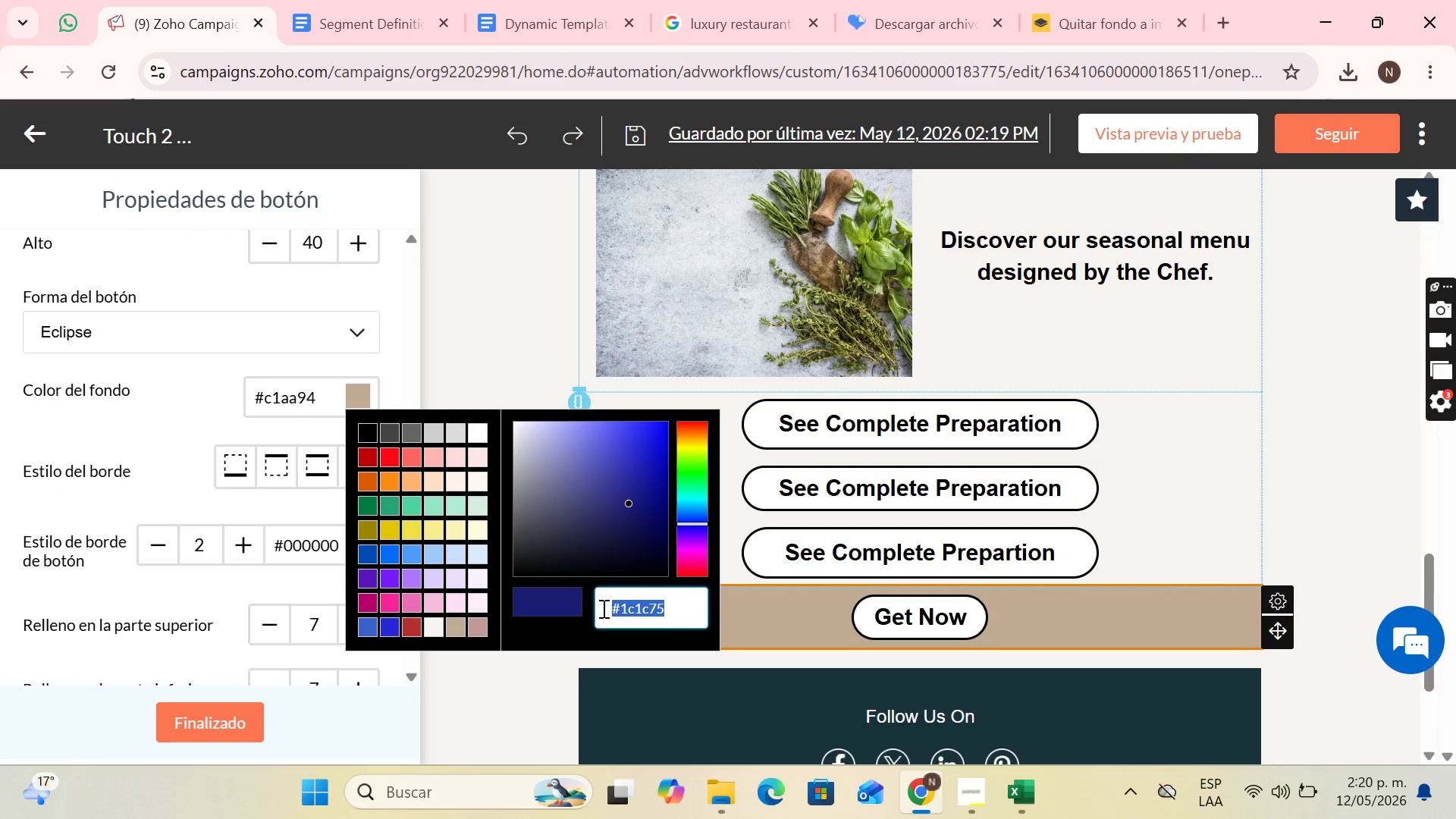 
key(Control+V)
 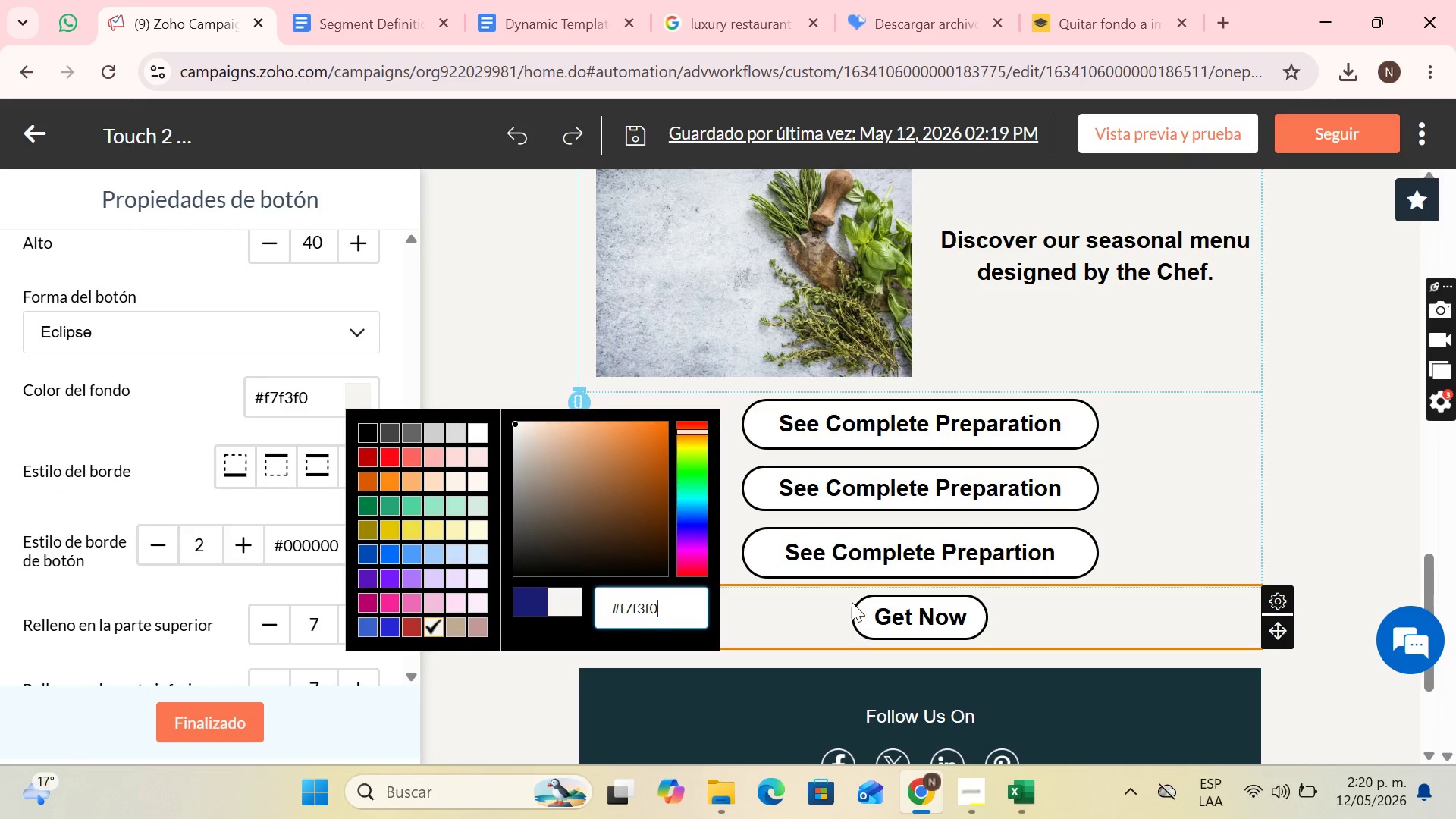 
left_click([844, 598])
 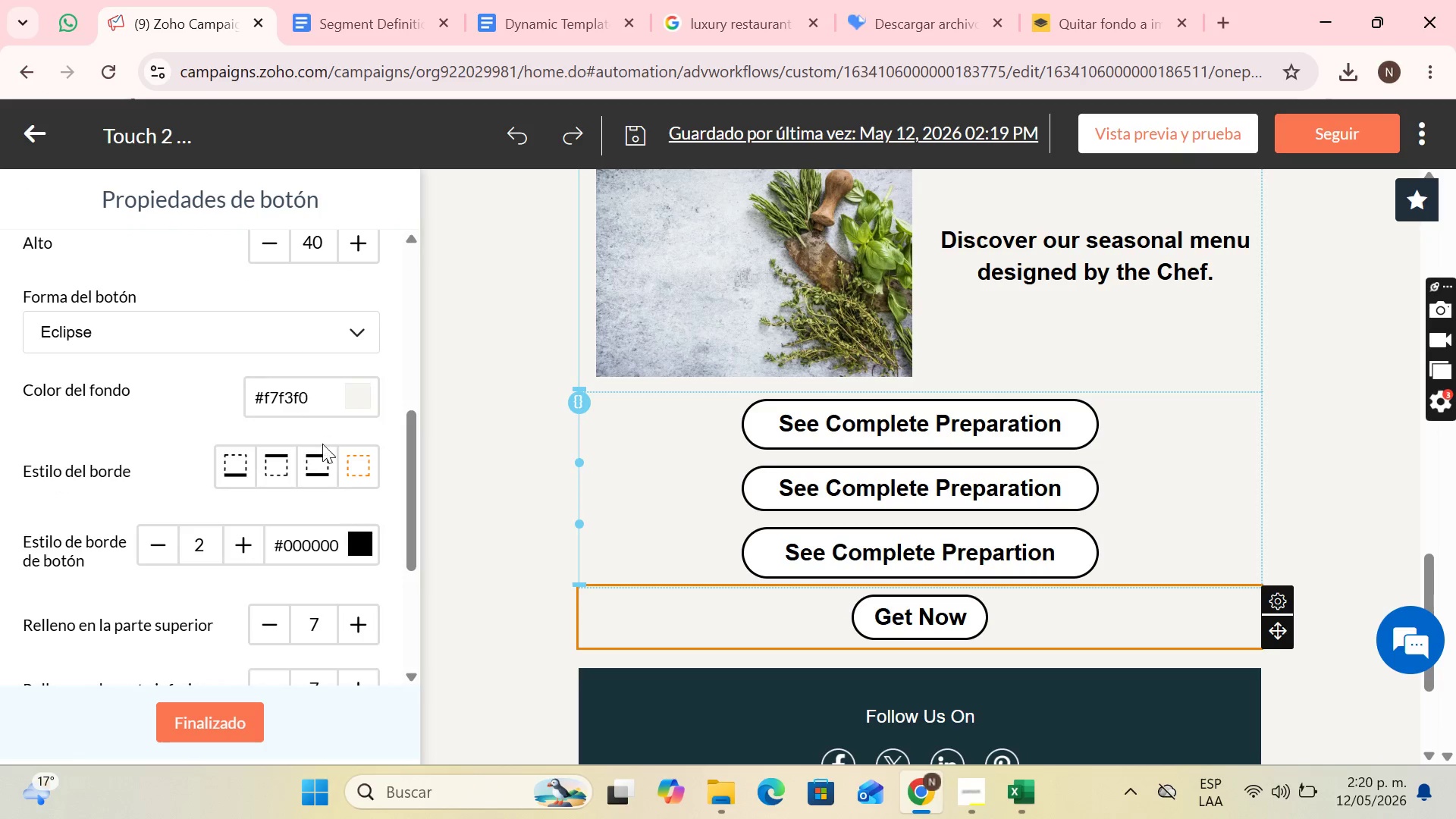 
scroll: coordinate [342, 363], scroll_direction: up, amount: 2.0
 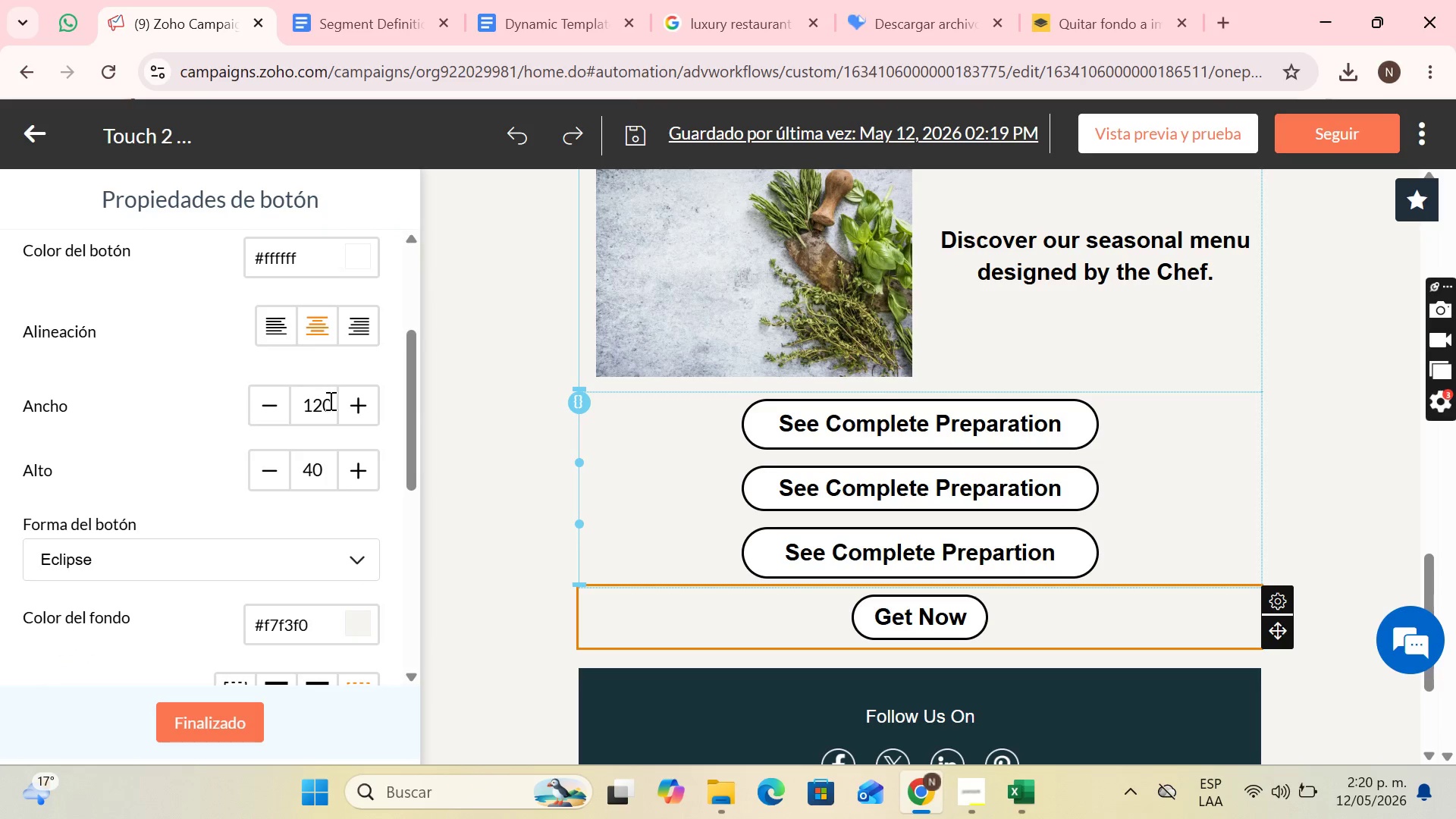 
left_click_drag(start_coordinate=[333, 403], to_coordinate=[289, 408])
 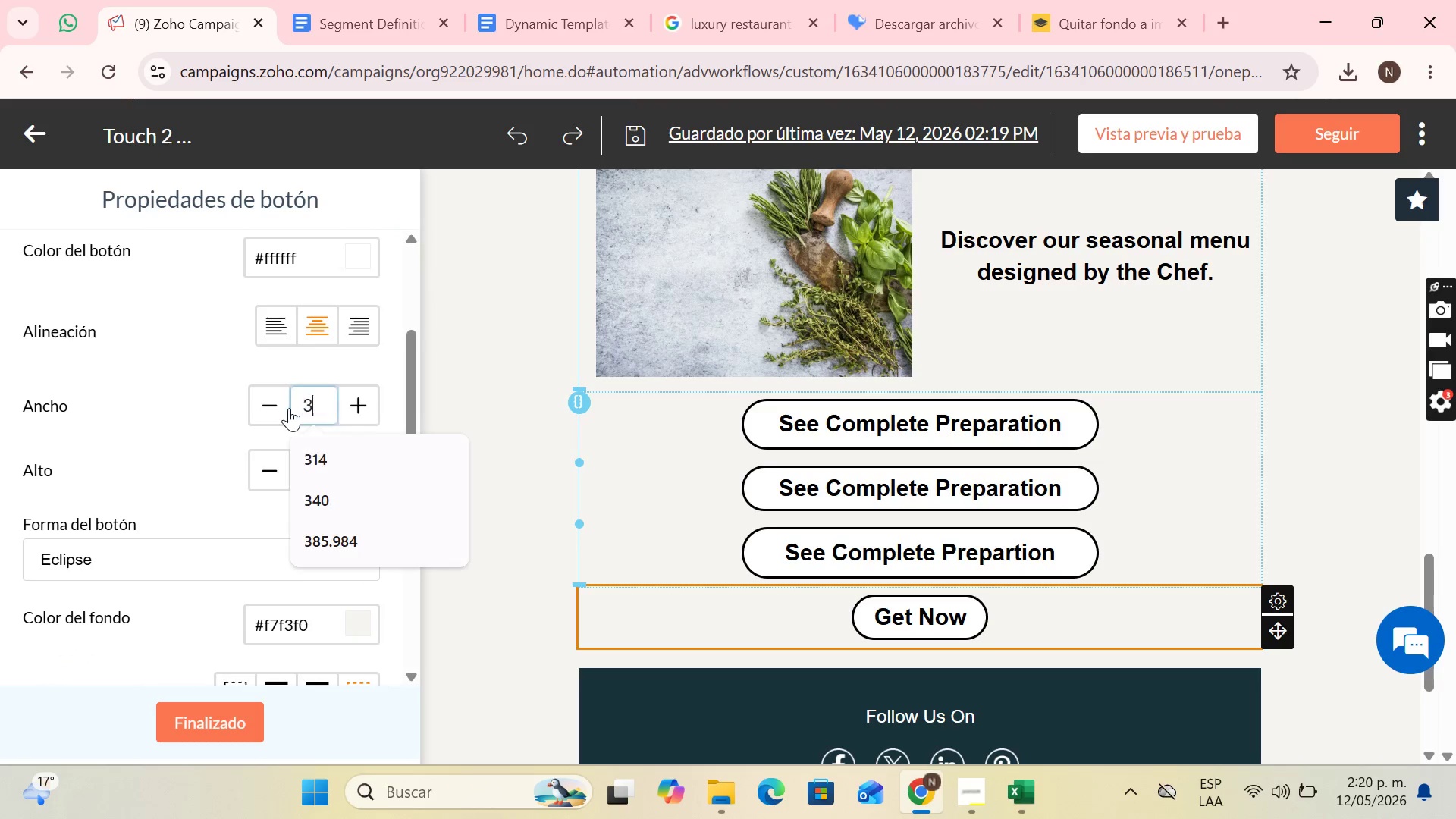 
type(314)
 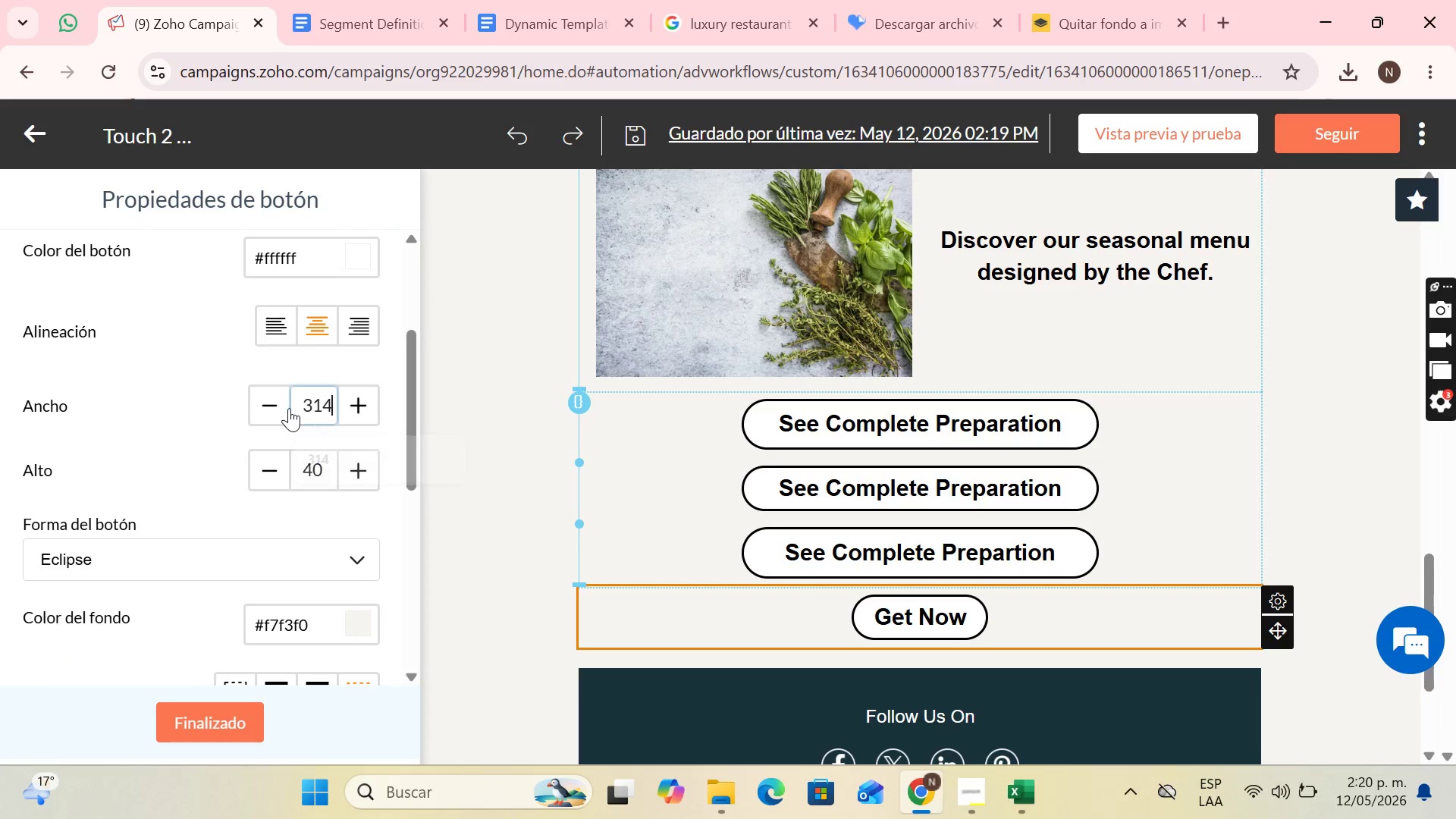 
key(Enter)
 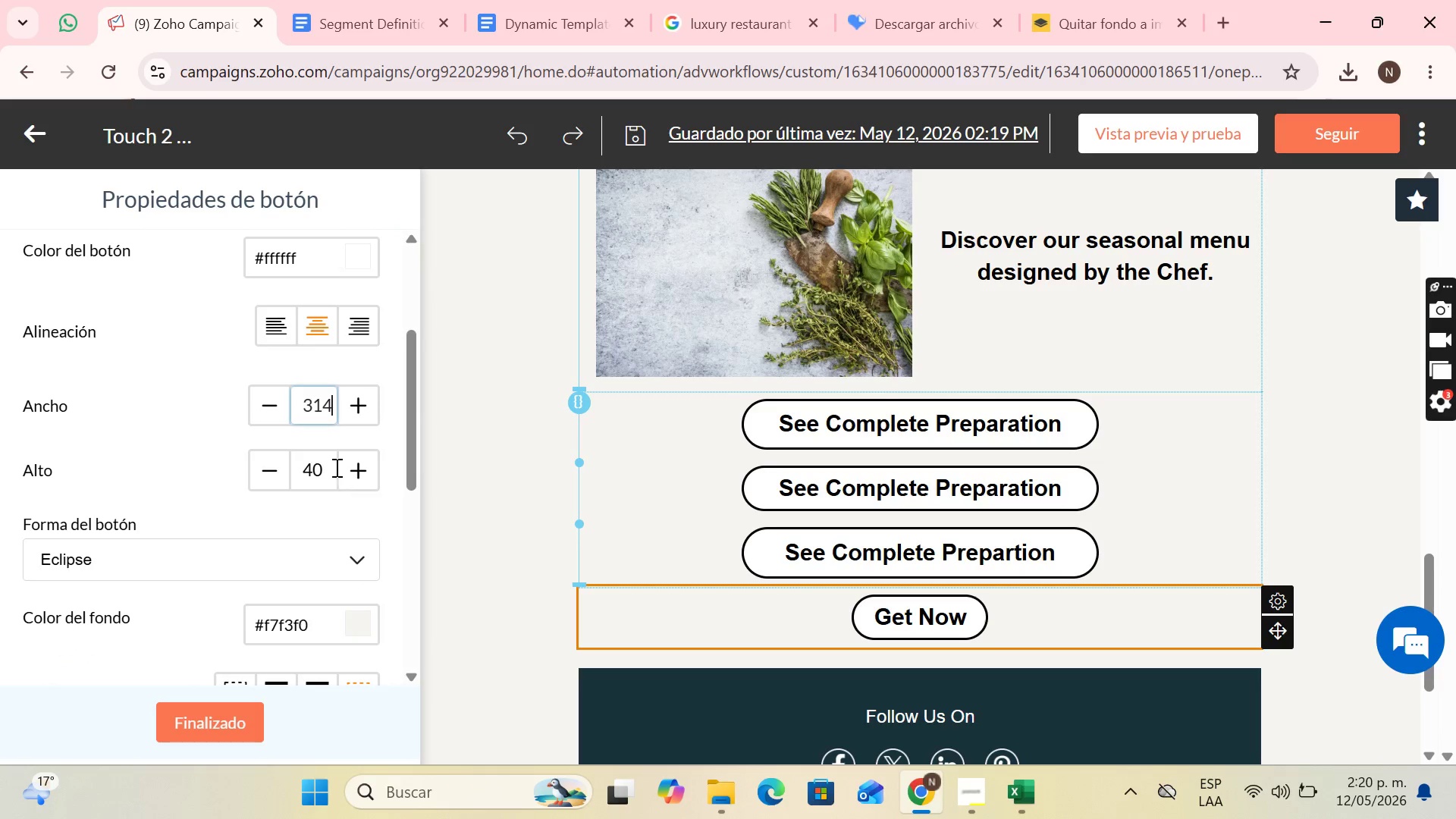 
left_click([328, 460])
 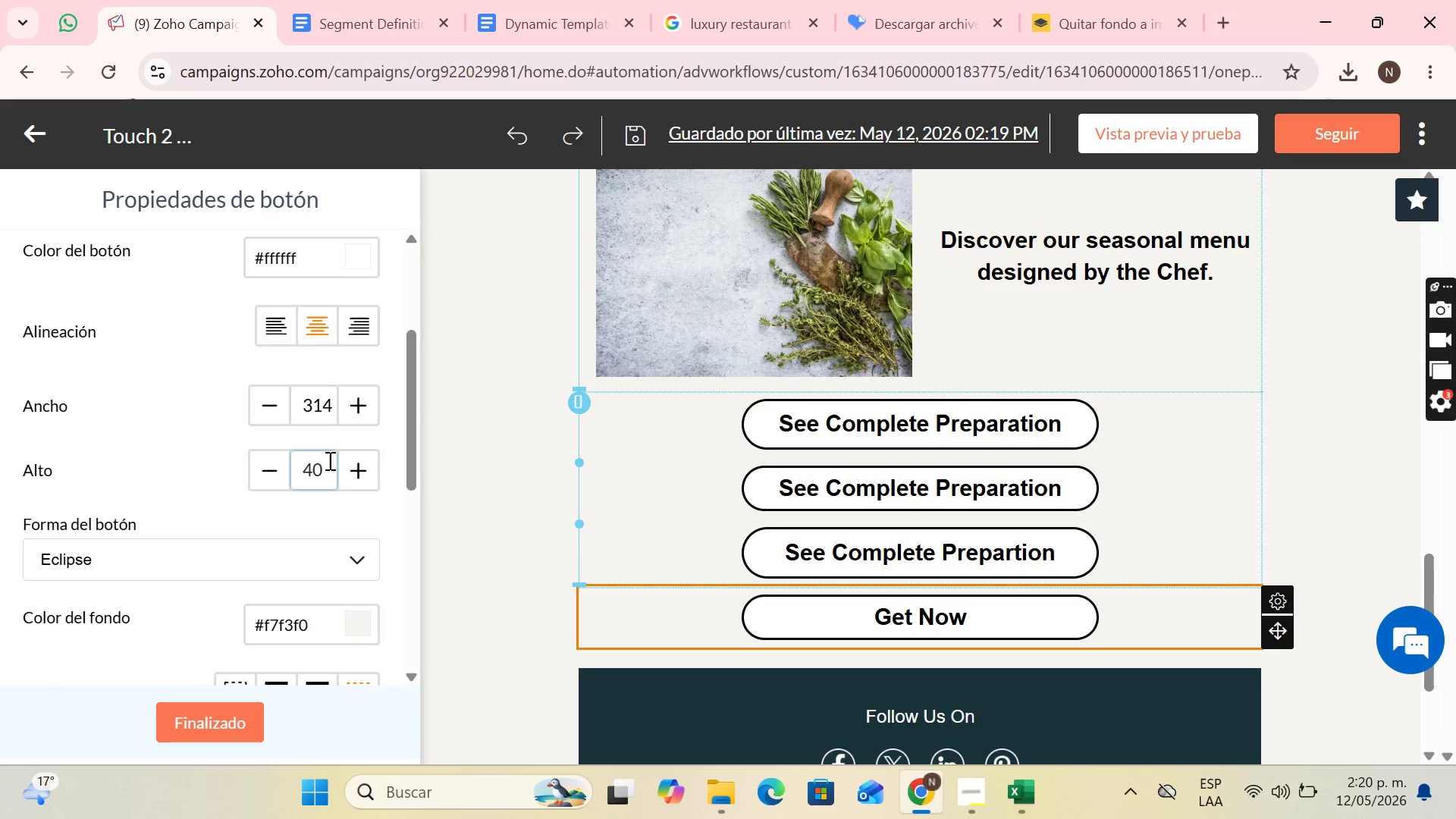 
key(Backspace)
 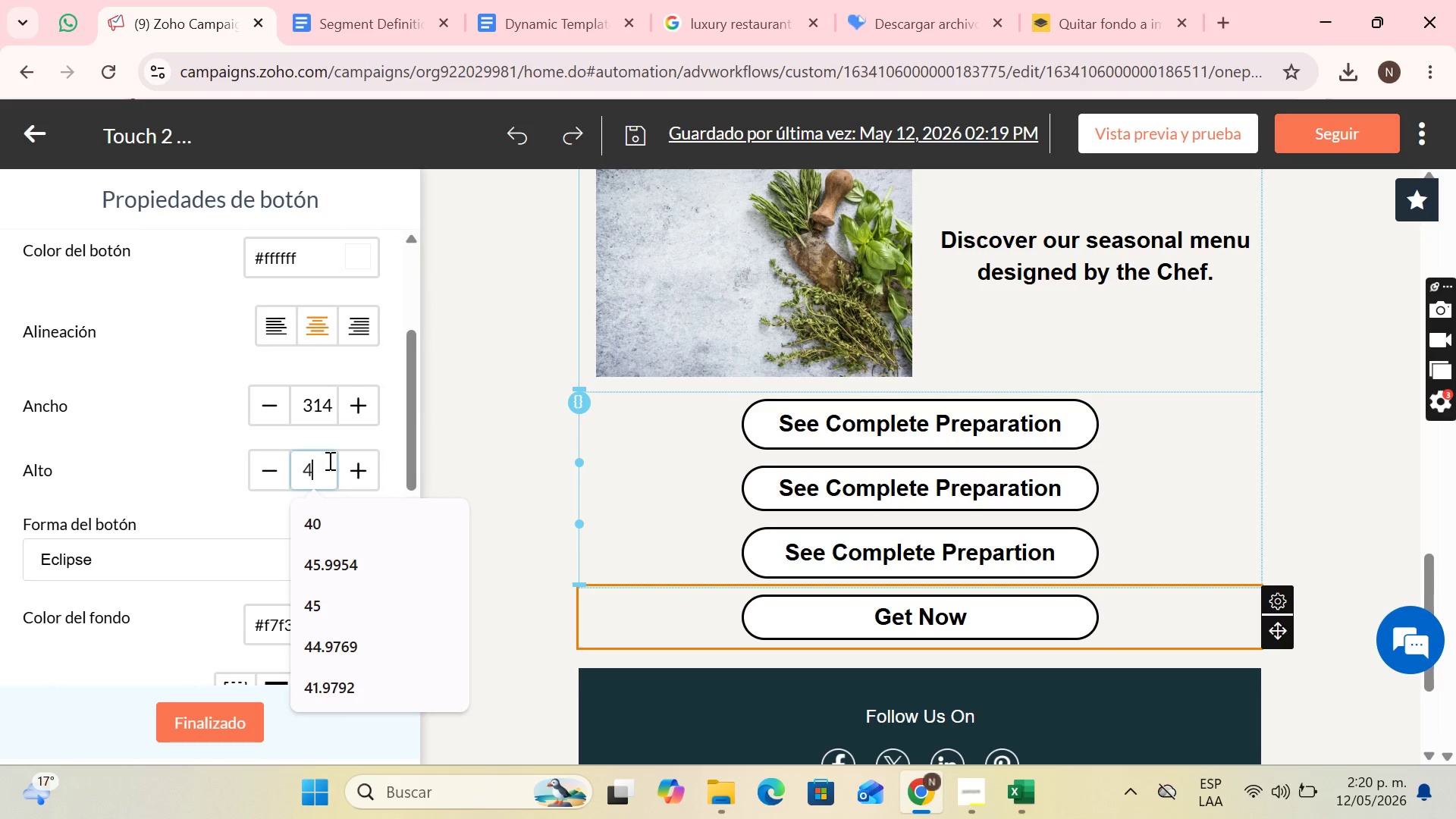 
key(5)
 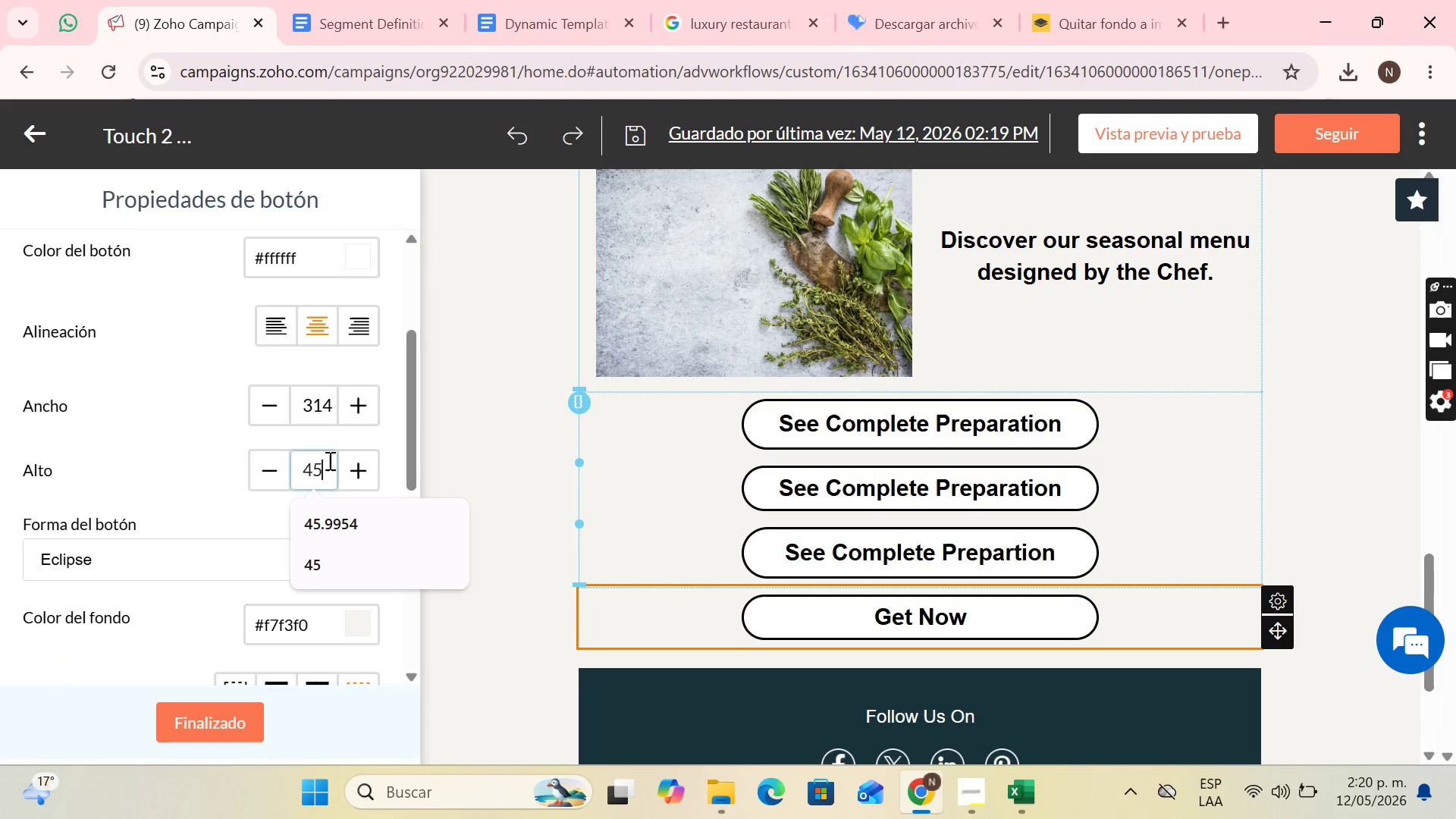 
key(Enter)
 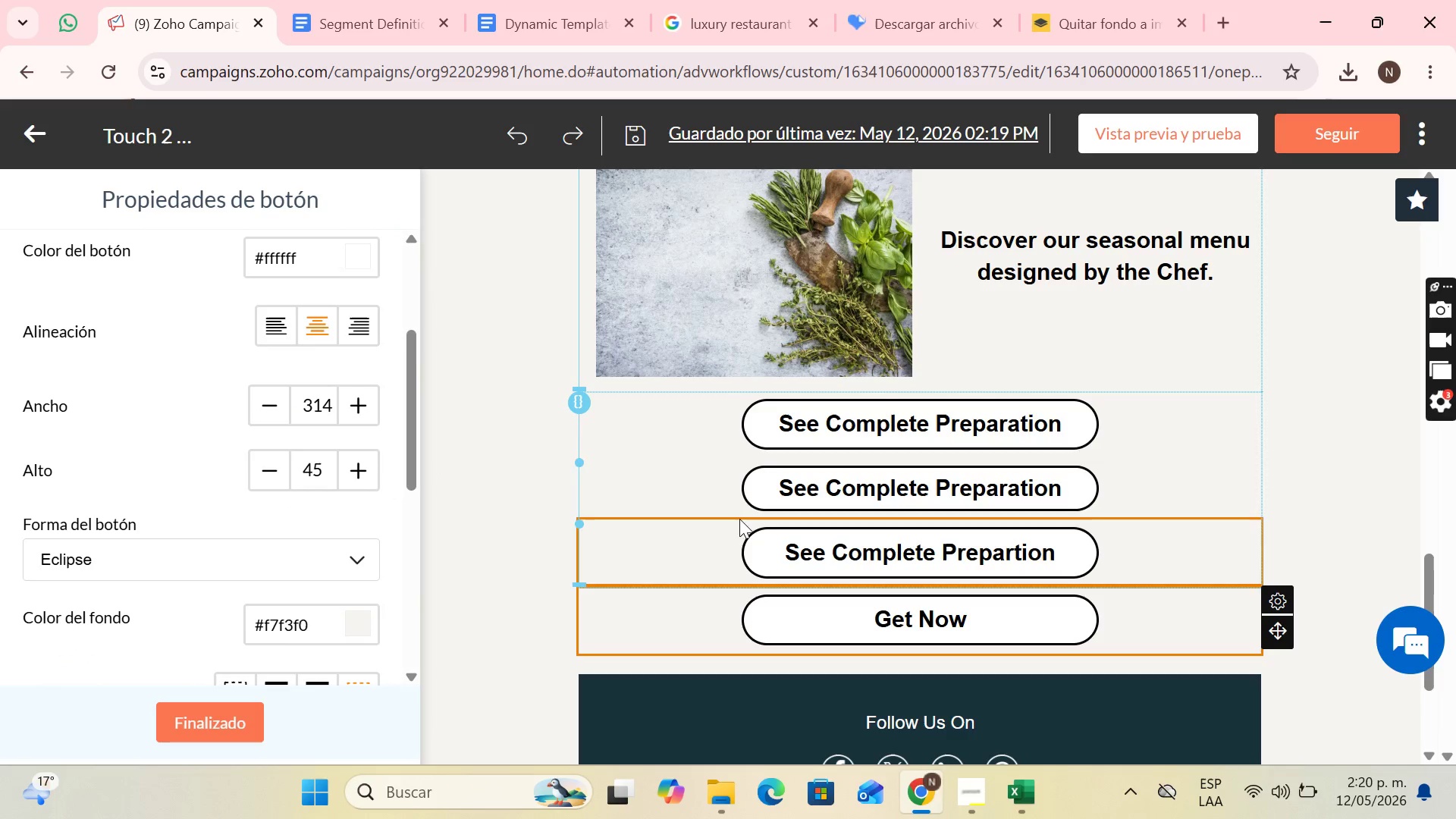 
scroll: coordinate [305, 369], scroll_direction: up, amount: 4.0
 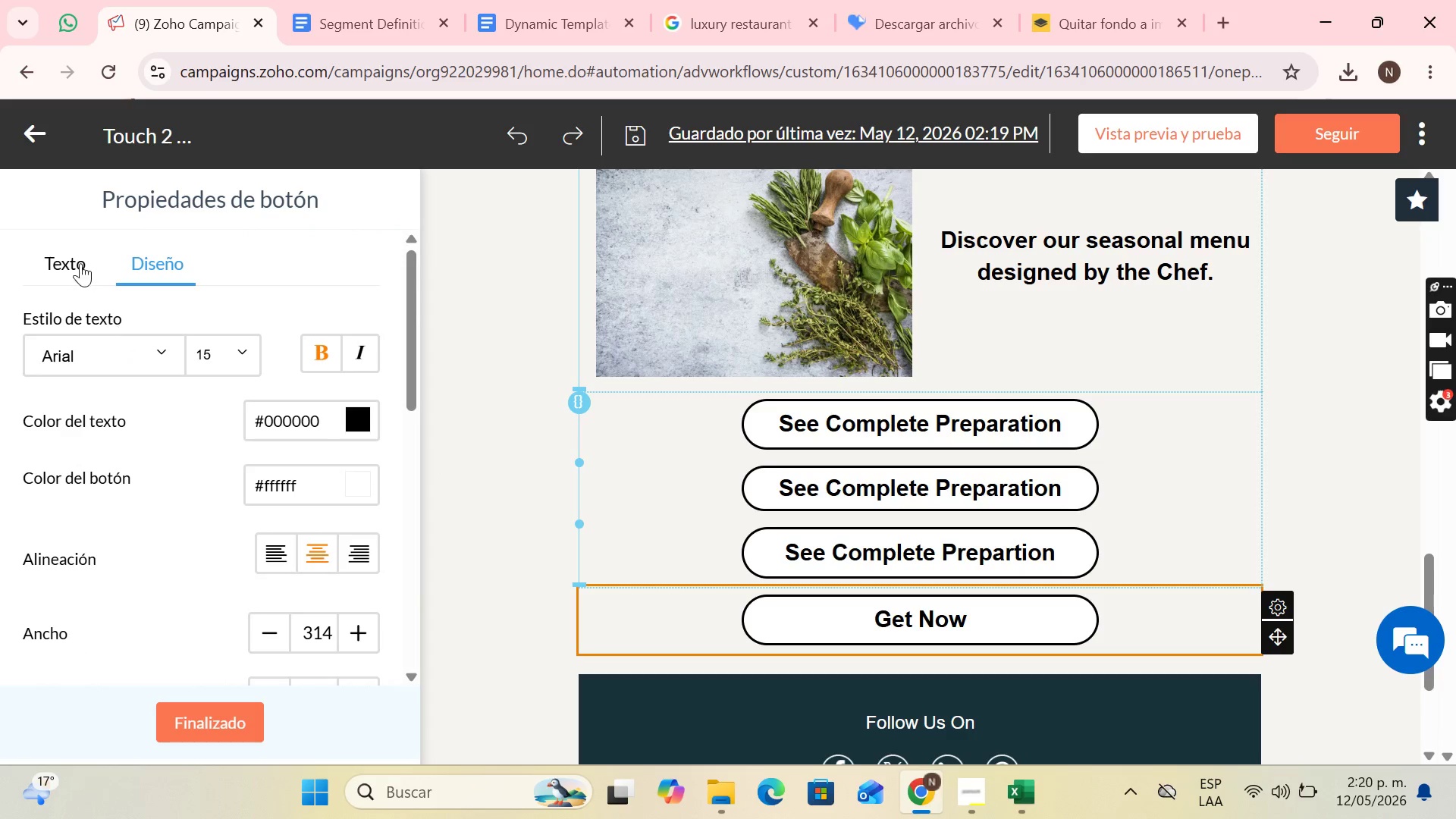 
left_click([80, 263])
 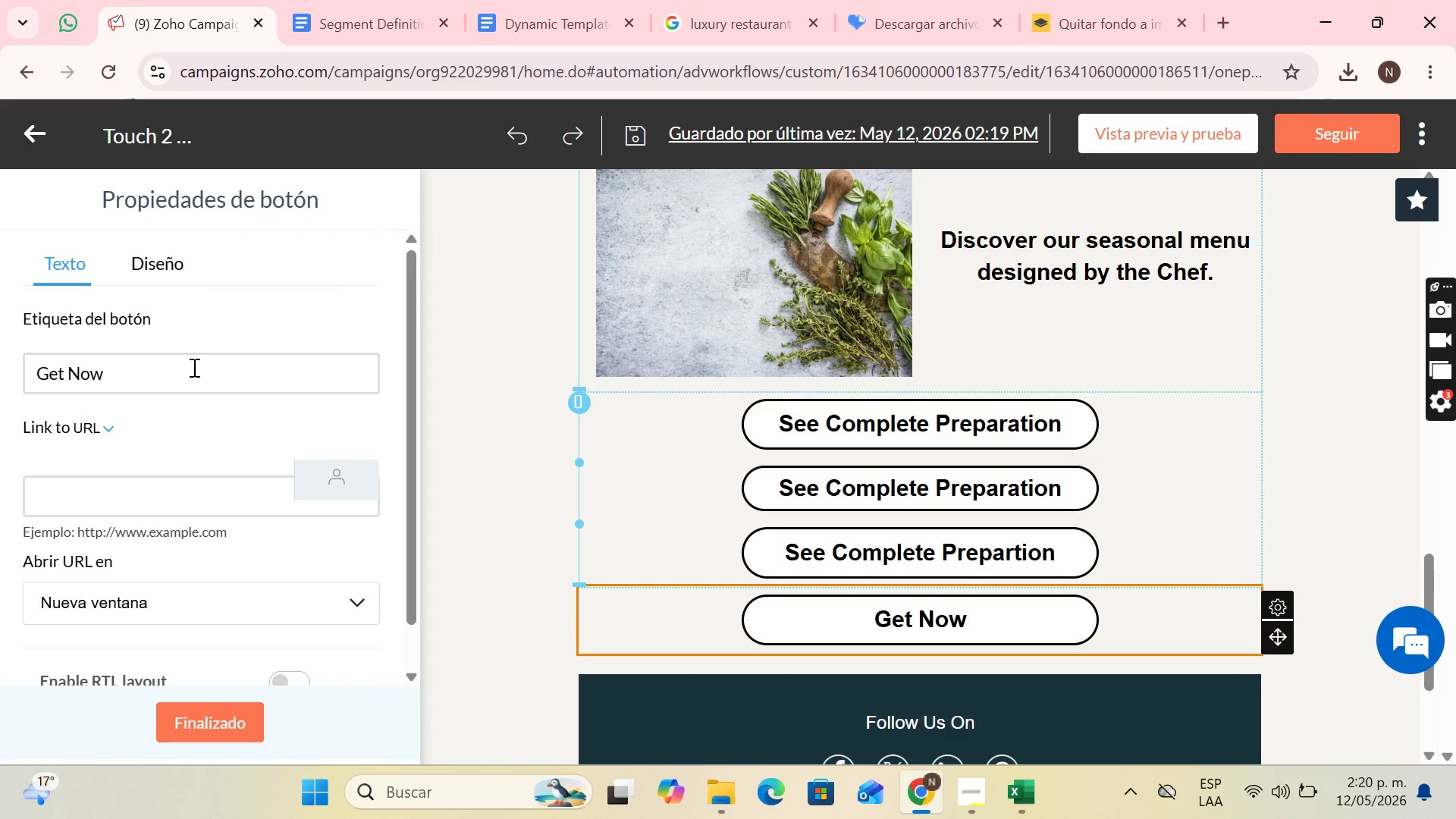 
left_click_drag(start_coordinate=[192, 368], to_coordinate=[32, 369])
 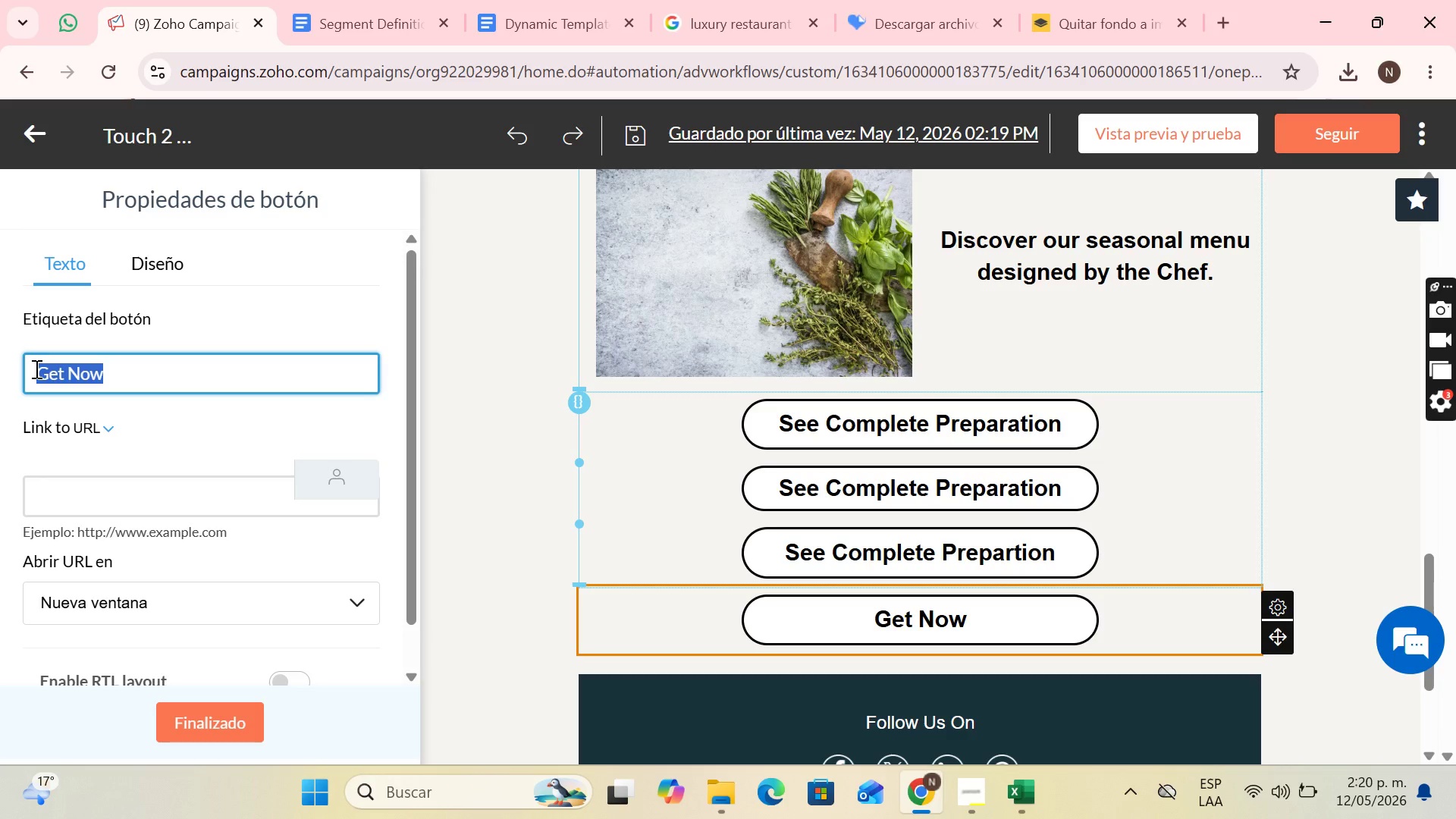 
key(Backspace)
 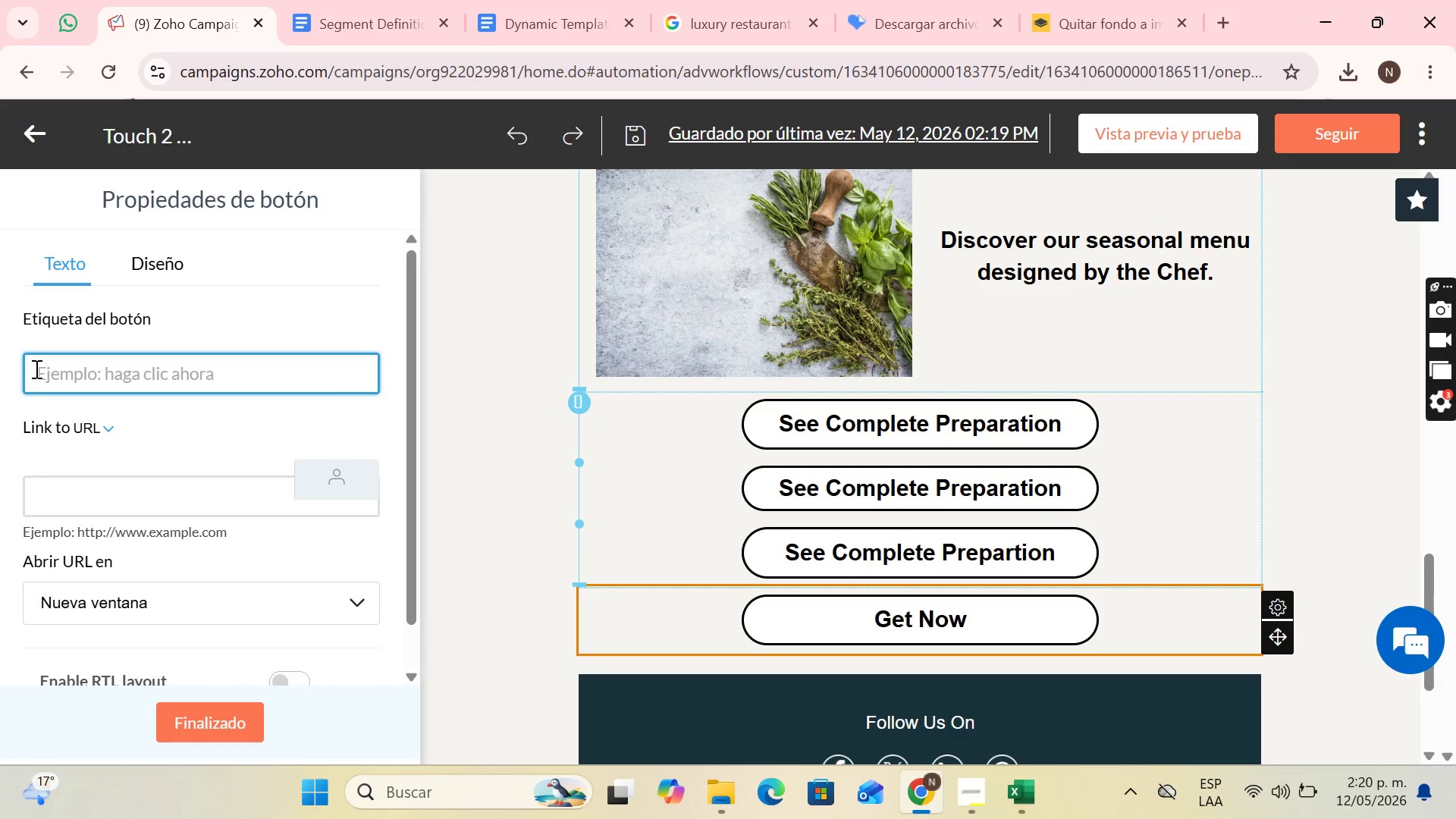 
wait(12.98)
 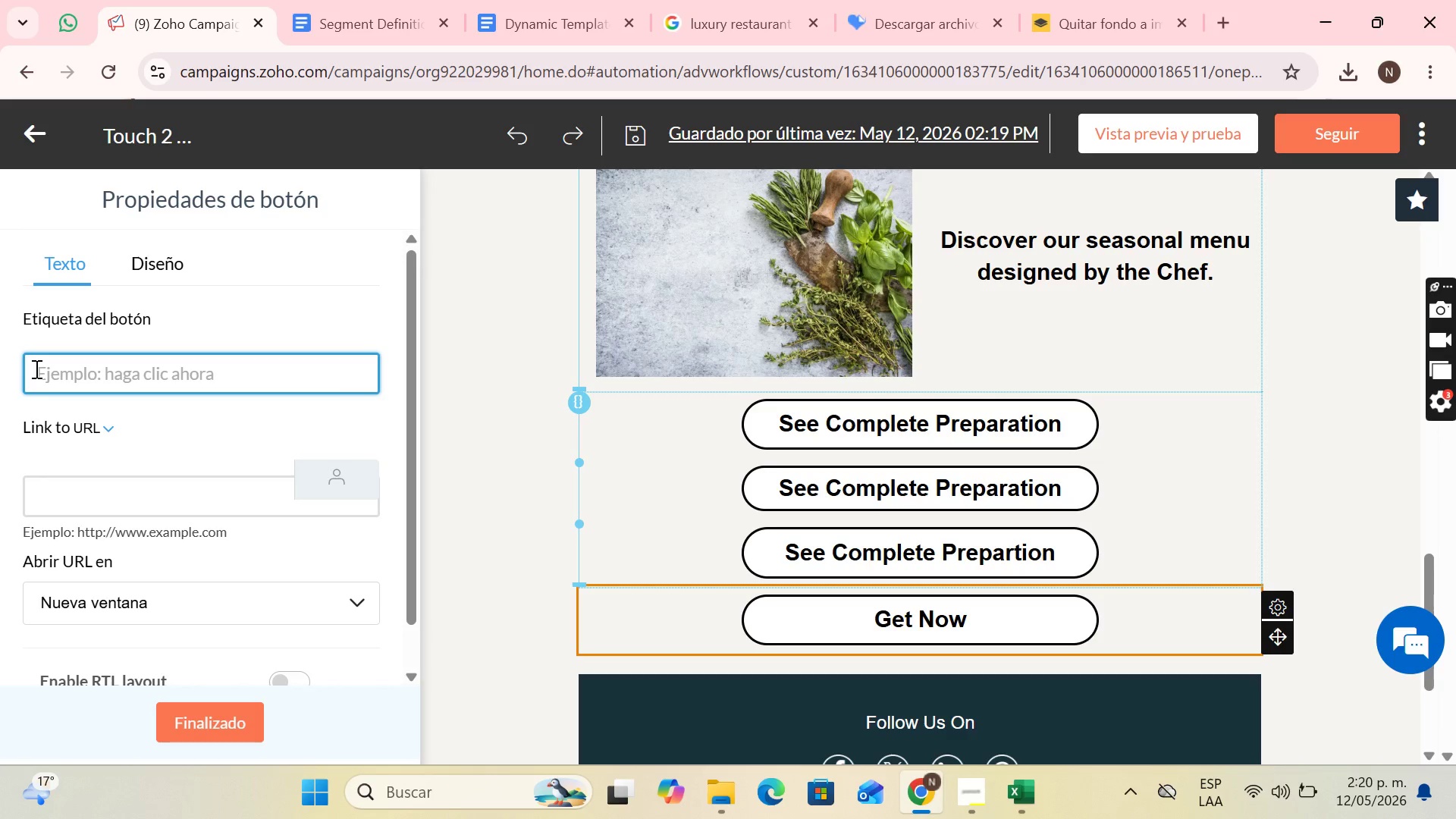 
type(Book My Gatr)
key(Backspace)
key(Backspace)
type(stronomic Expere)
key(Backspace)
type(ience)
 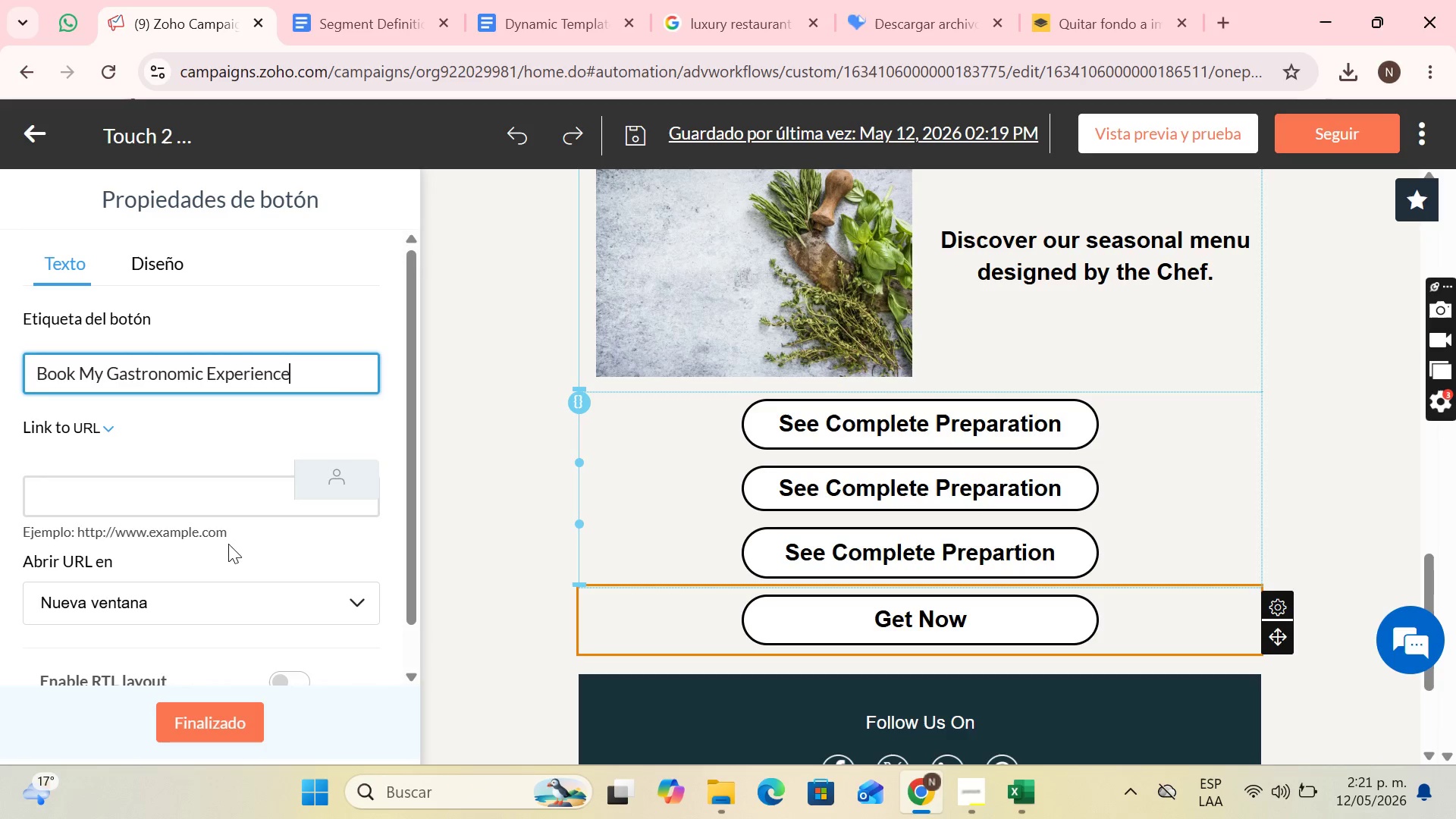 
left_click_drag(start_coordinate=[229, 529], to_coordinate=[78, 533])
 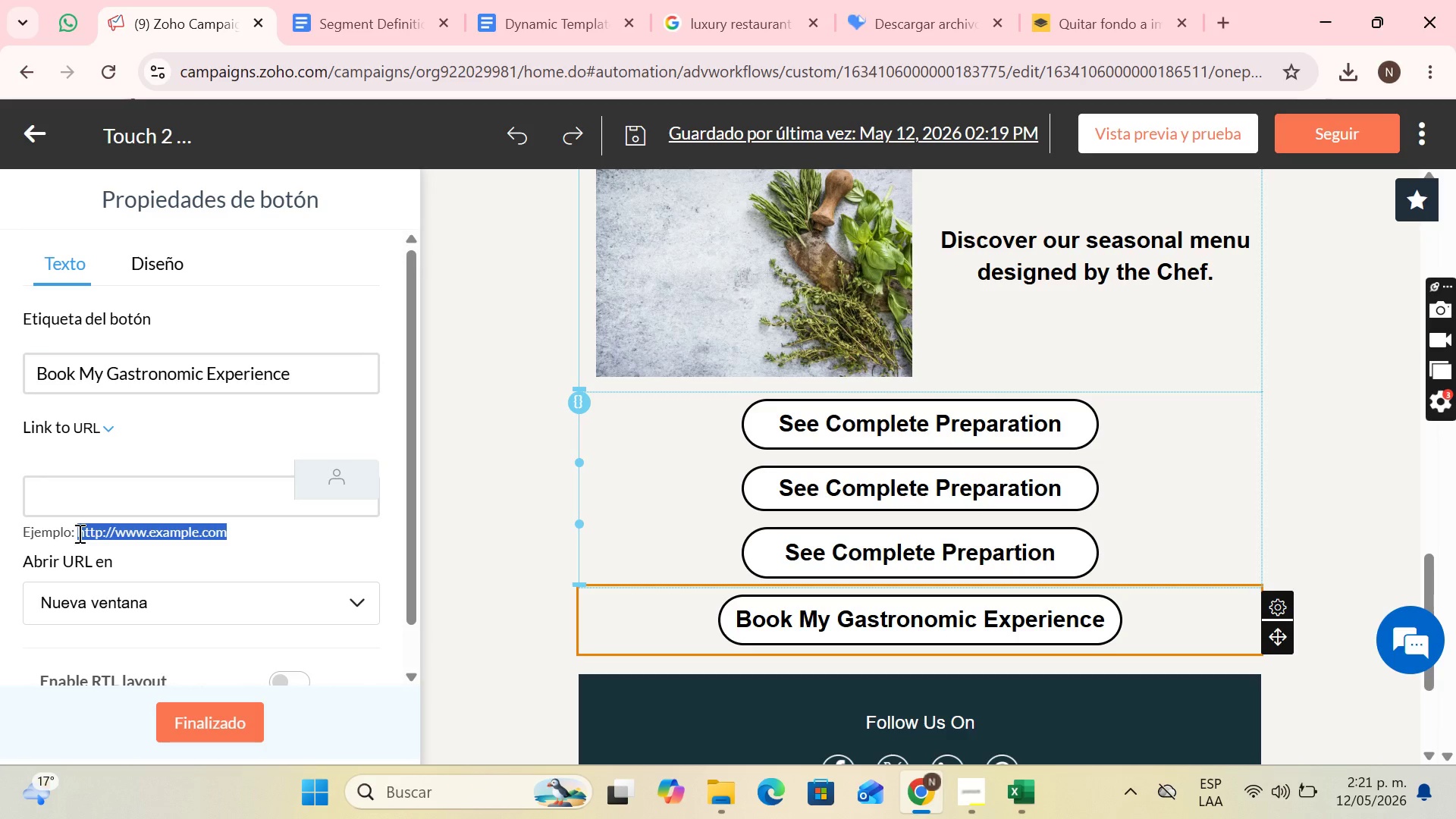 
key(Control+C)
 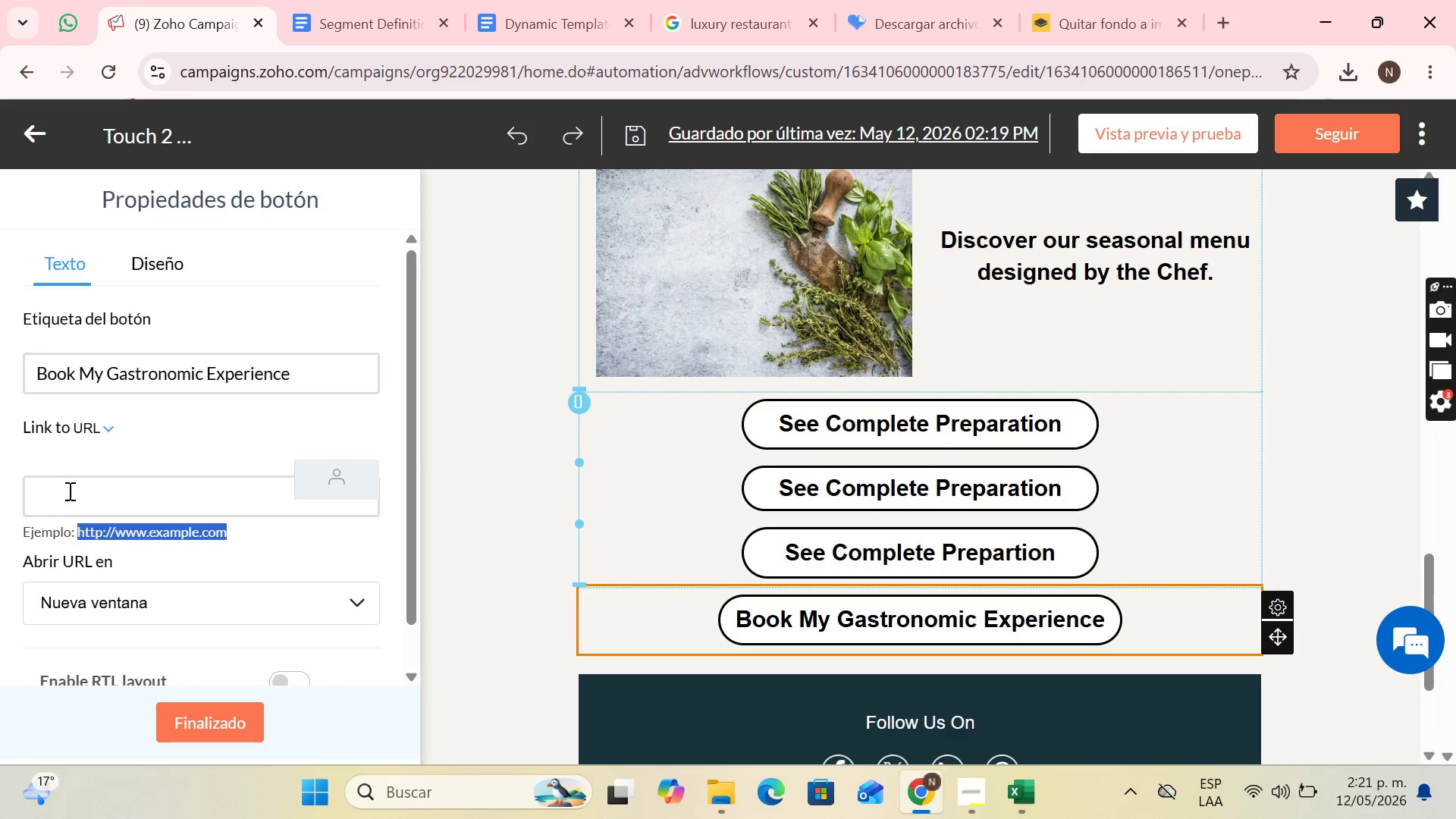 
left_click([68, 491])
 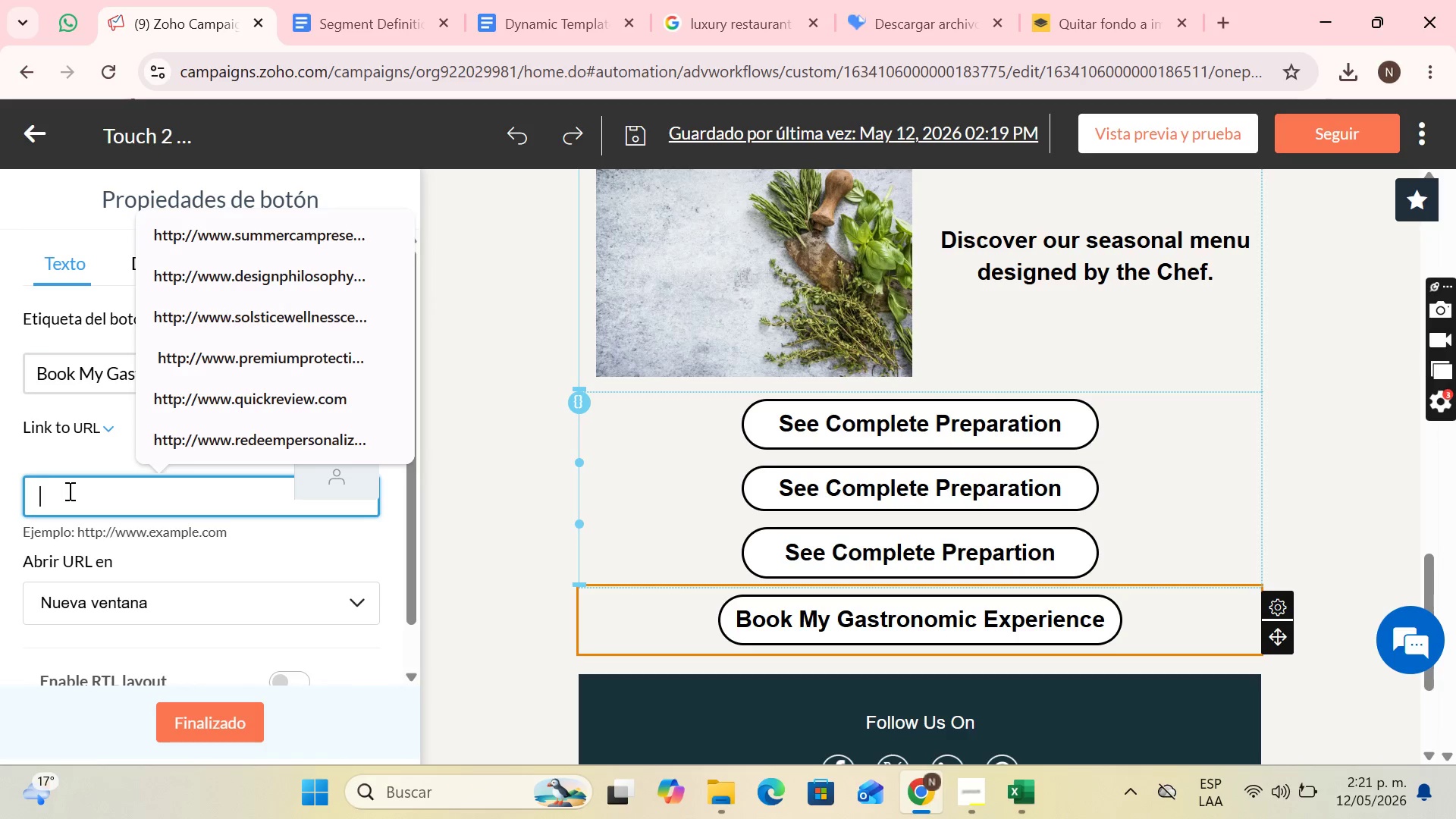 
key(Control+V)
 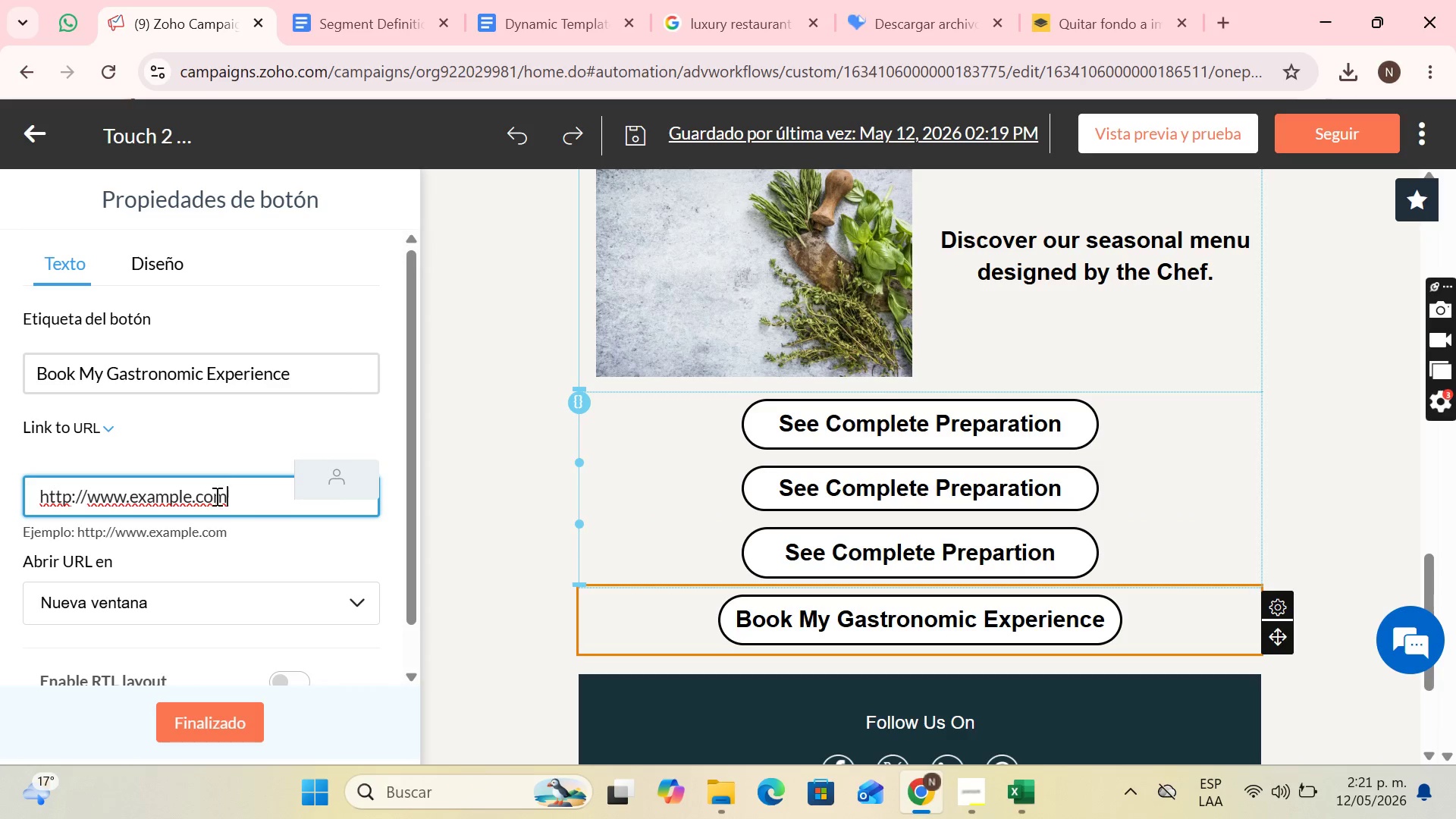 
left_click_drag(start_coordinate=[190, 497], to_coordinate=[131, 494])
 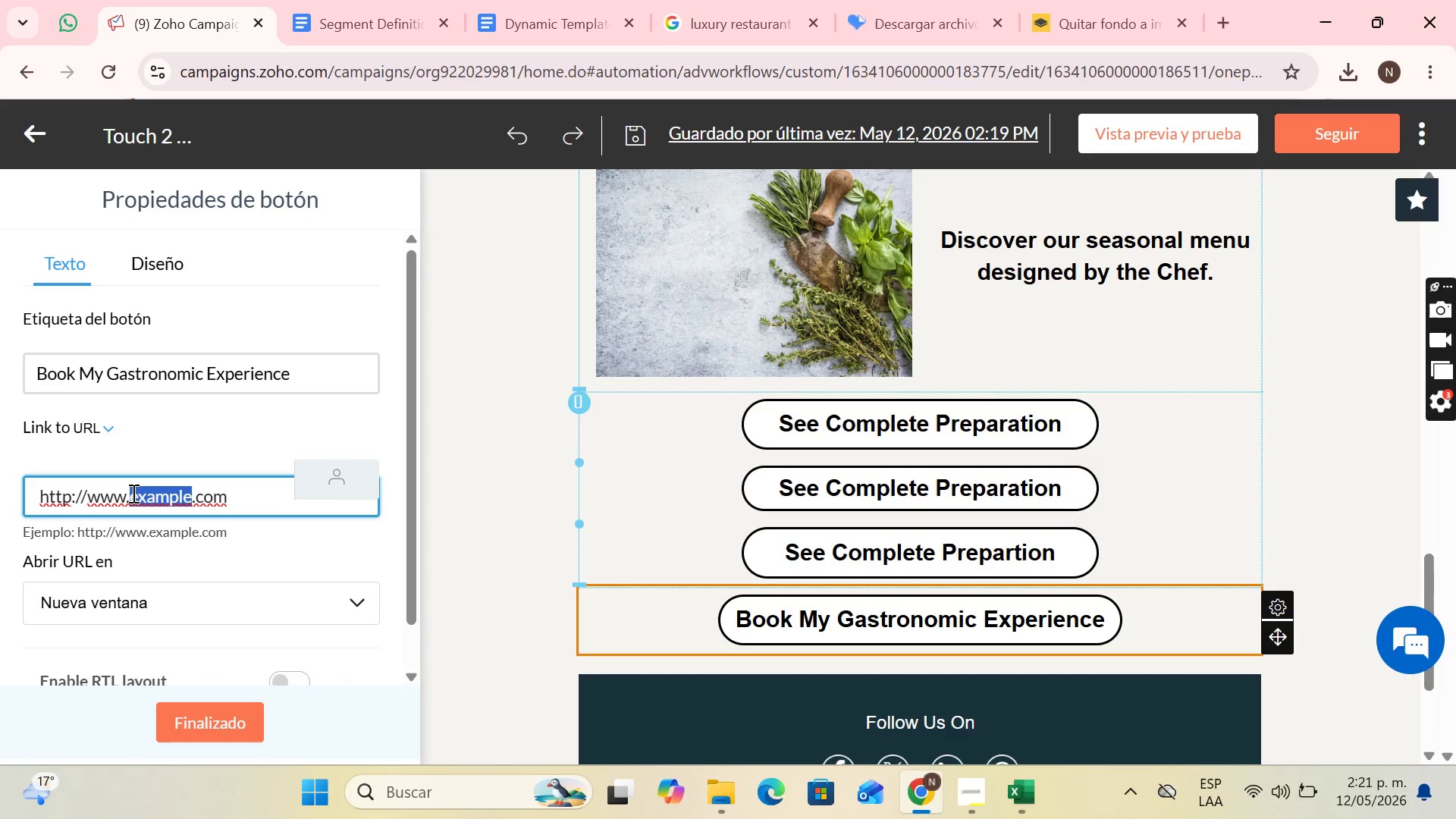 
type(Ga)
key(Backspace)
key(Backspace)
type(gastronomicexperience)
 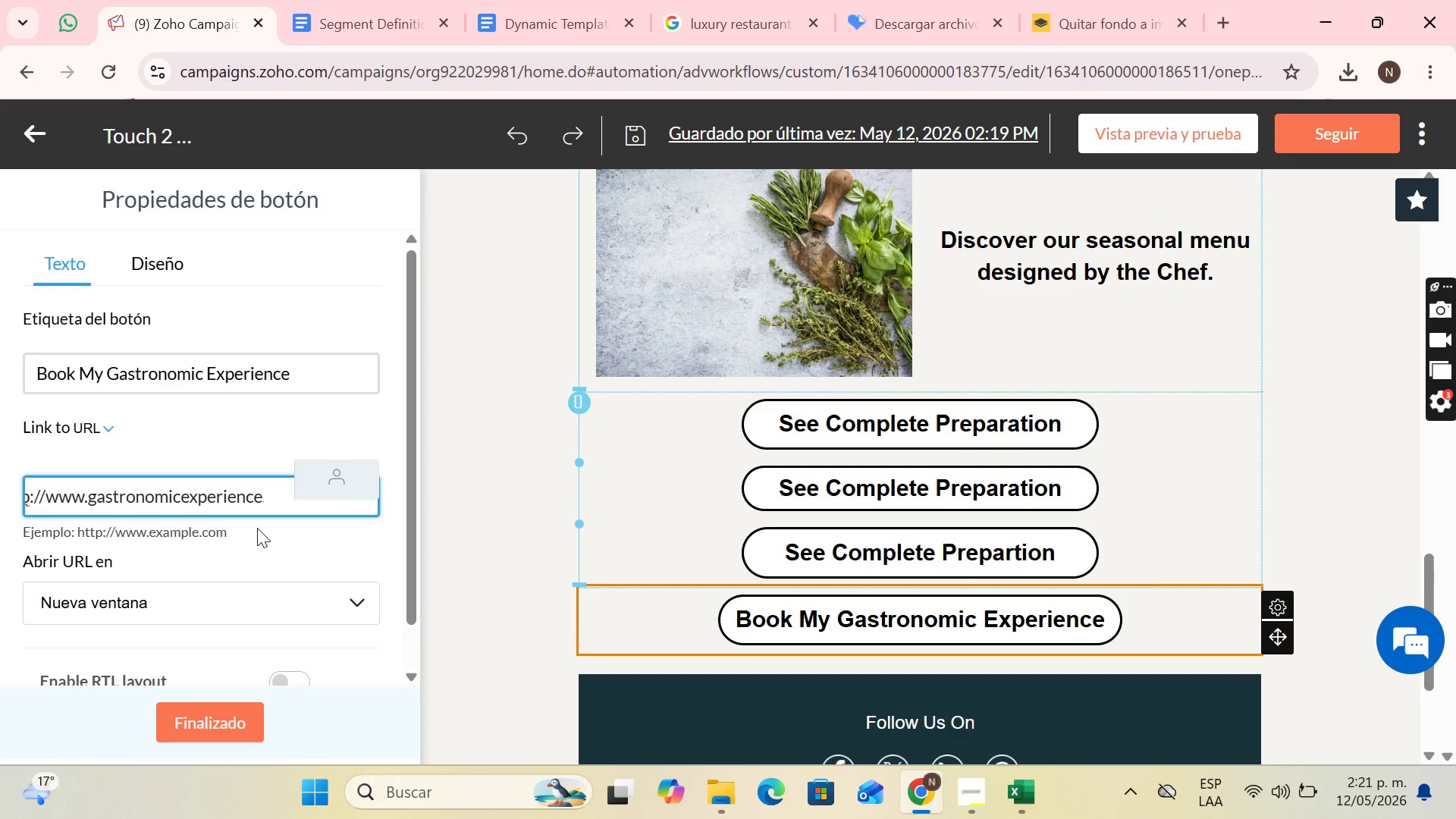 
scroll: coordinate [257, 527], scroll_direction: down, amount: 1.0
 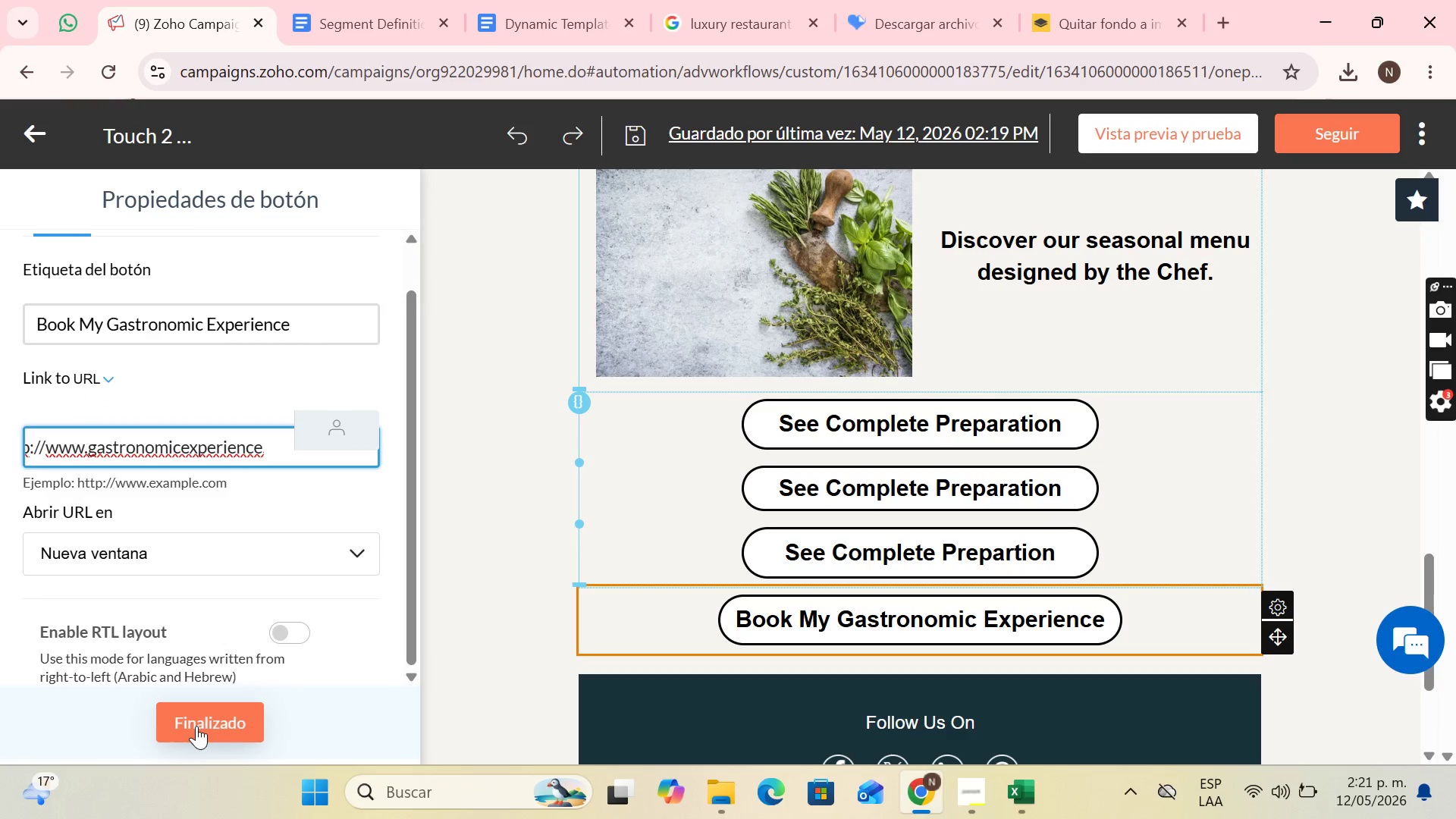 
left_click([196, 726])
 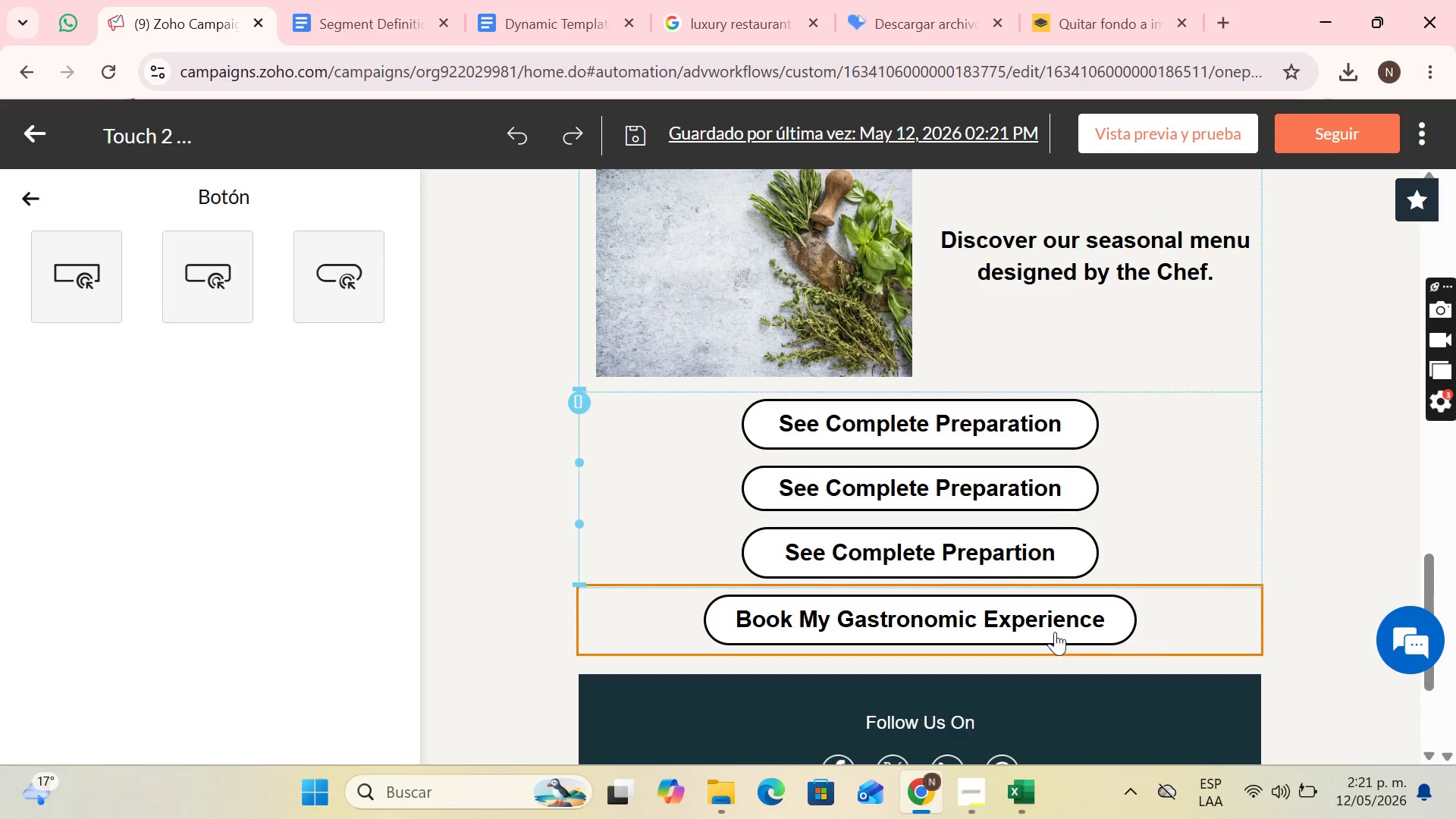 
left_click([1241, 484])
 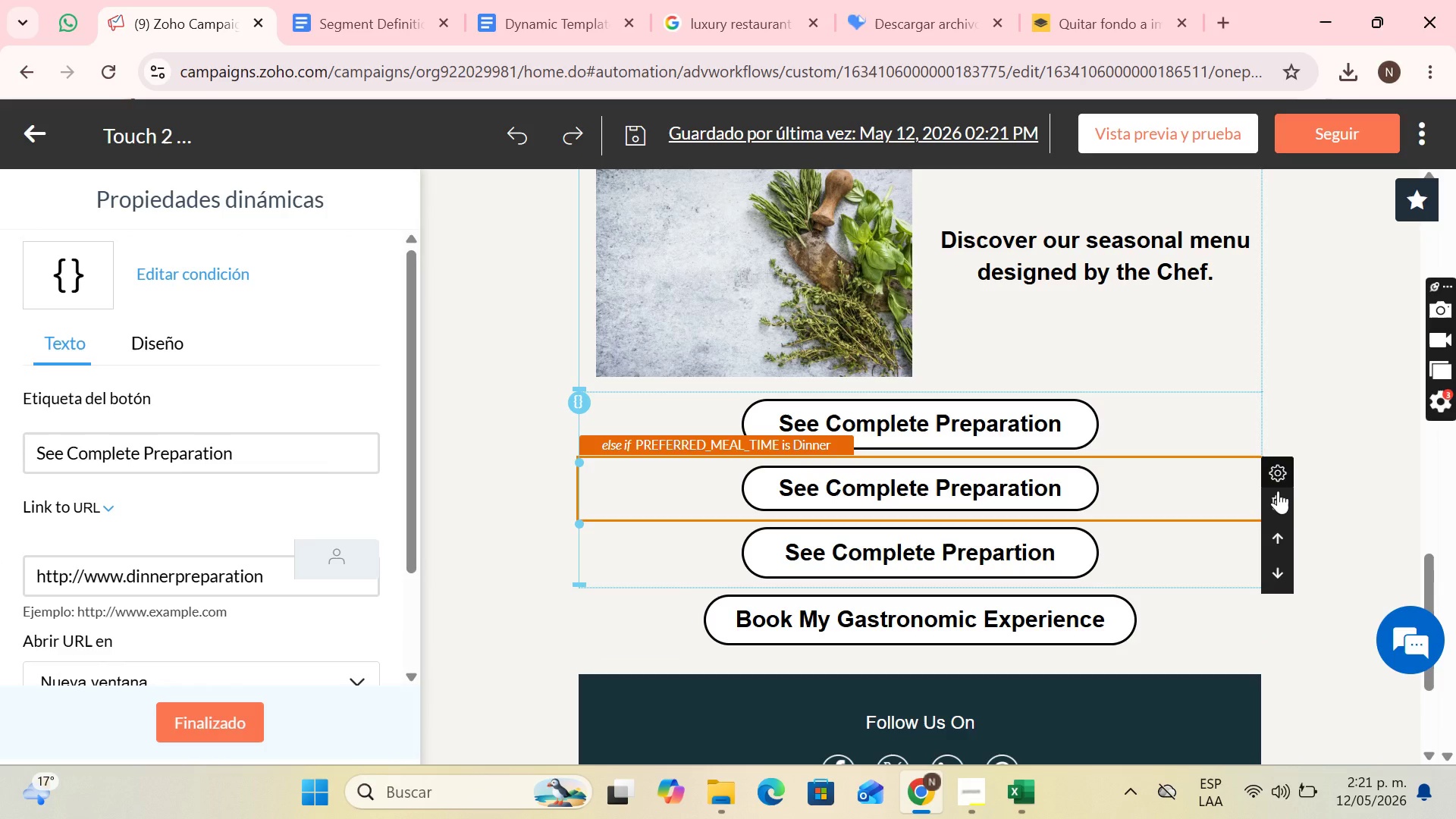 
double_click([1278, 491])
 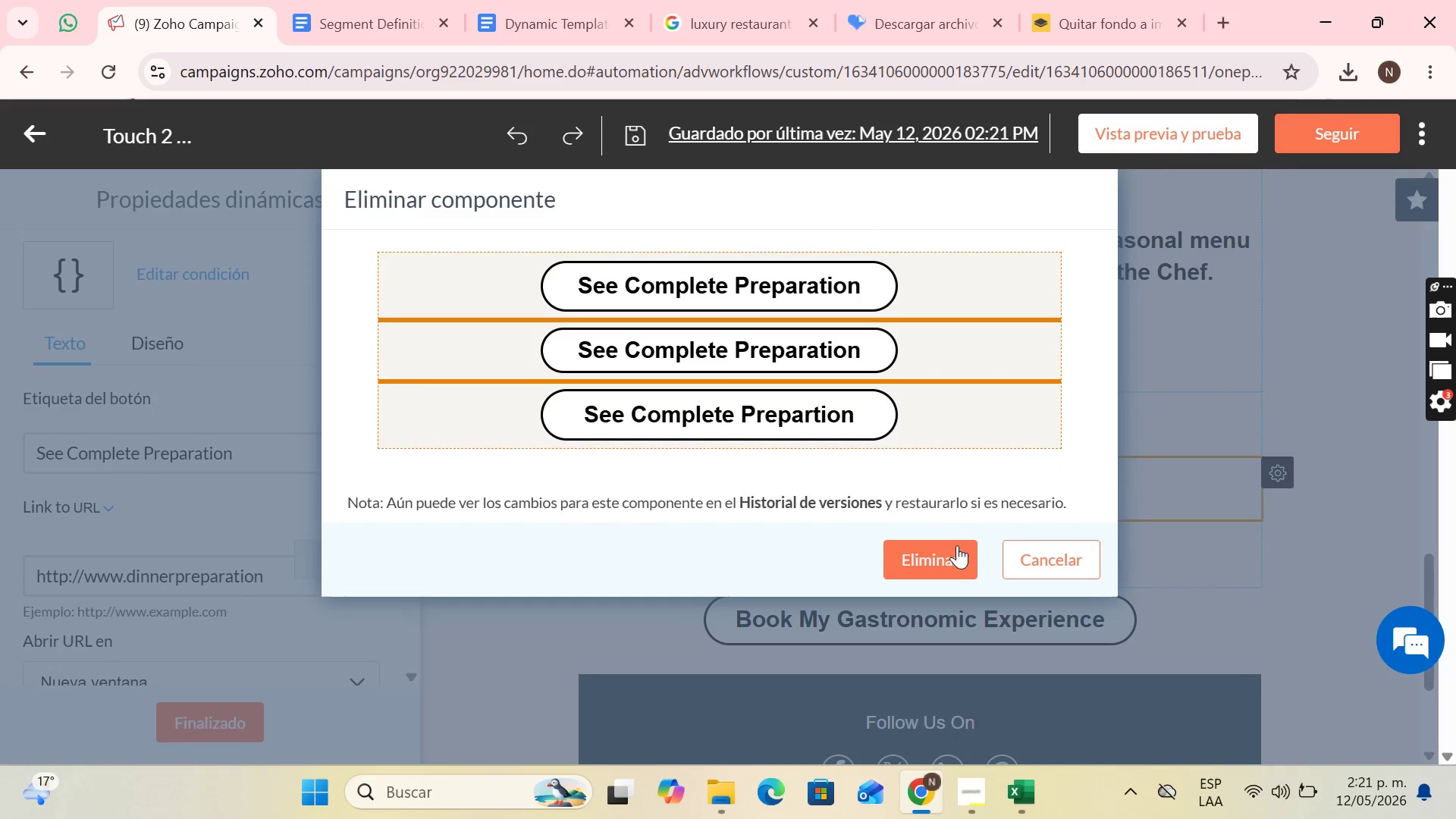 
left_click([956, 552])
 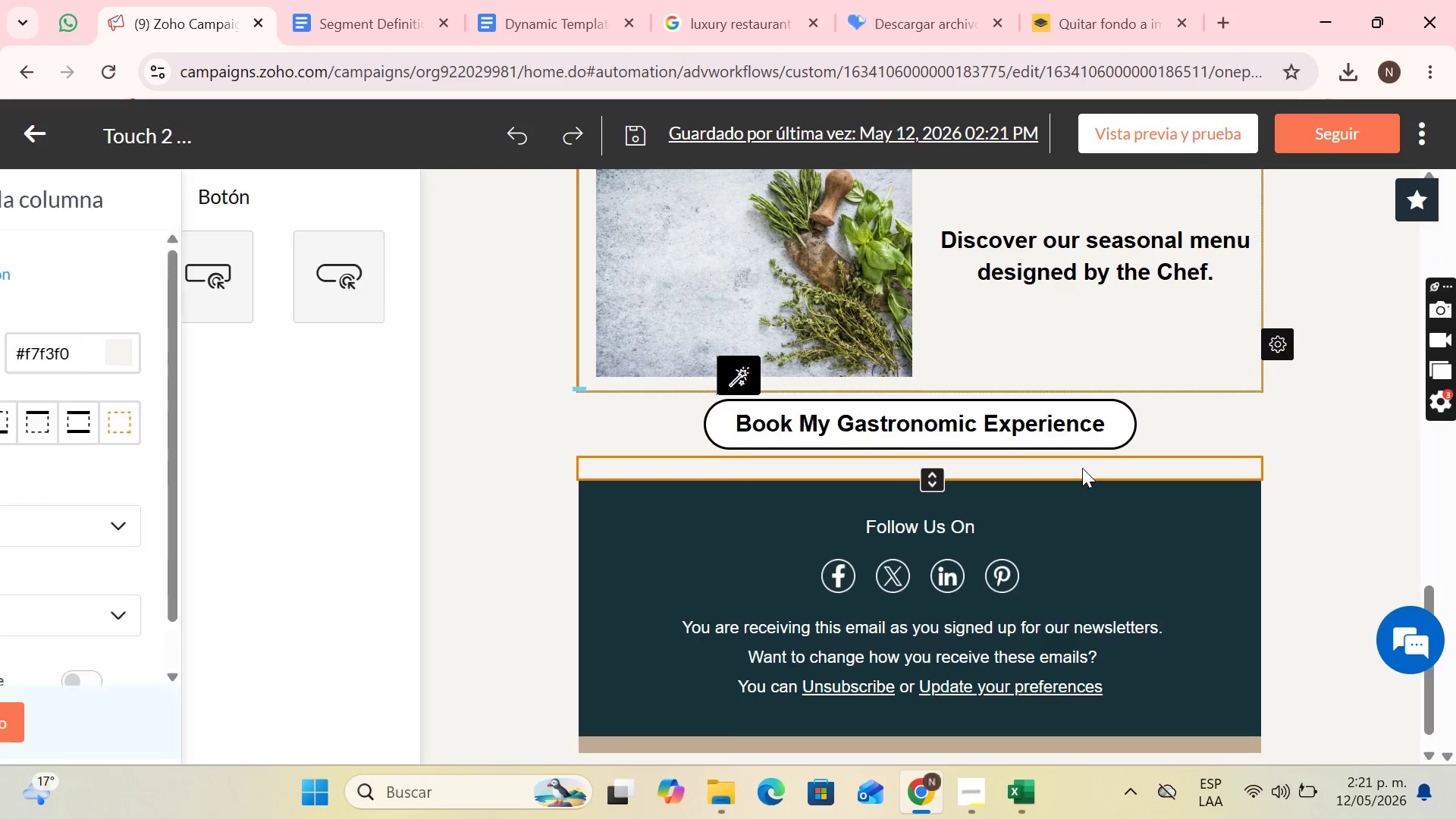 
scroll: coordinate [1082, 468], scroll_direction: up, amount: 1.0
 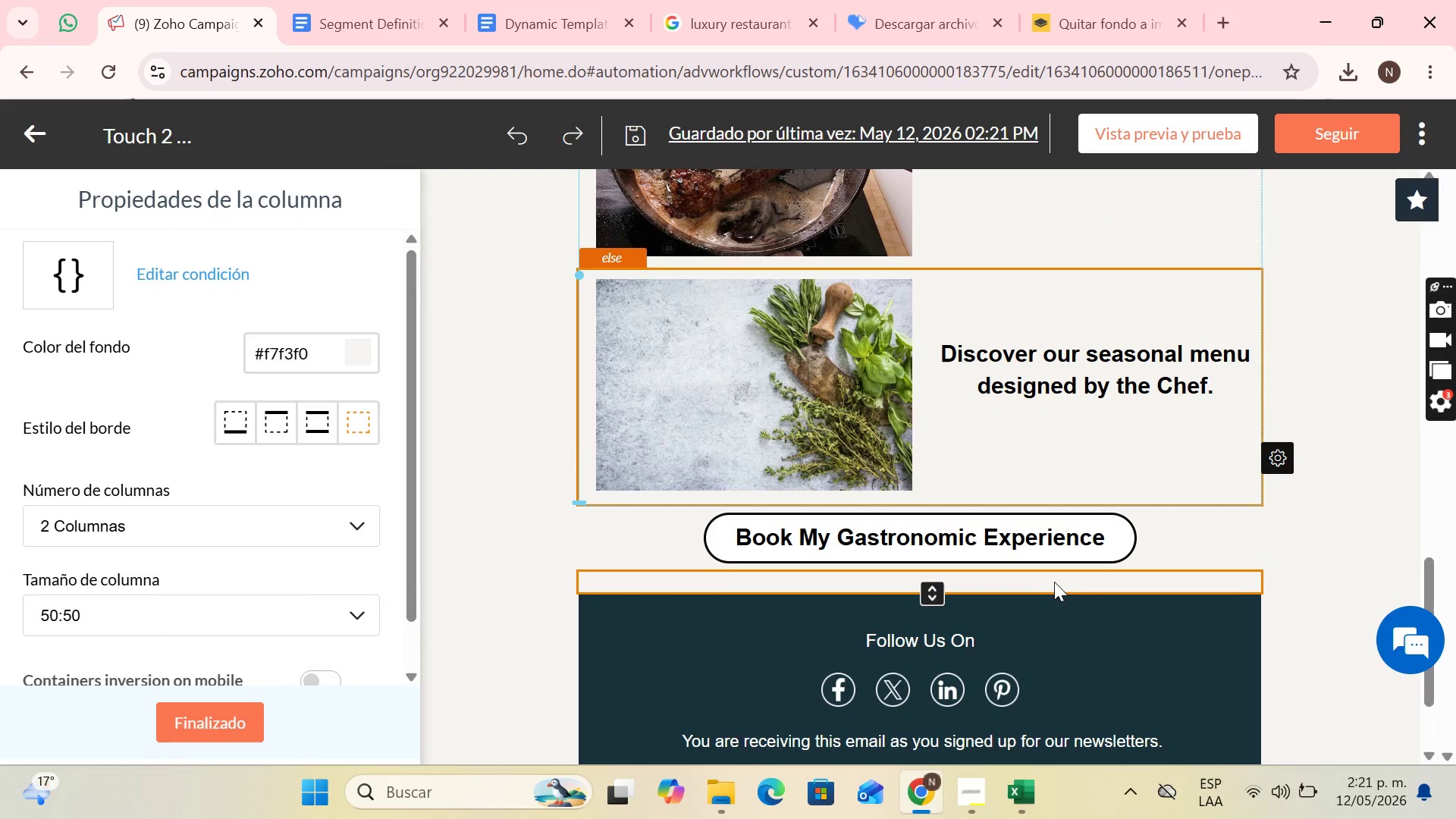 
left_click([1053, 582])
 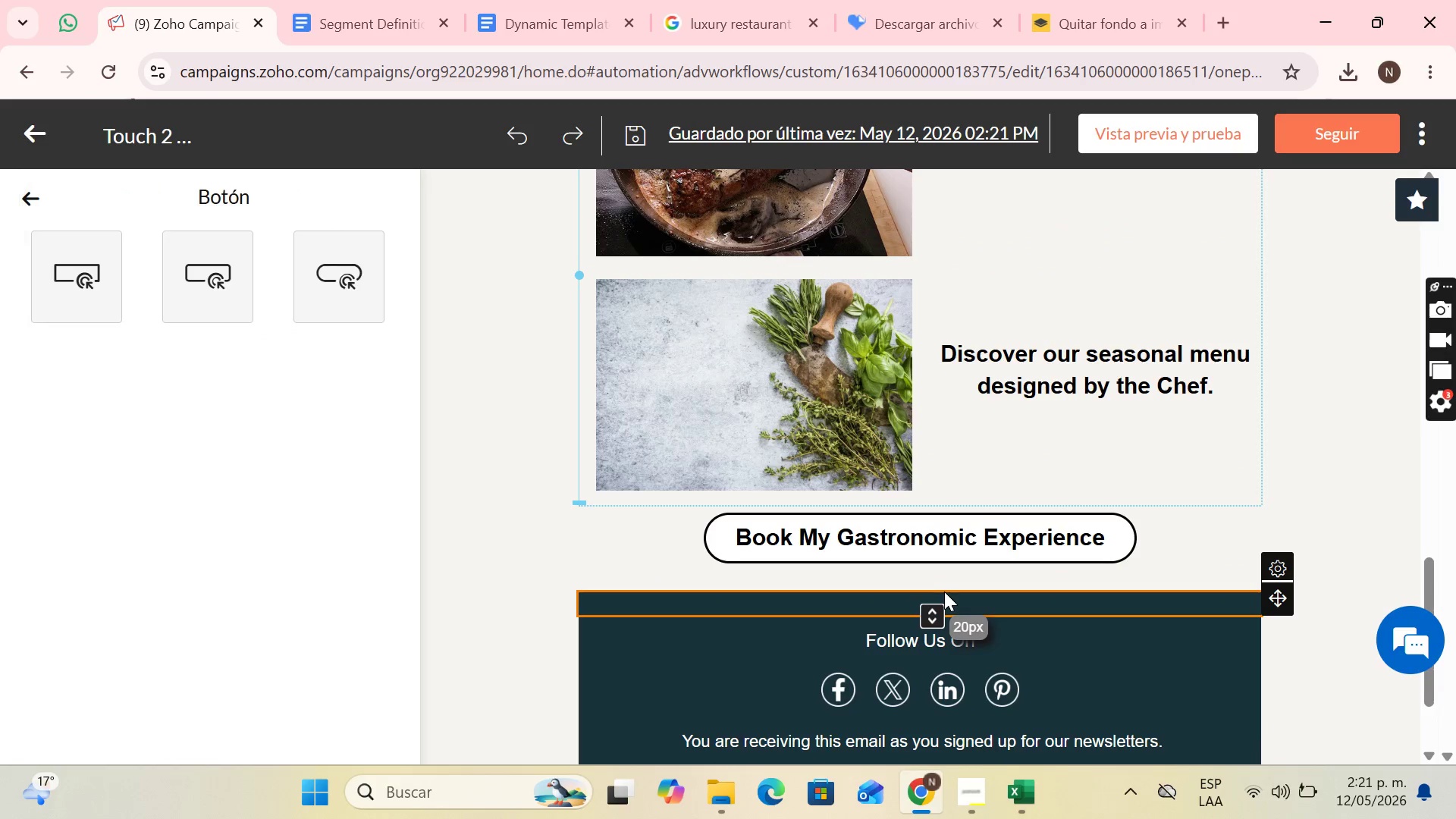 
left_click([943, 579])
 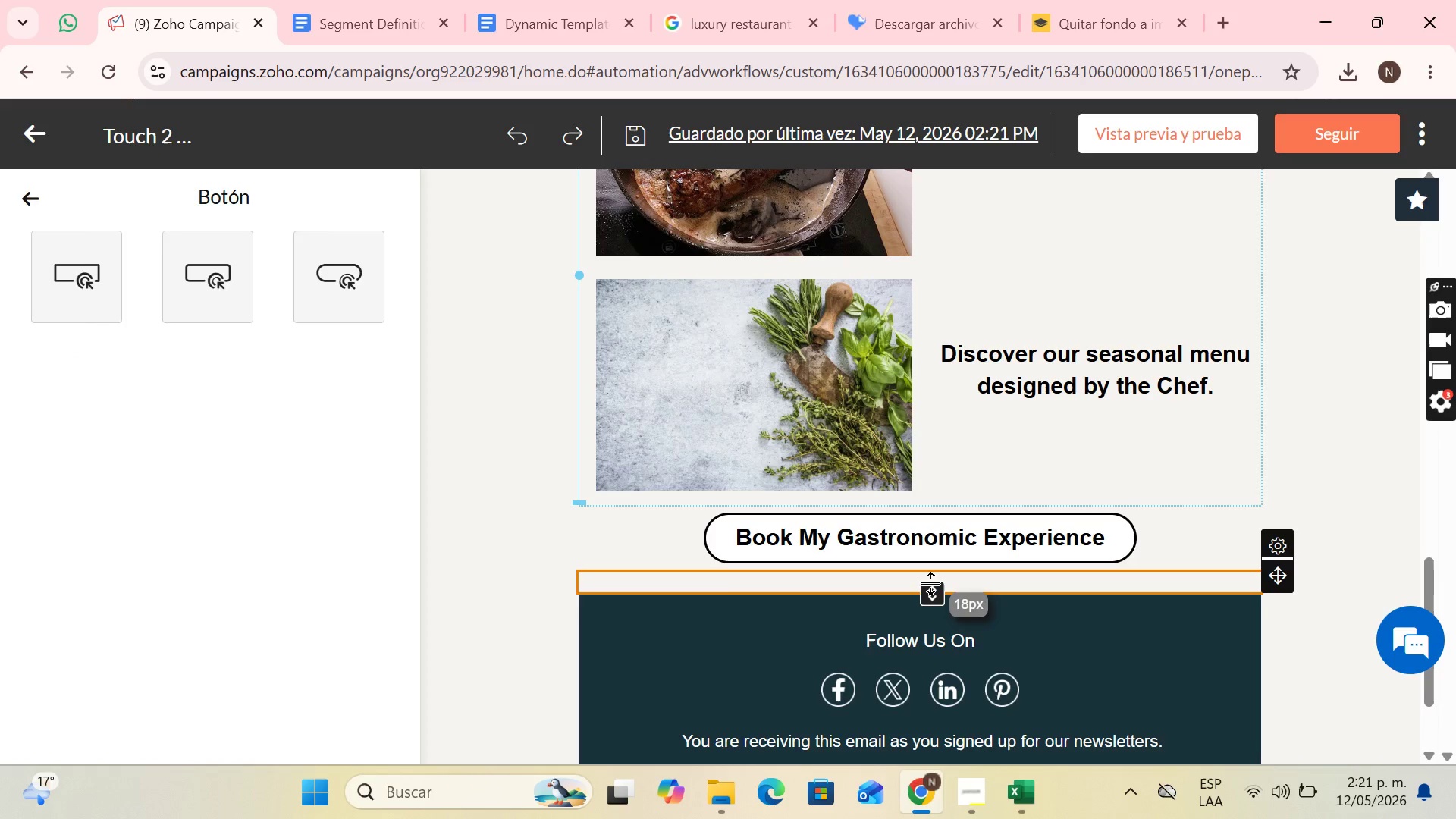 
left_click_drag(start_coordinate=[932, 583], to_coordinate=[932, 579])
 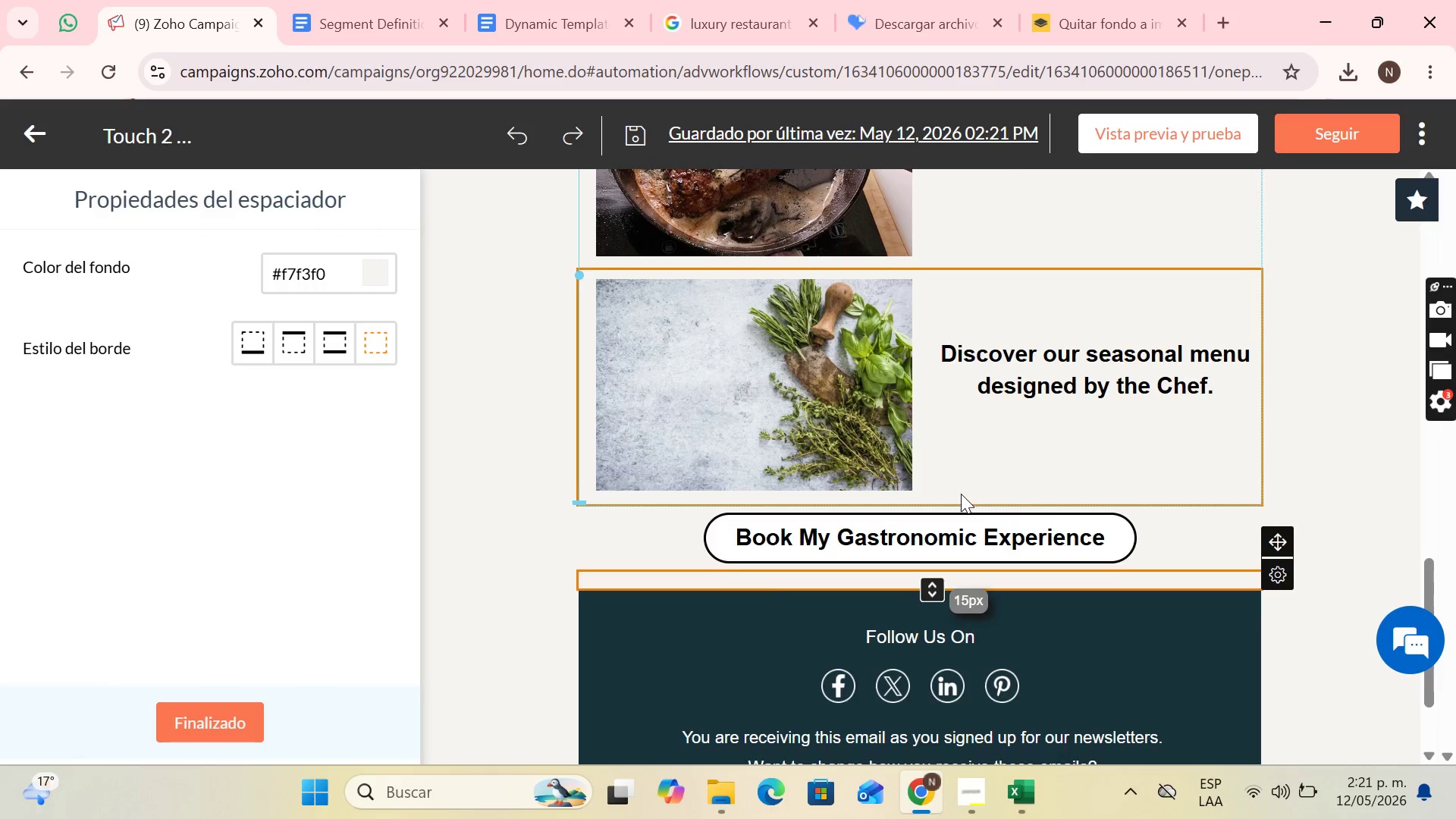 
scroll: coordinate [915, 466], scroll_direction: up, amount: 9.0
 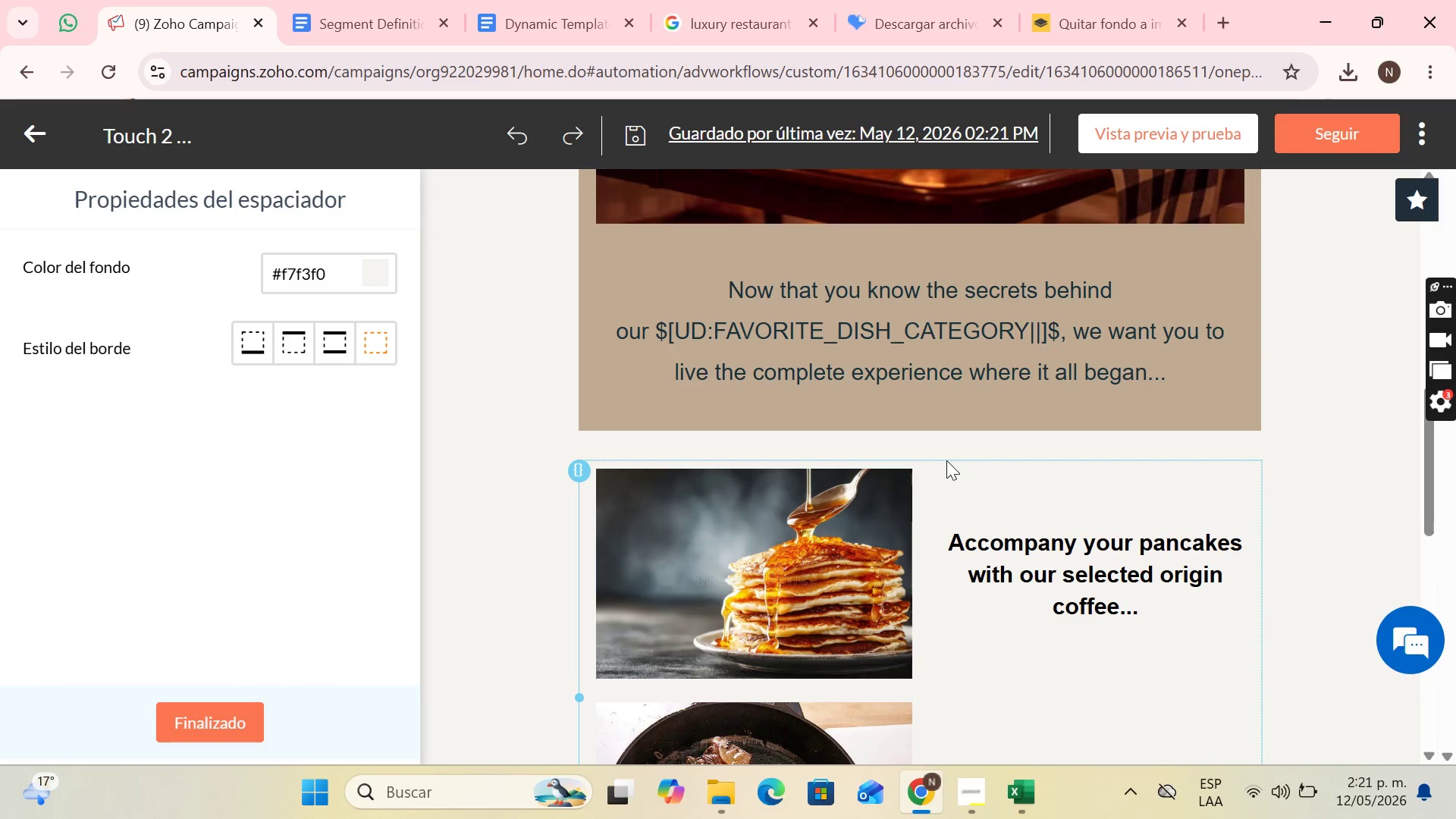 
wait(6.94)
 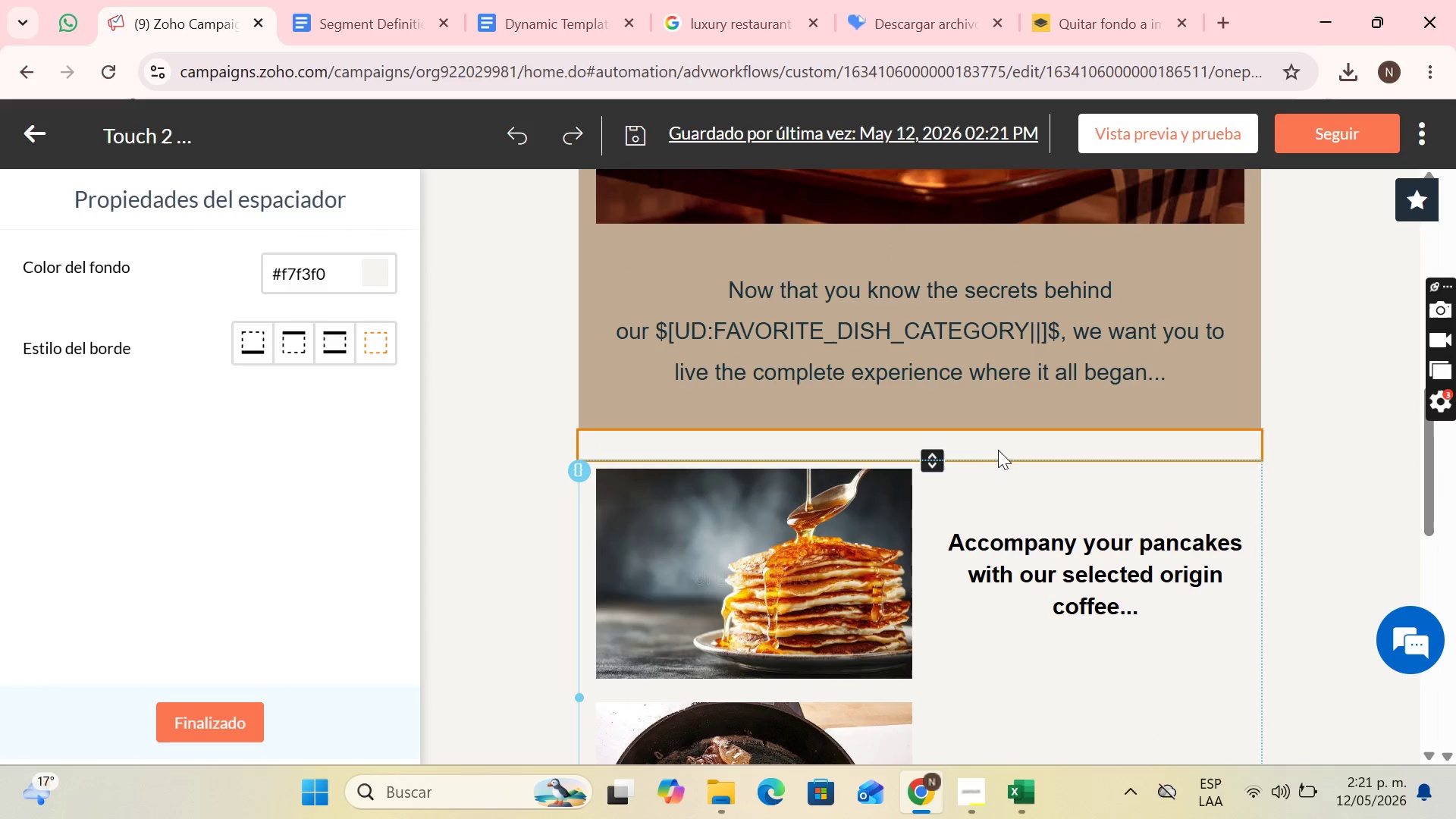 
left_click([708, 0])
 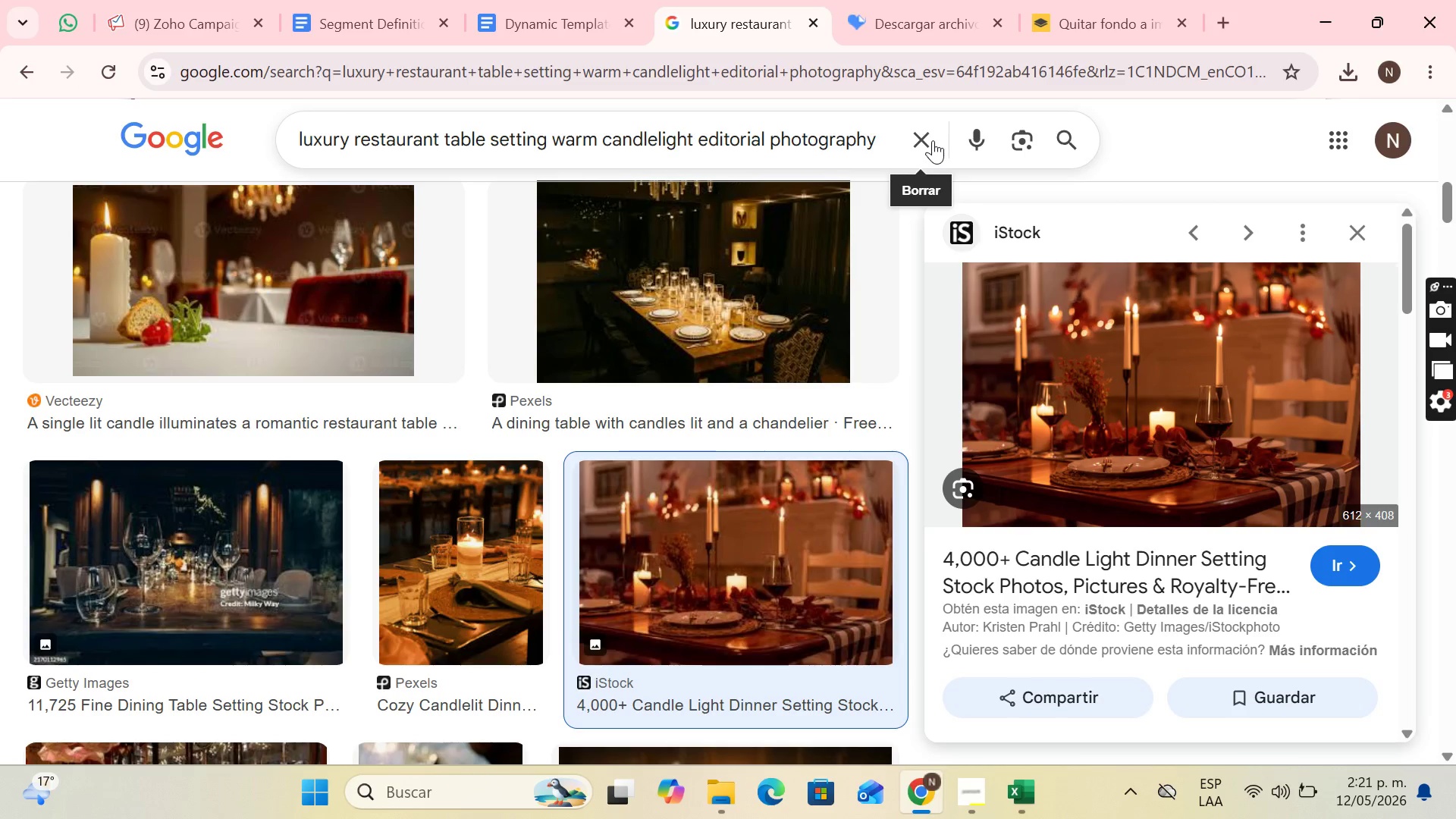 
left_click([933, 140])
 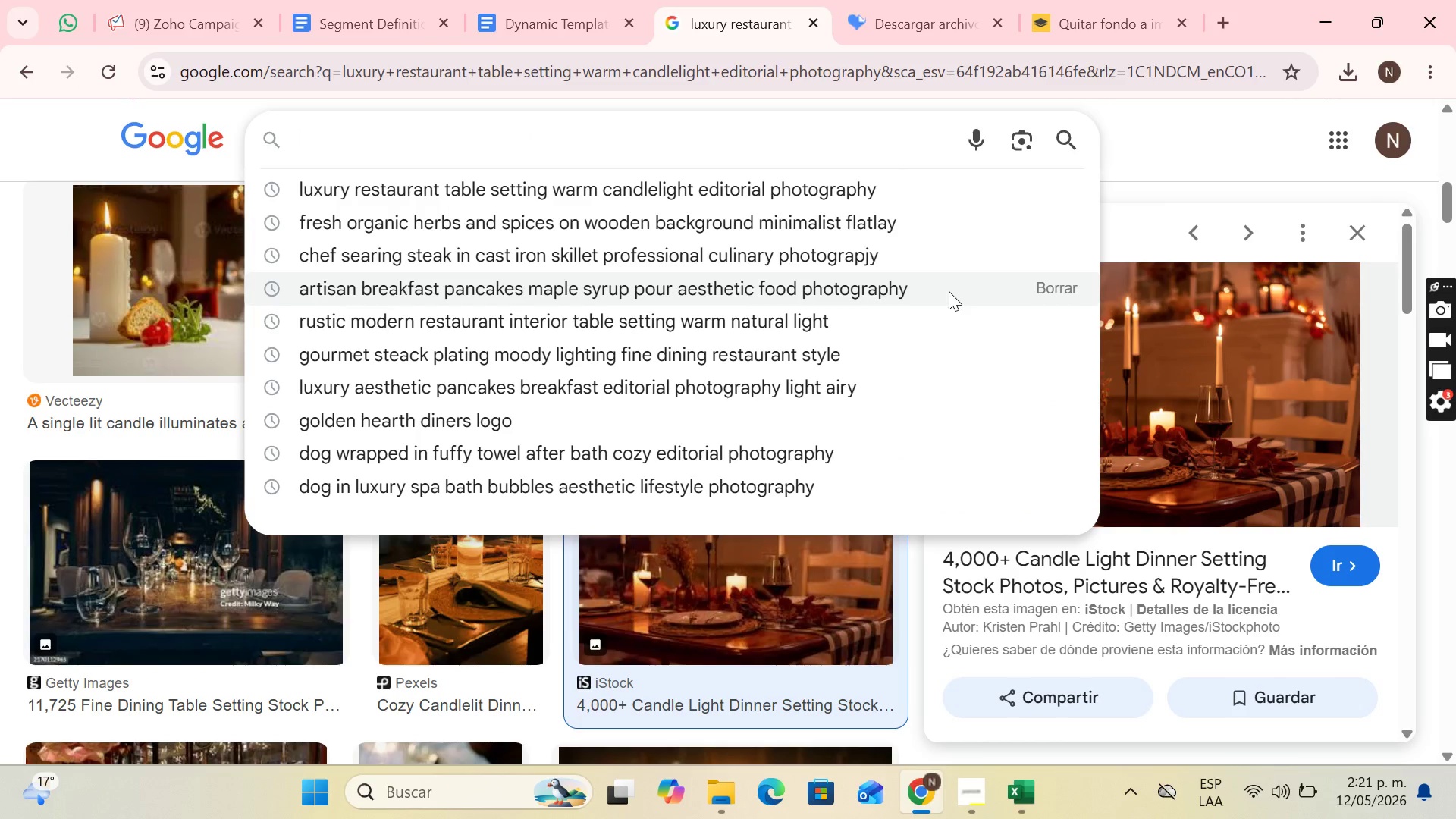 
type(pouring specil)
key(Backspace)
type(ap)
key(Backspace)
type(lty cog)
key(Backspace)
type(ffe in ceramic cup aesthetic photography)
 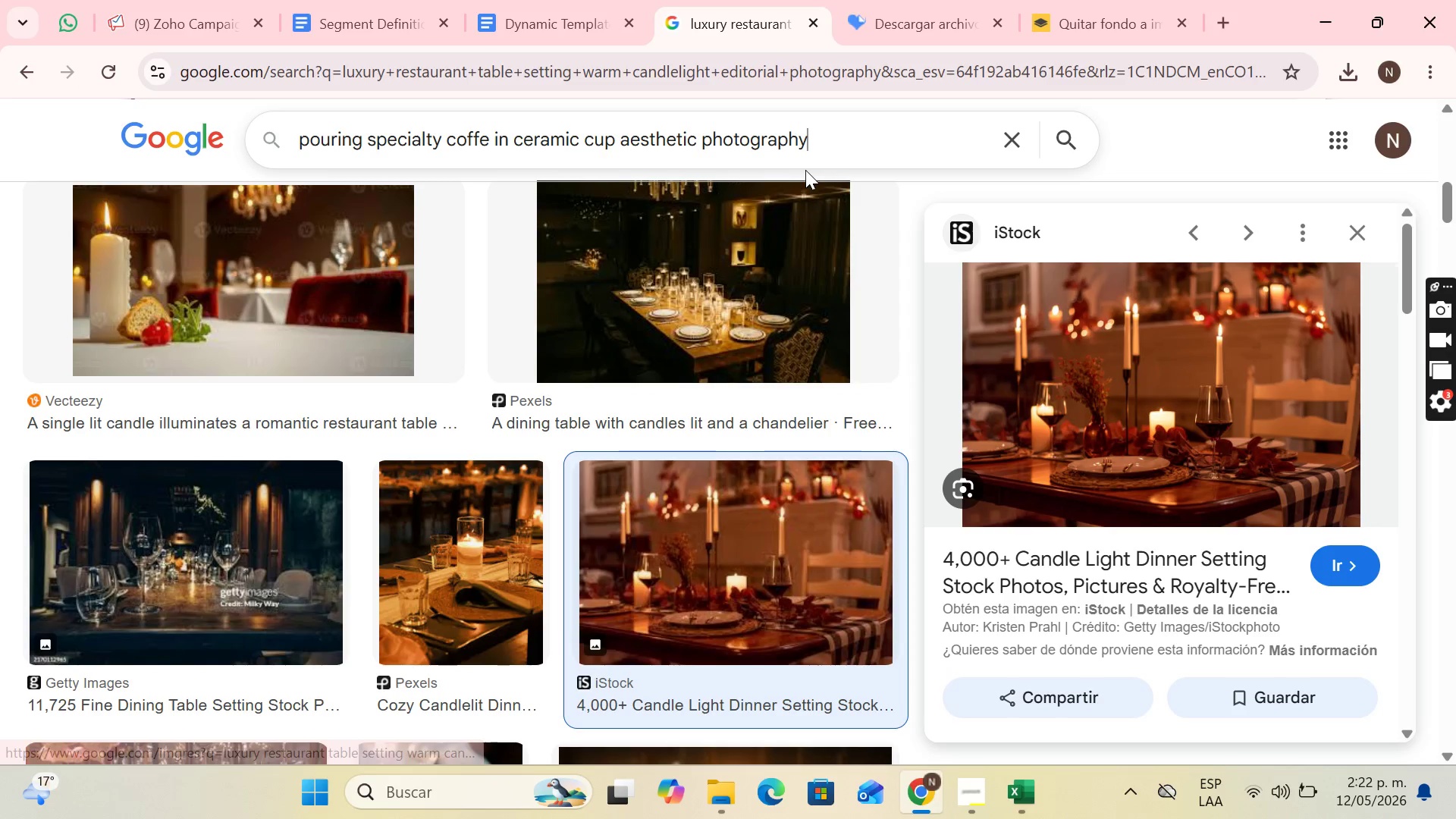 
key(Enter)
 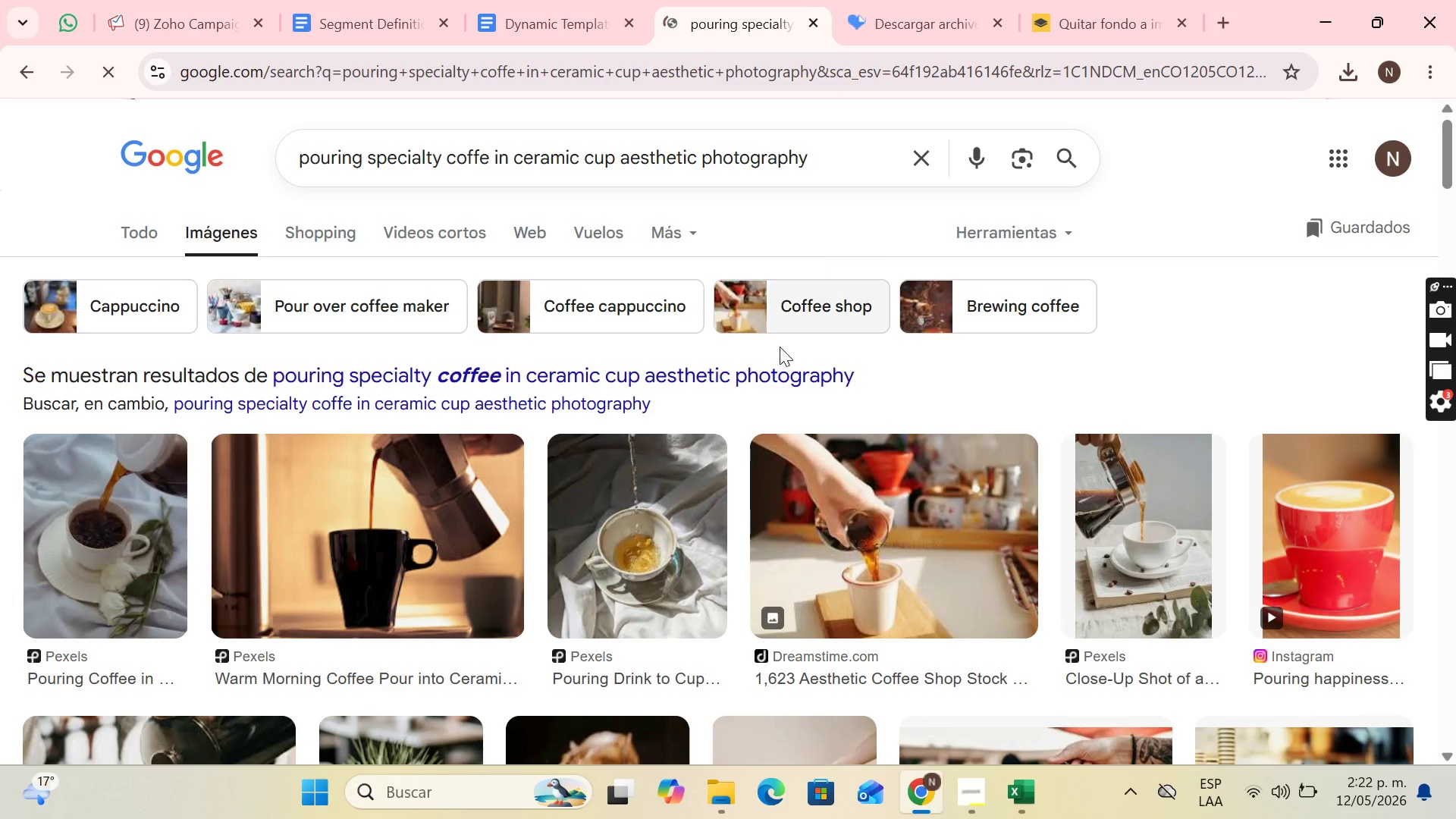 
left_click([745, 369])
 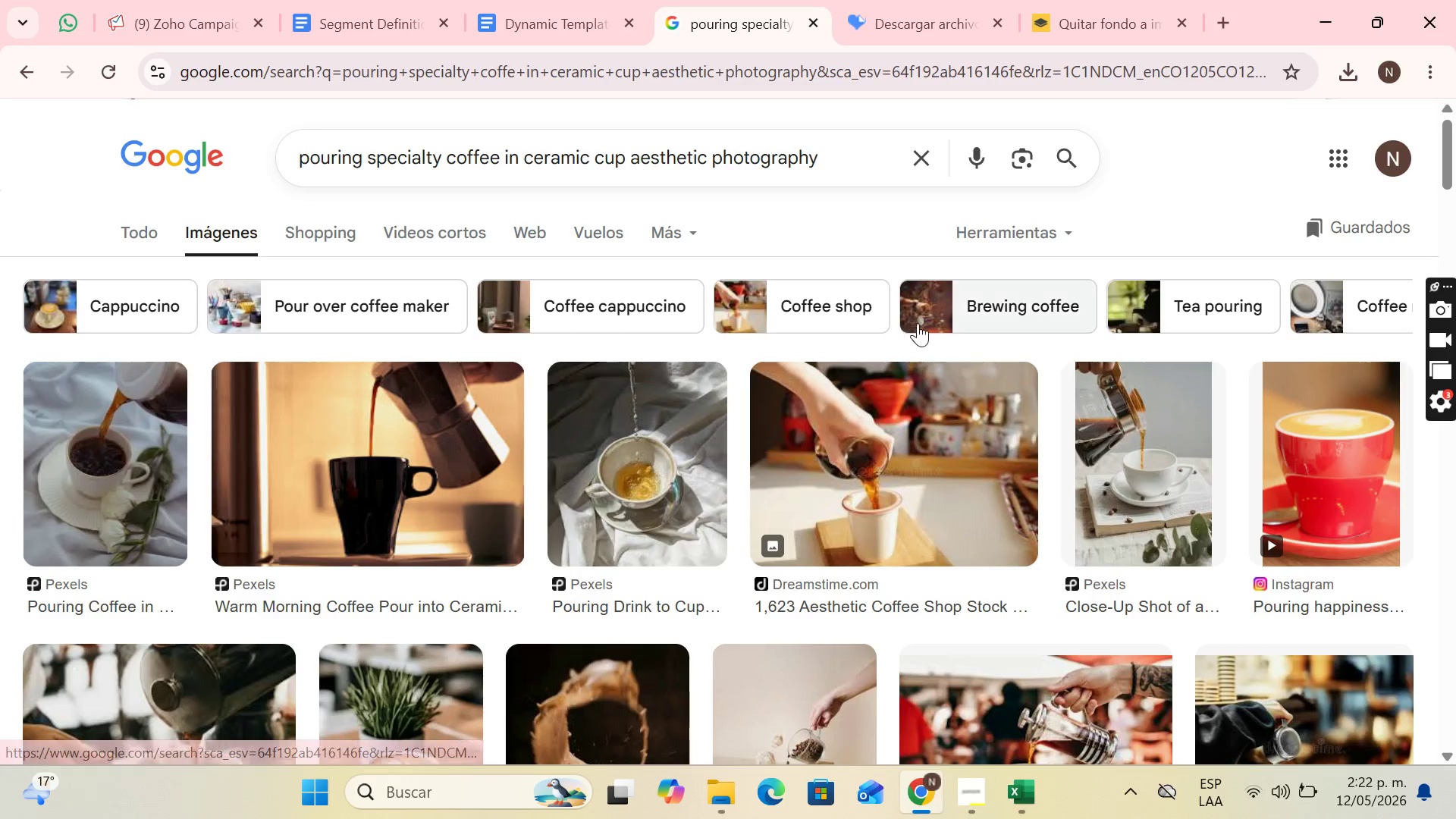 
scroll: coordinate [559, 298], scroll_direction: down, amount: 2.0
 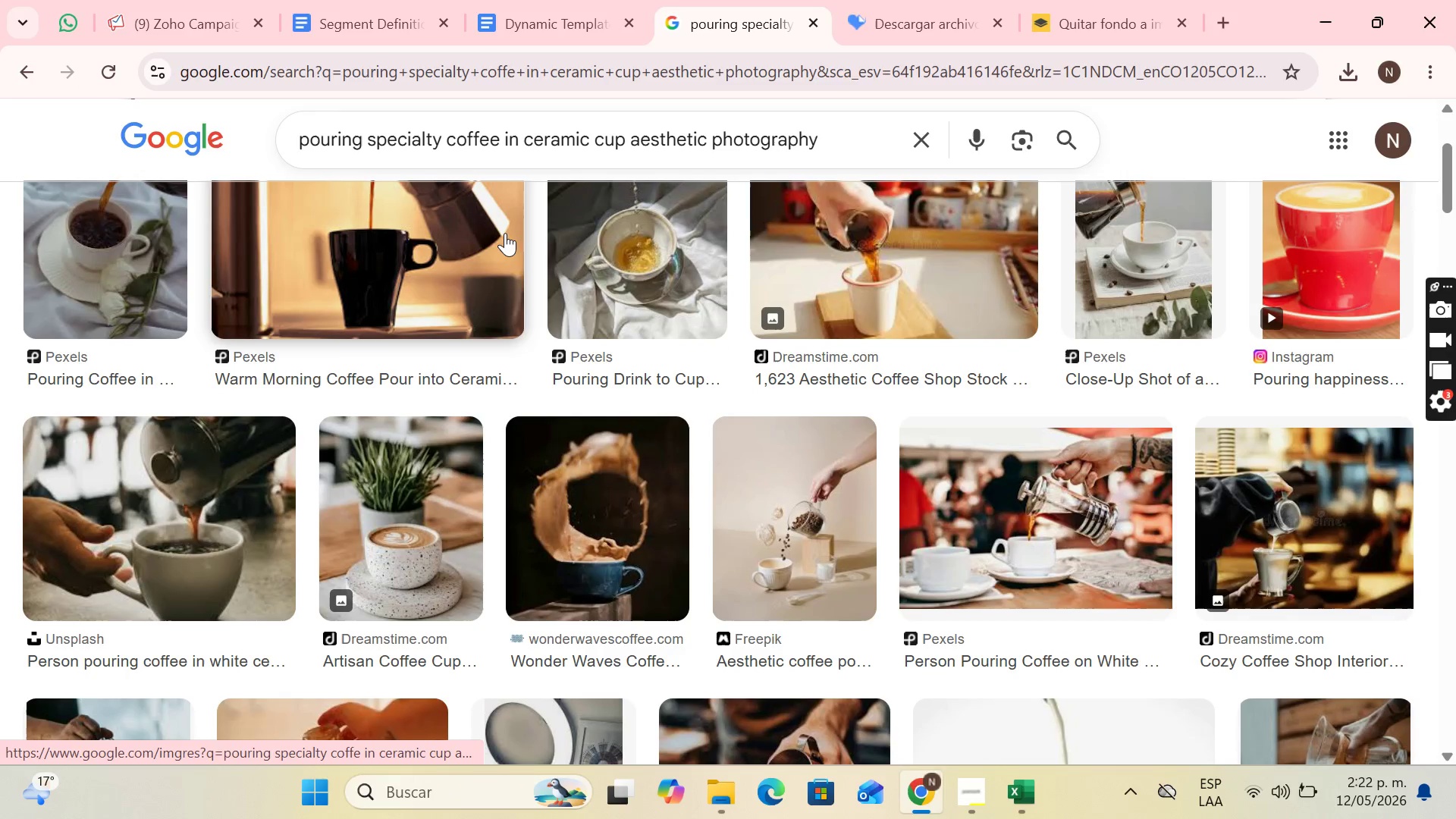 
left_click([505, 233])
 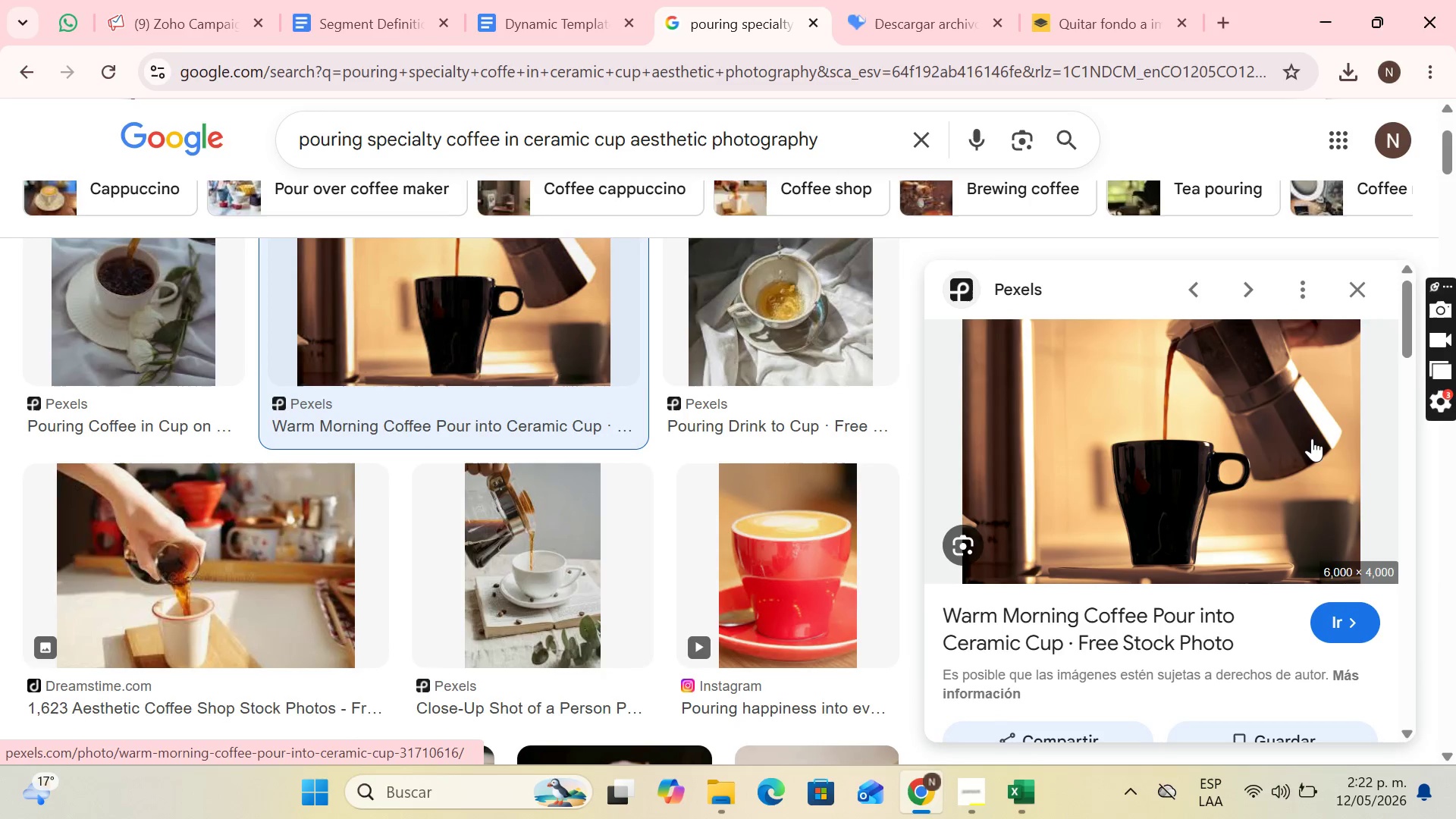 
right_click([1301, 431])
 